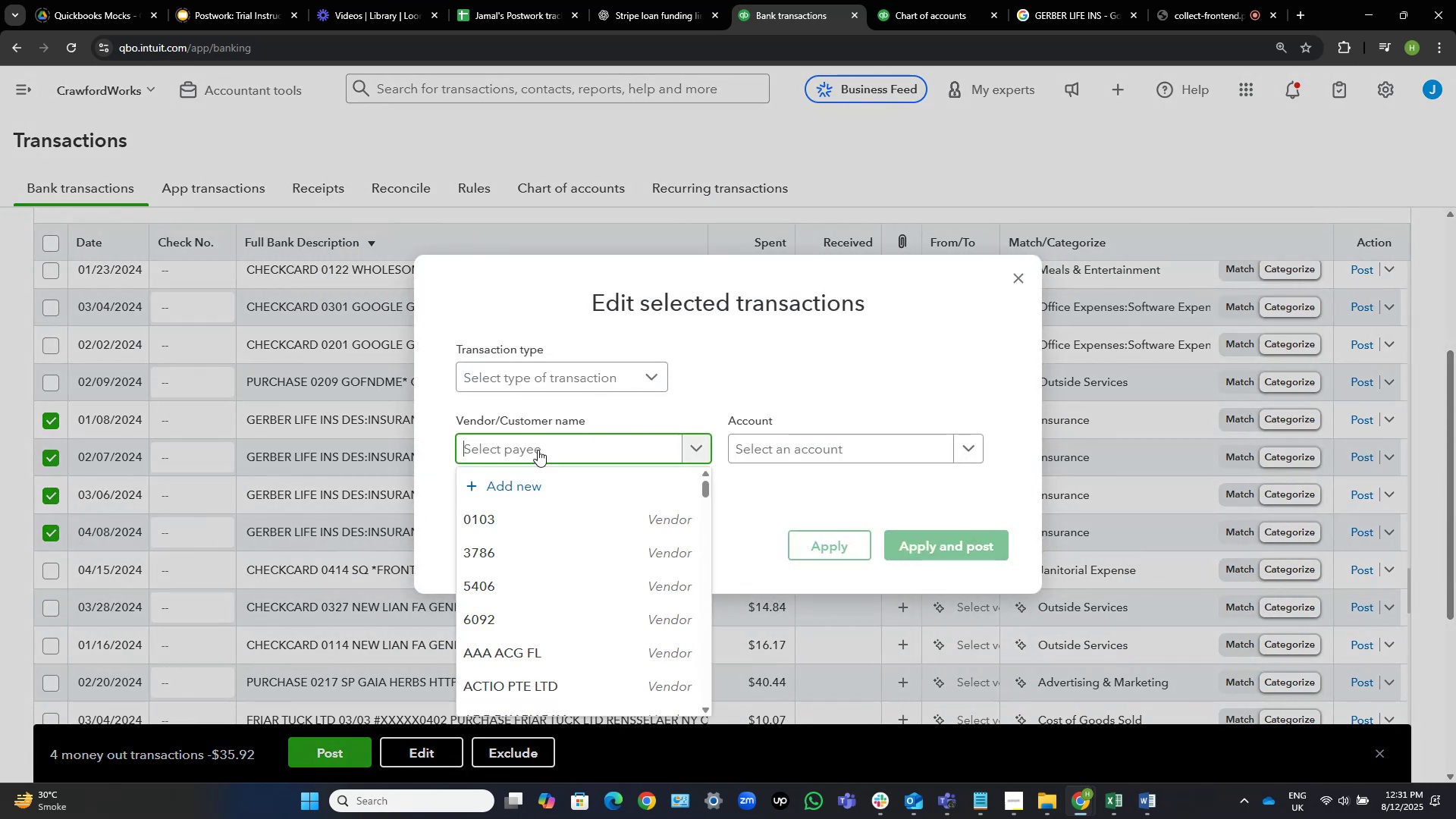 
type(ger)
 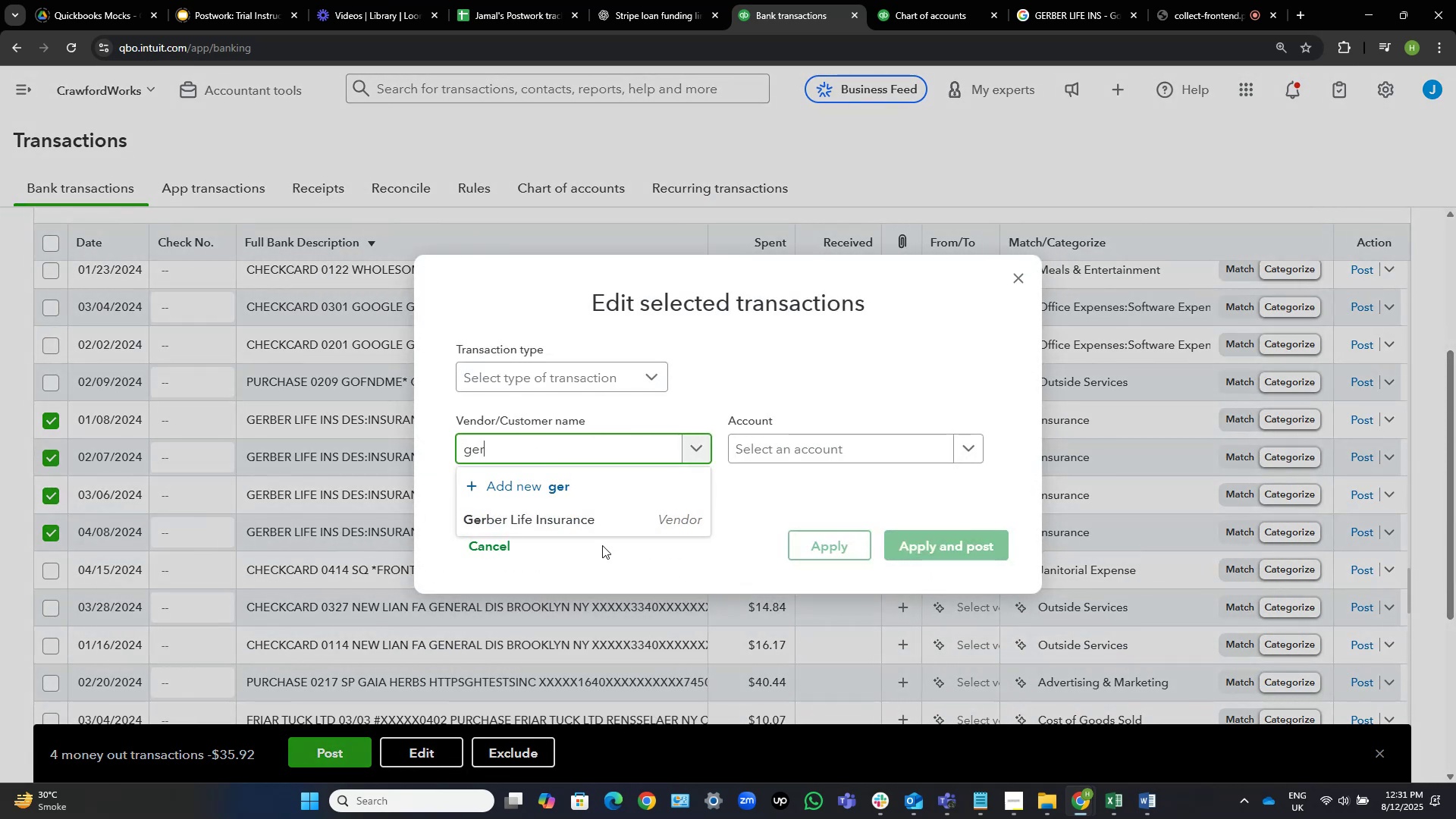 
left_click([595, 521])
 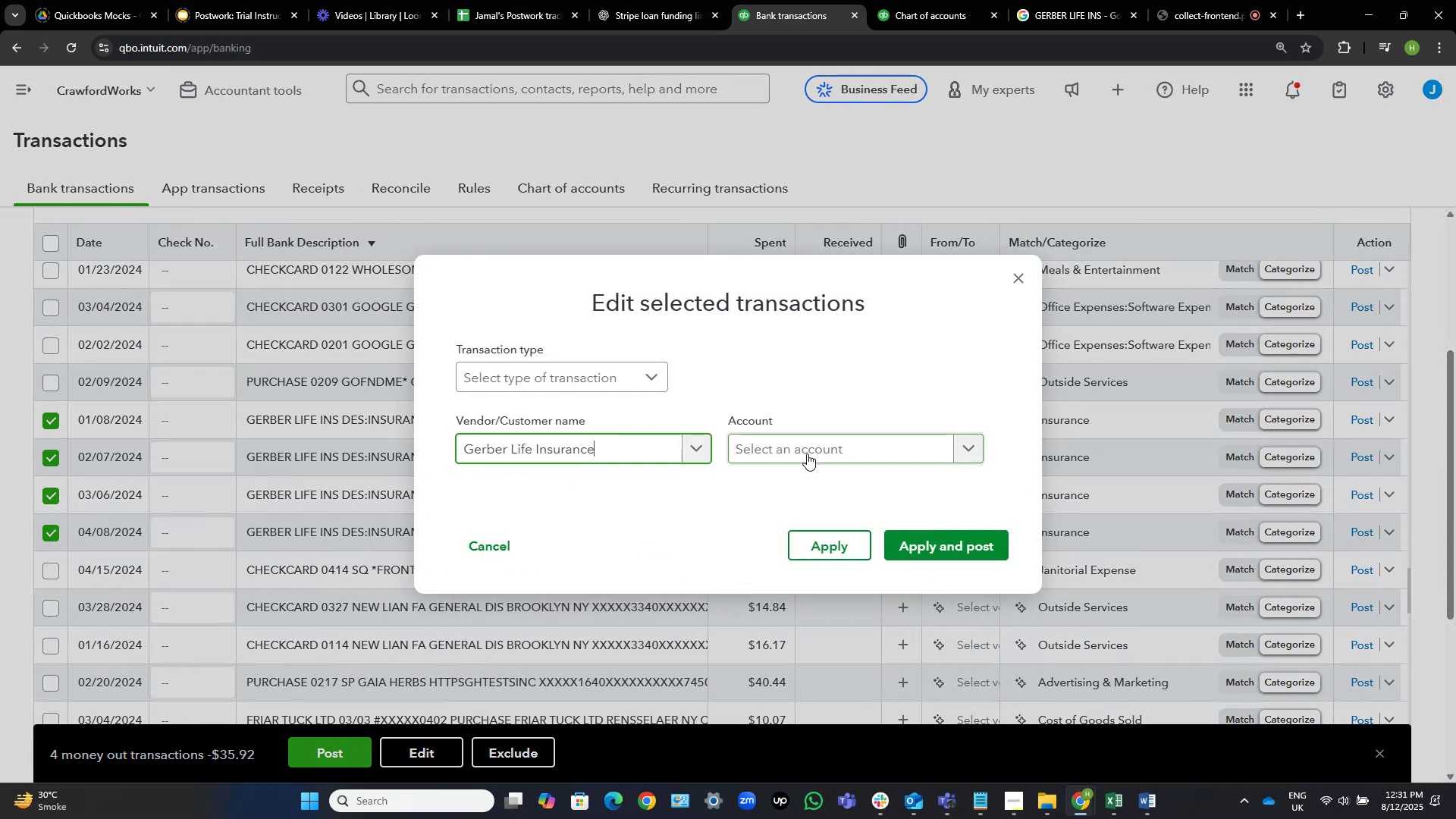 
left_click([815, 447])
 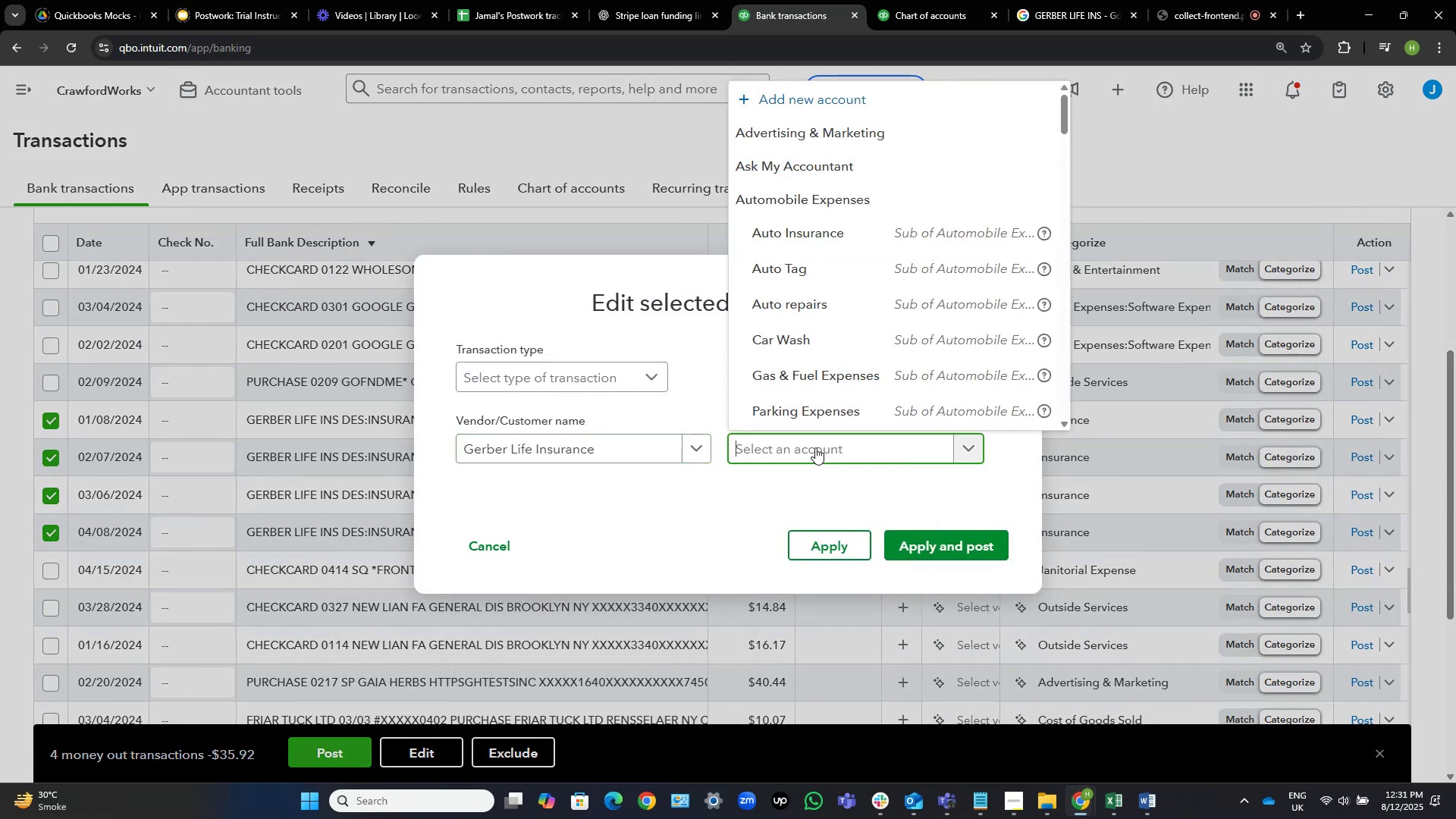 
type(owner)
 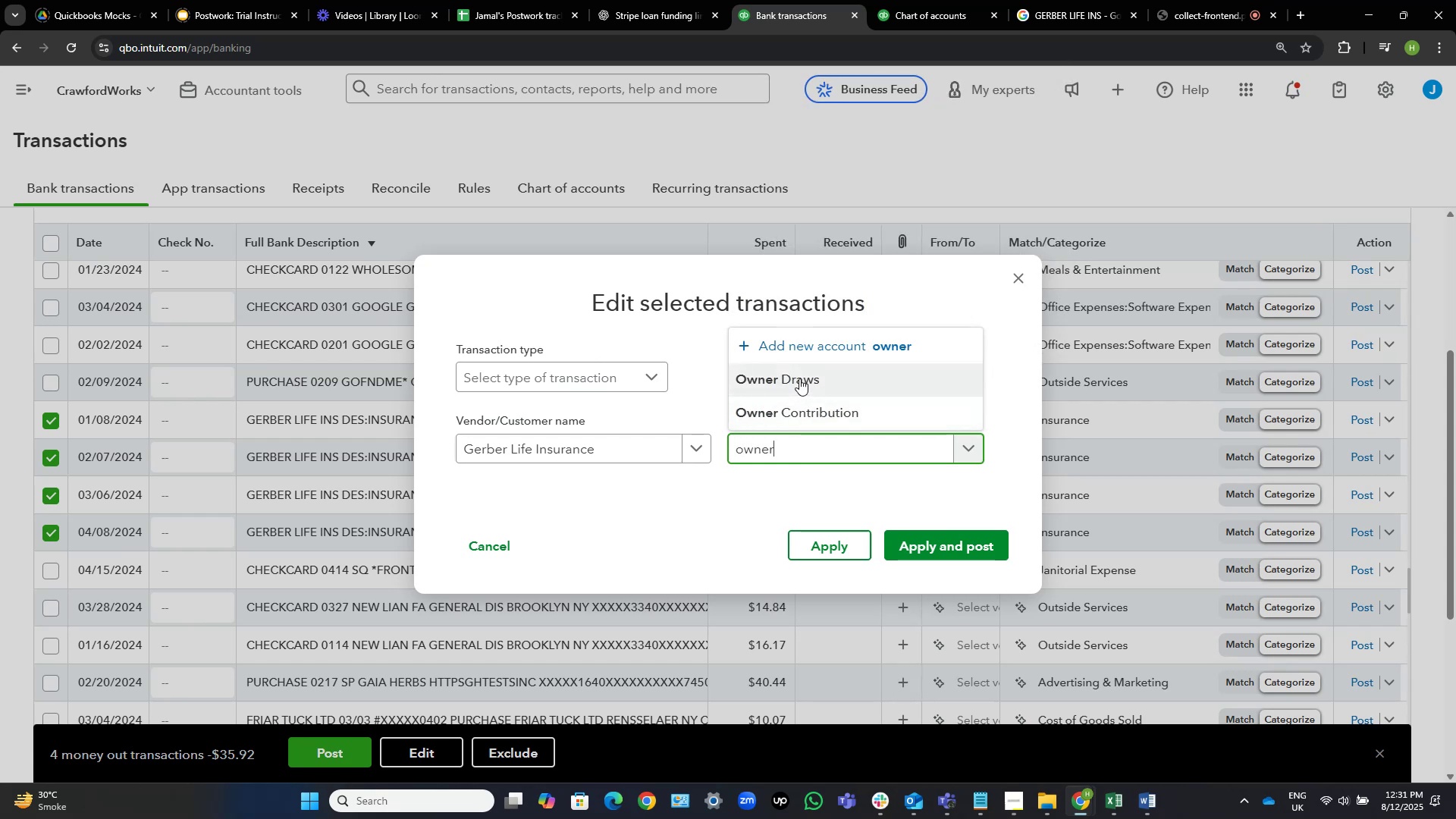 
left_click([799, 378])
 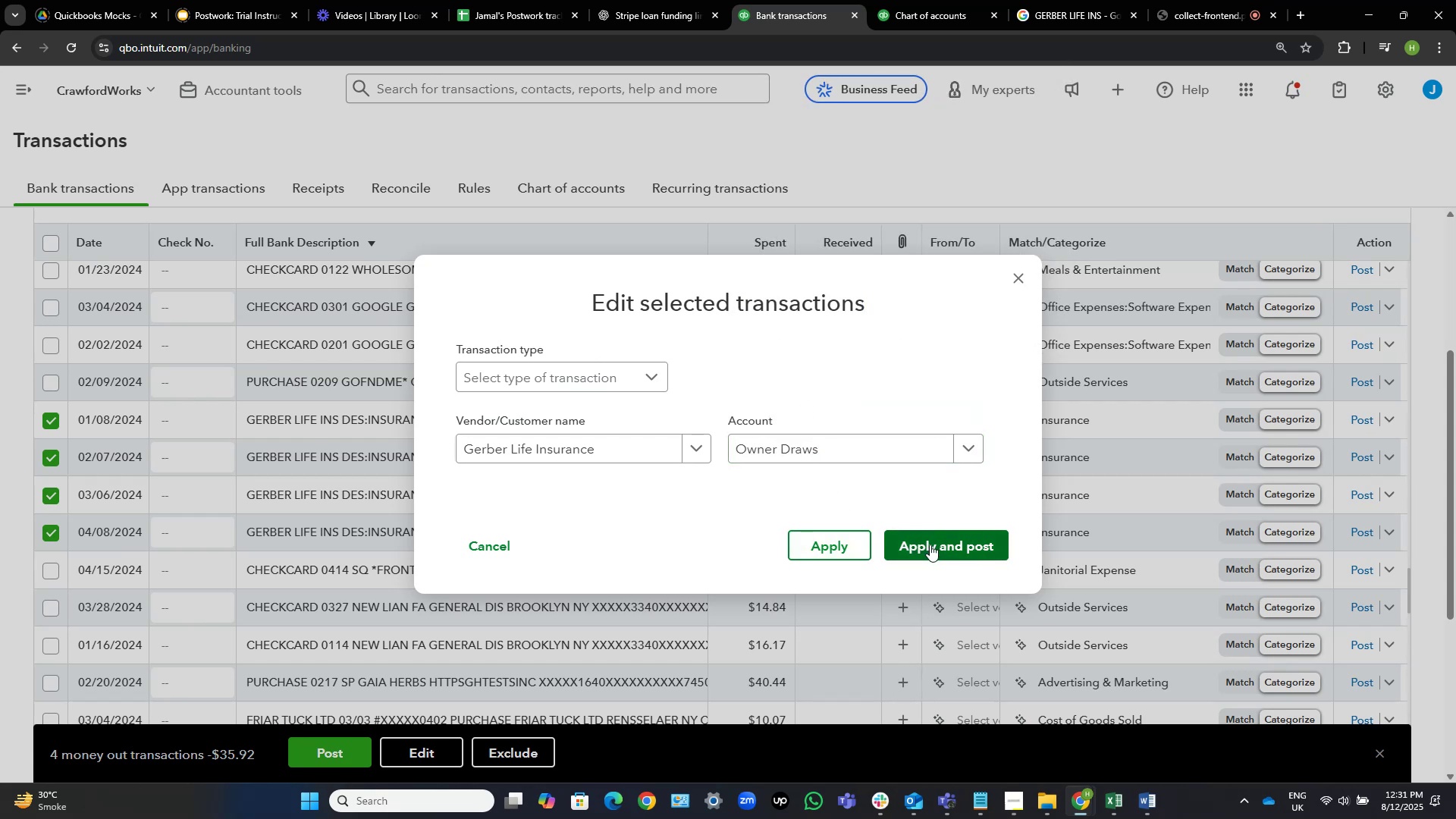 
left_click([930, 544])
 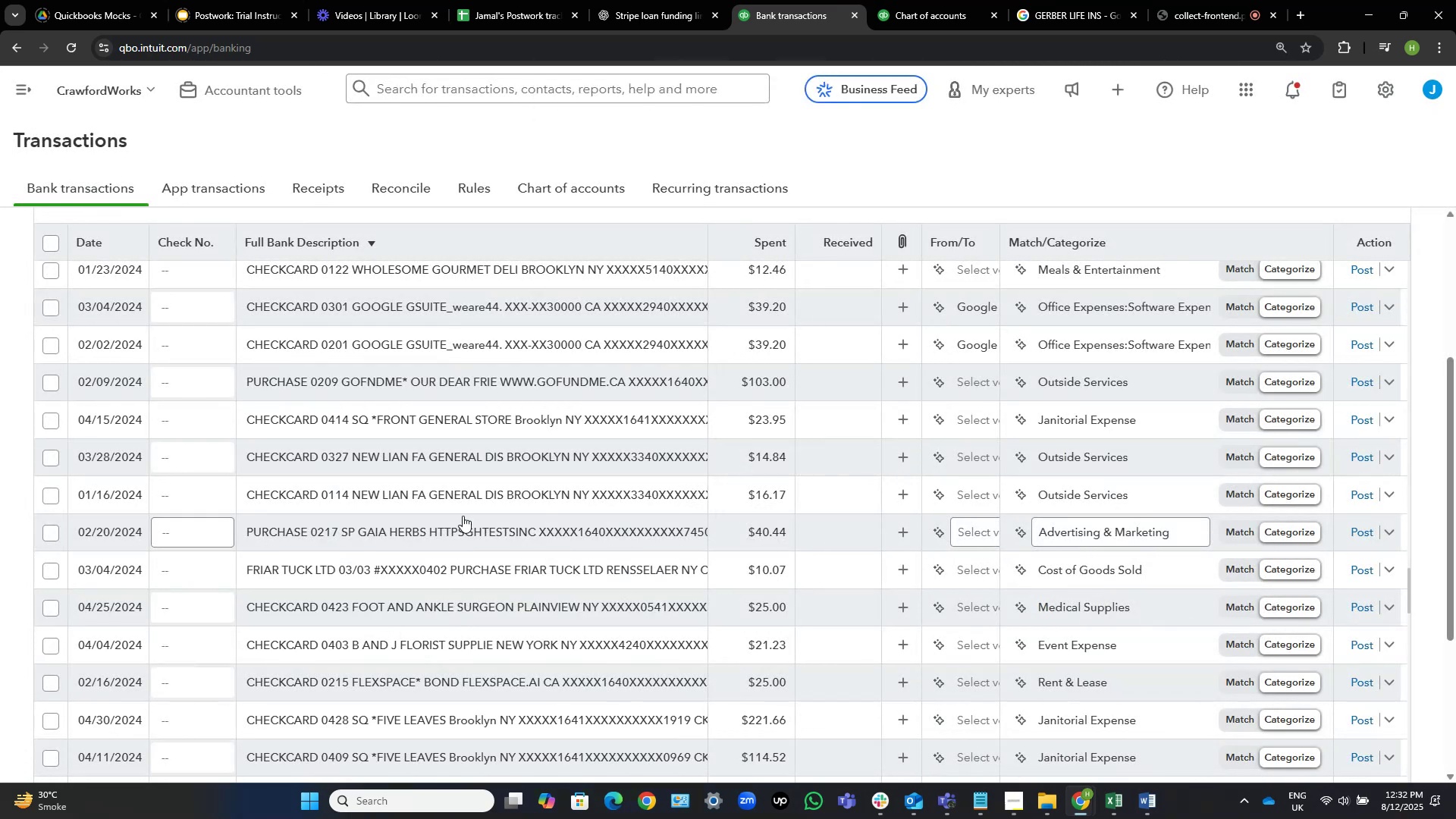 
wait(14.86)
 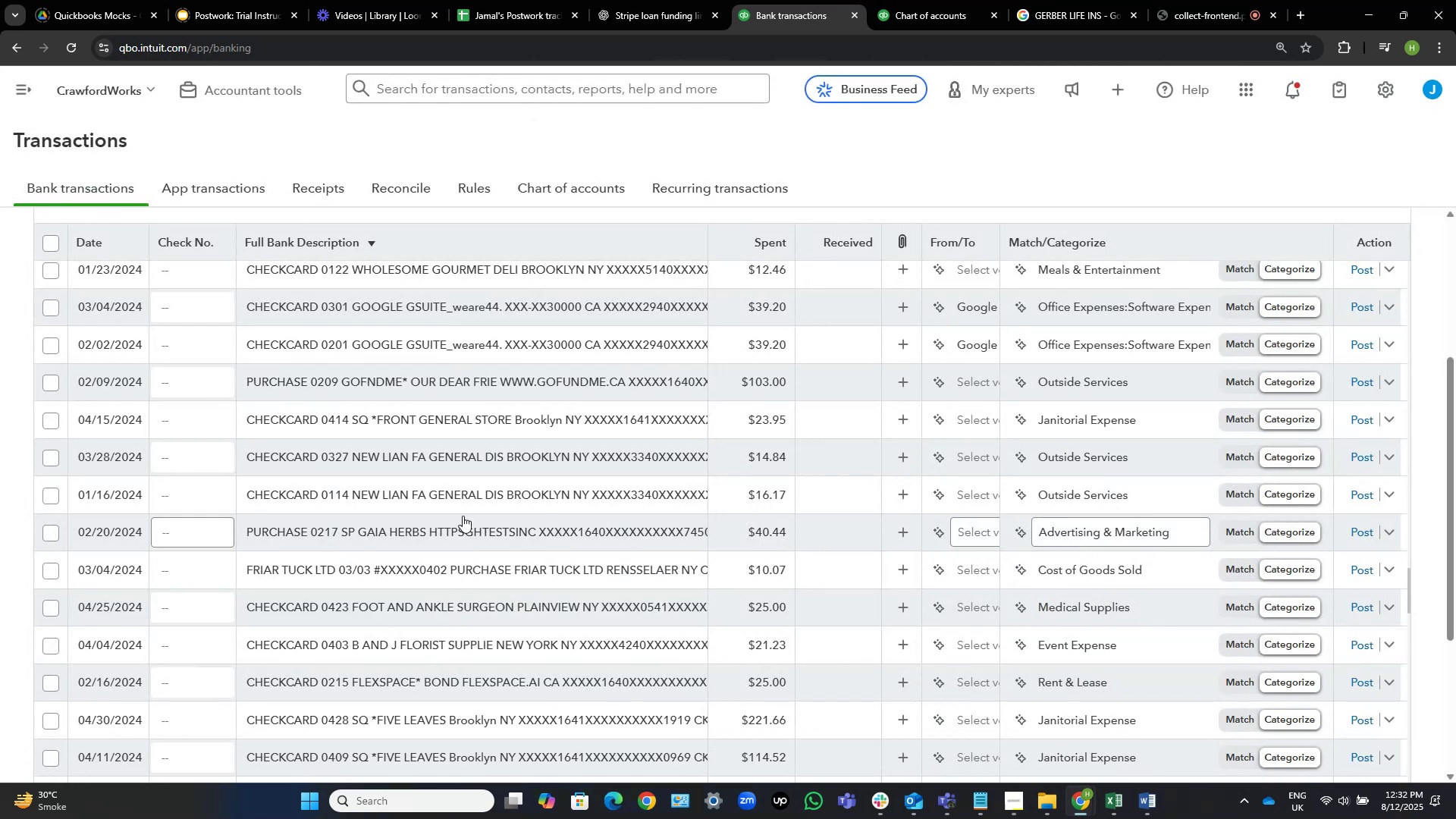 
scroll: coordinate [463, 516], scroll_direction: down, amount: 1.0
 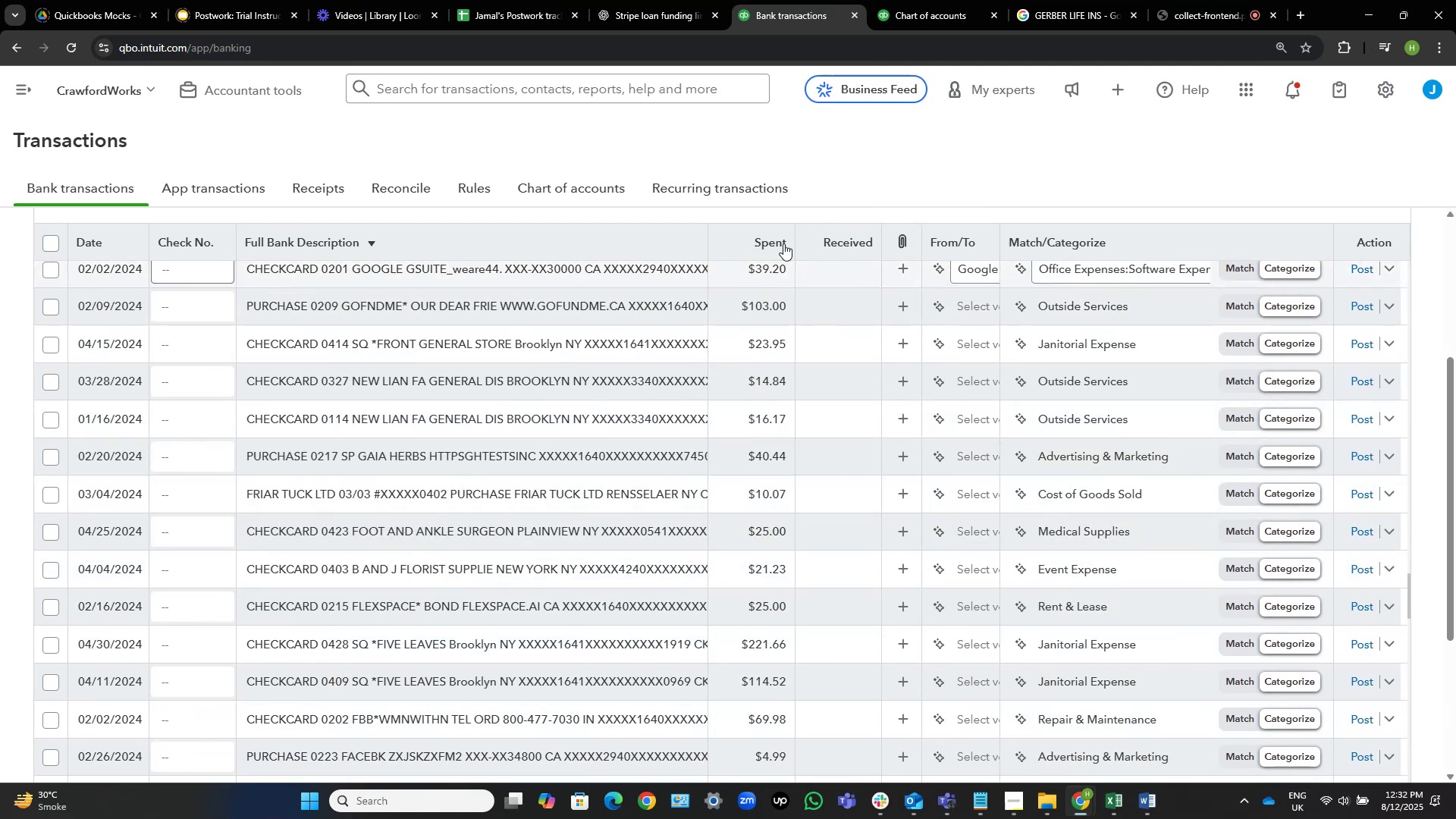 
scroll: coordinate [1454, 297], scroll_direction: up, amount: 9.0
 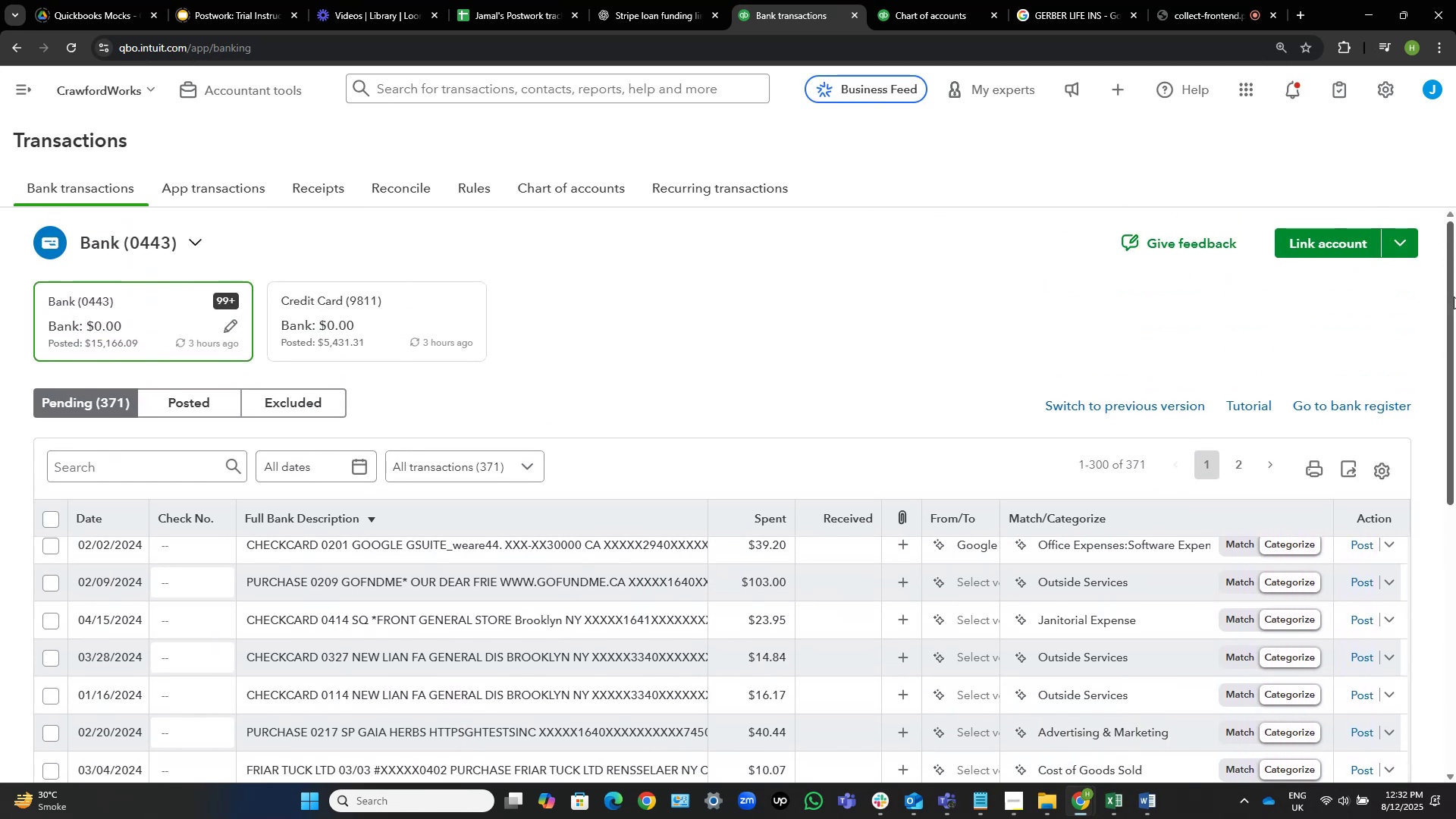 
scroll: coordinate [1454, 297], scroll_direction: down, amount: 2.0
 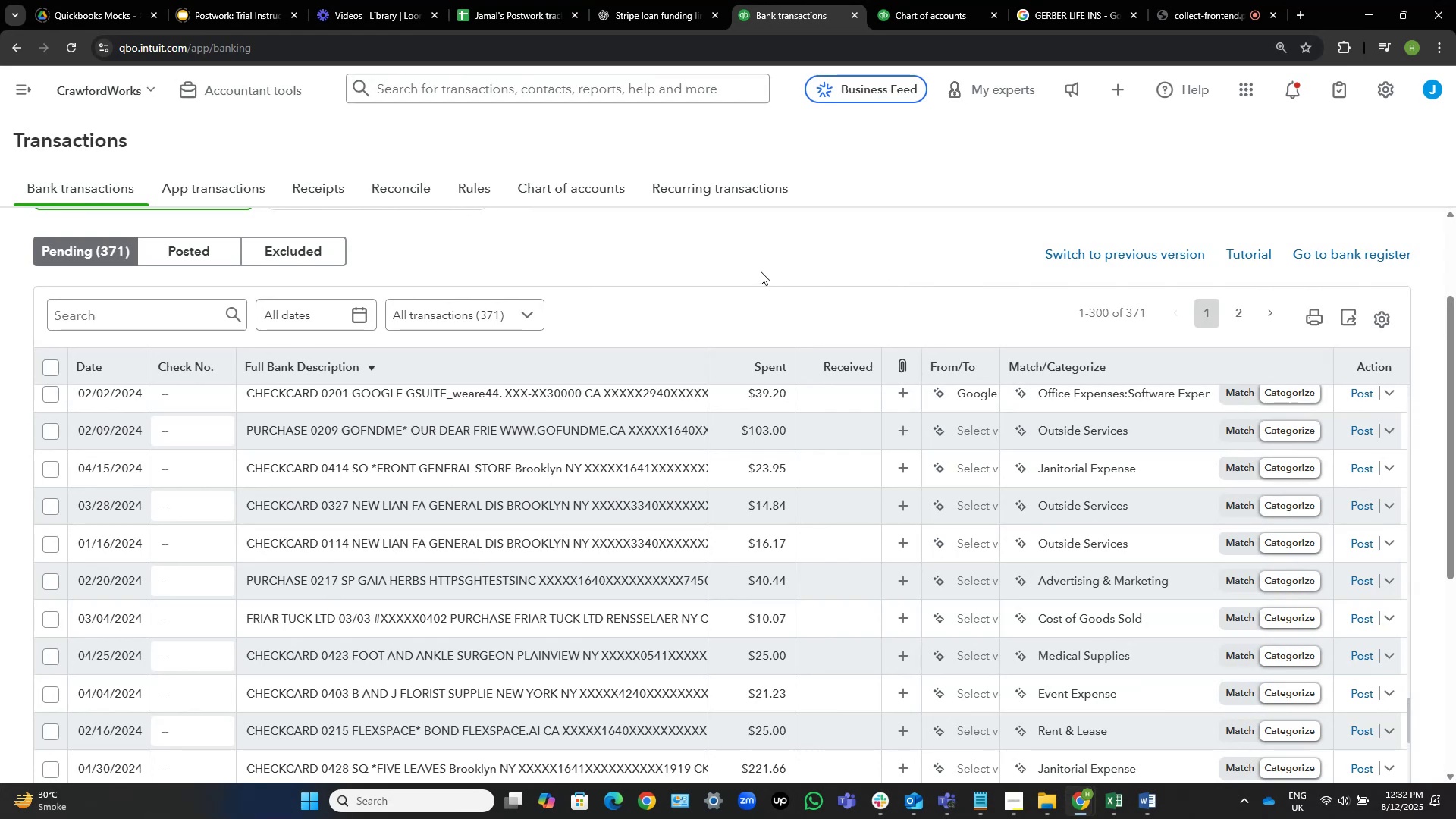 
wait(10.52)
 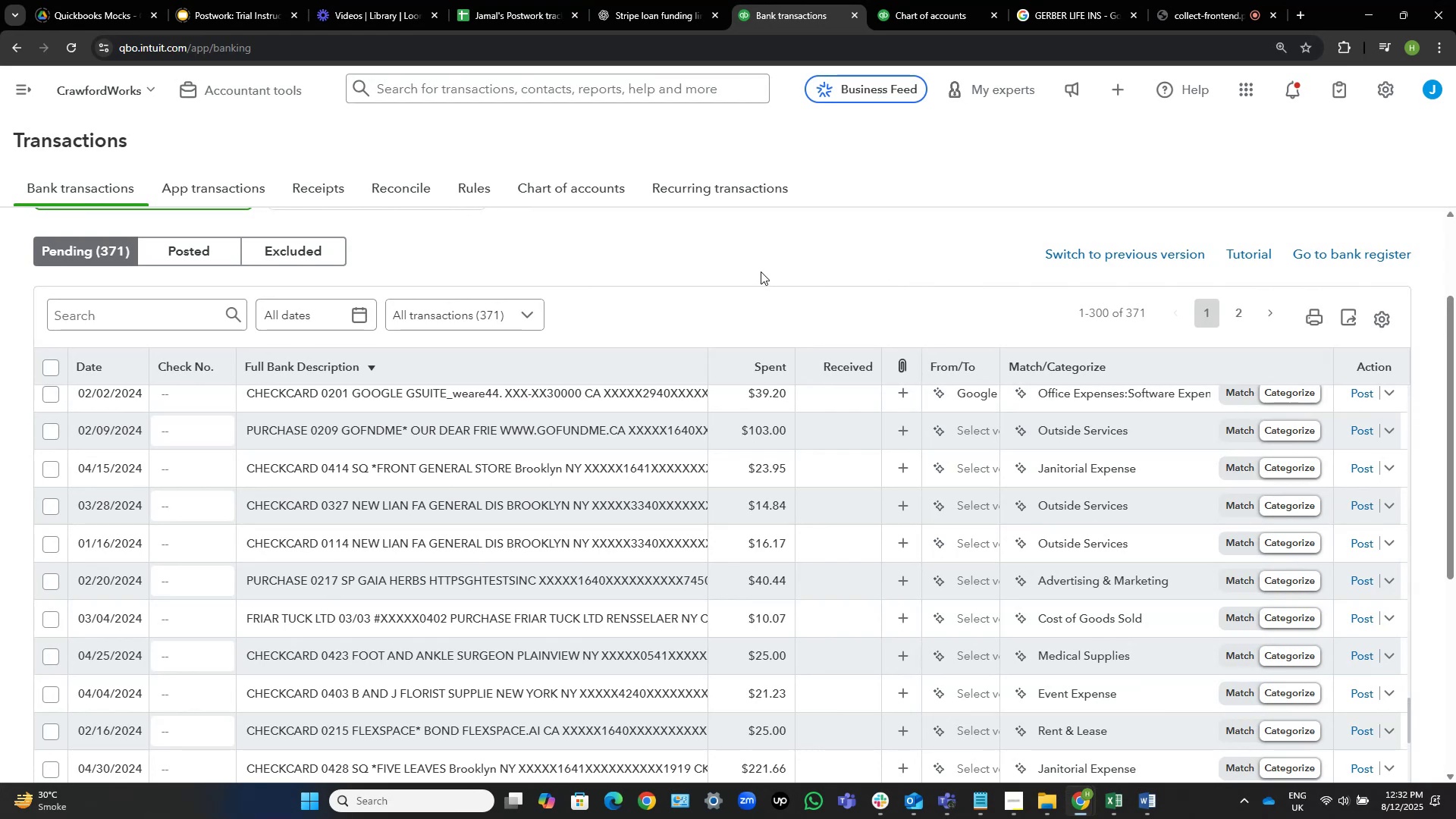 
scroll: coordinate [673, 222], scroll_direction: down, amount: 2.0
 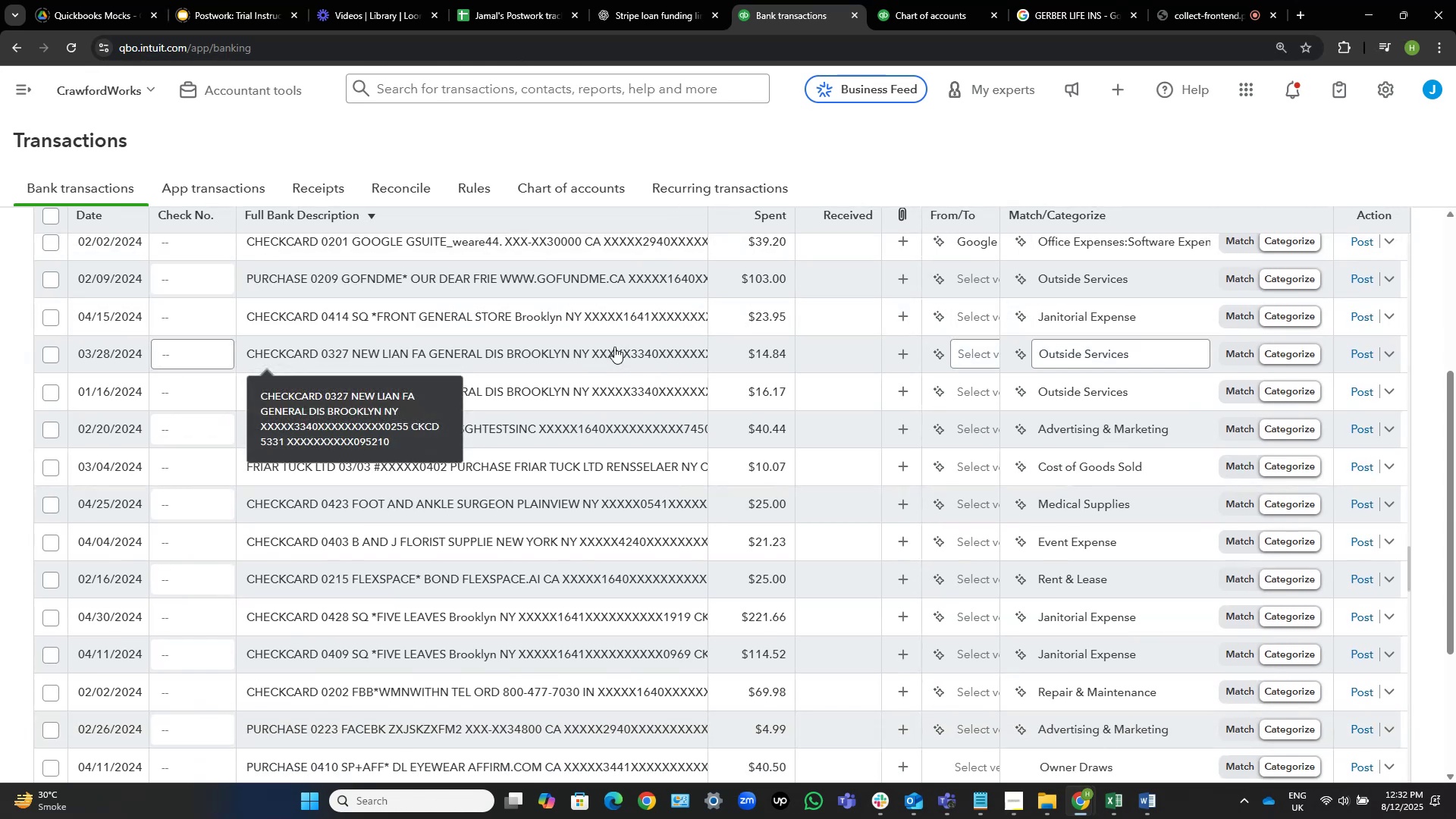 
wait(7.06)
 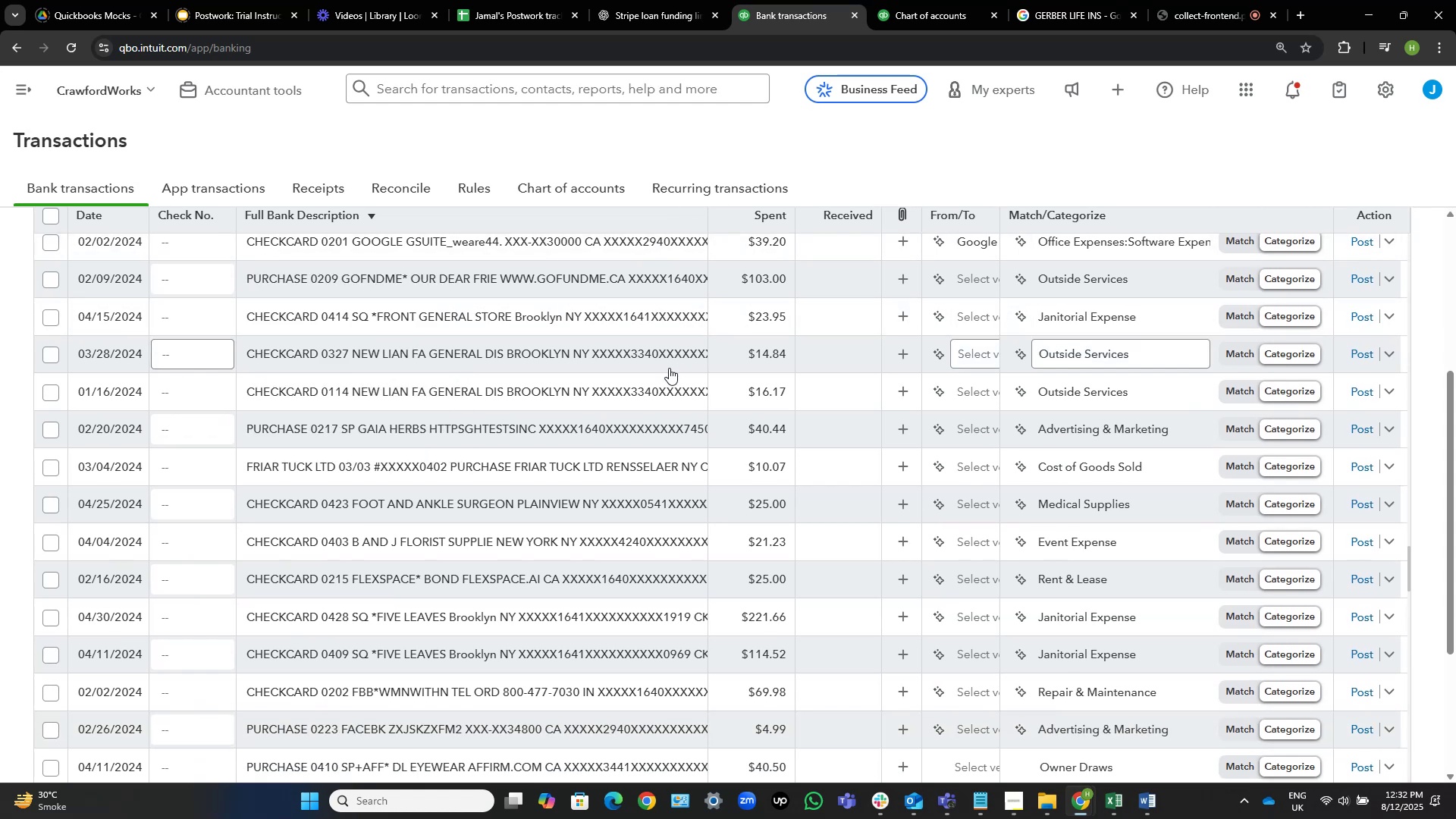 
scroll: coordinate [601, 381], scroll_direction: up, amount: 1.0
 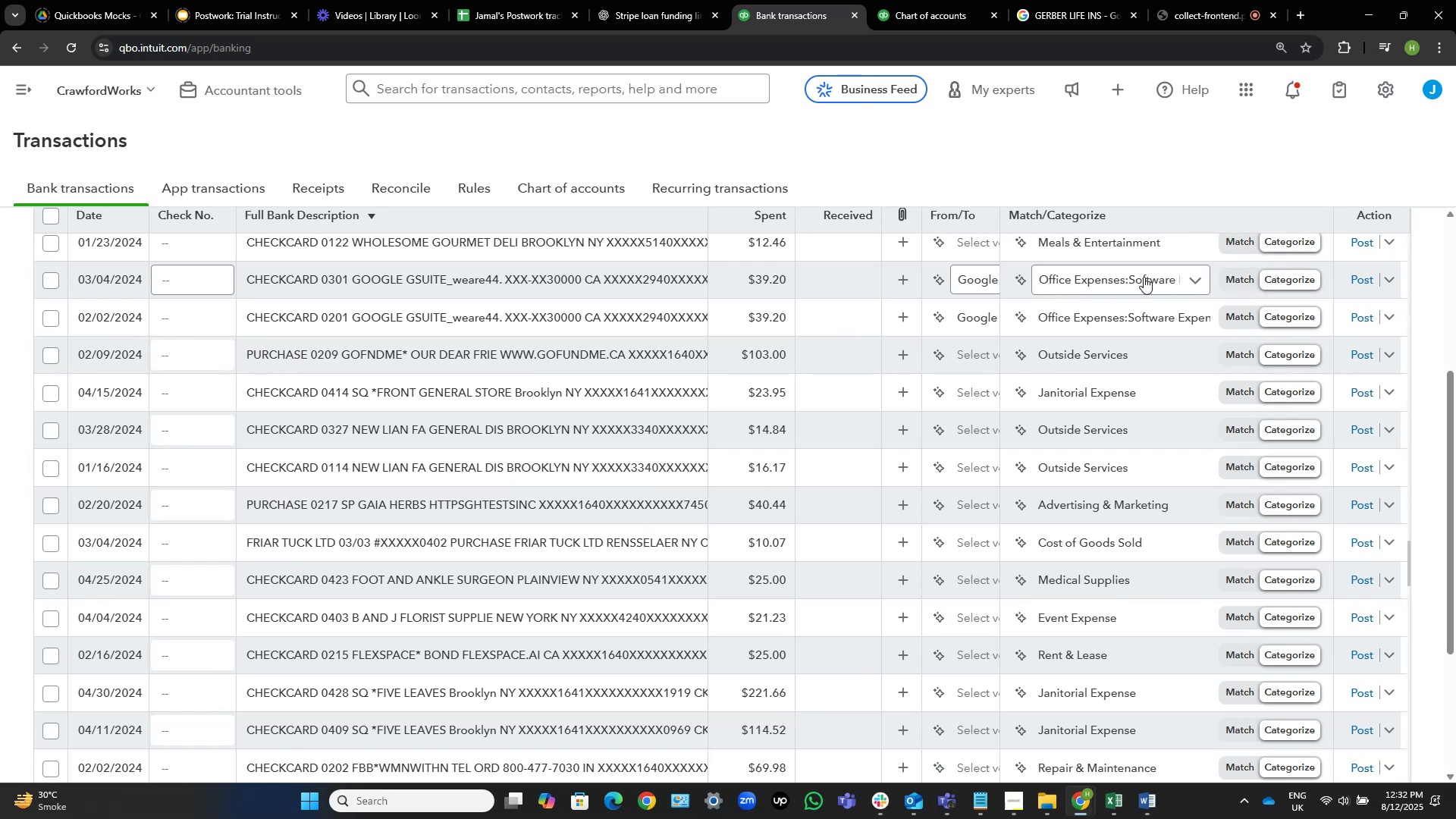 
wait(5.11)
 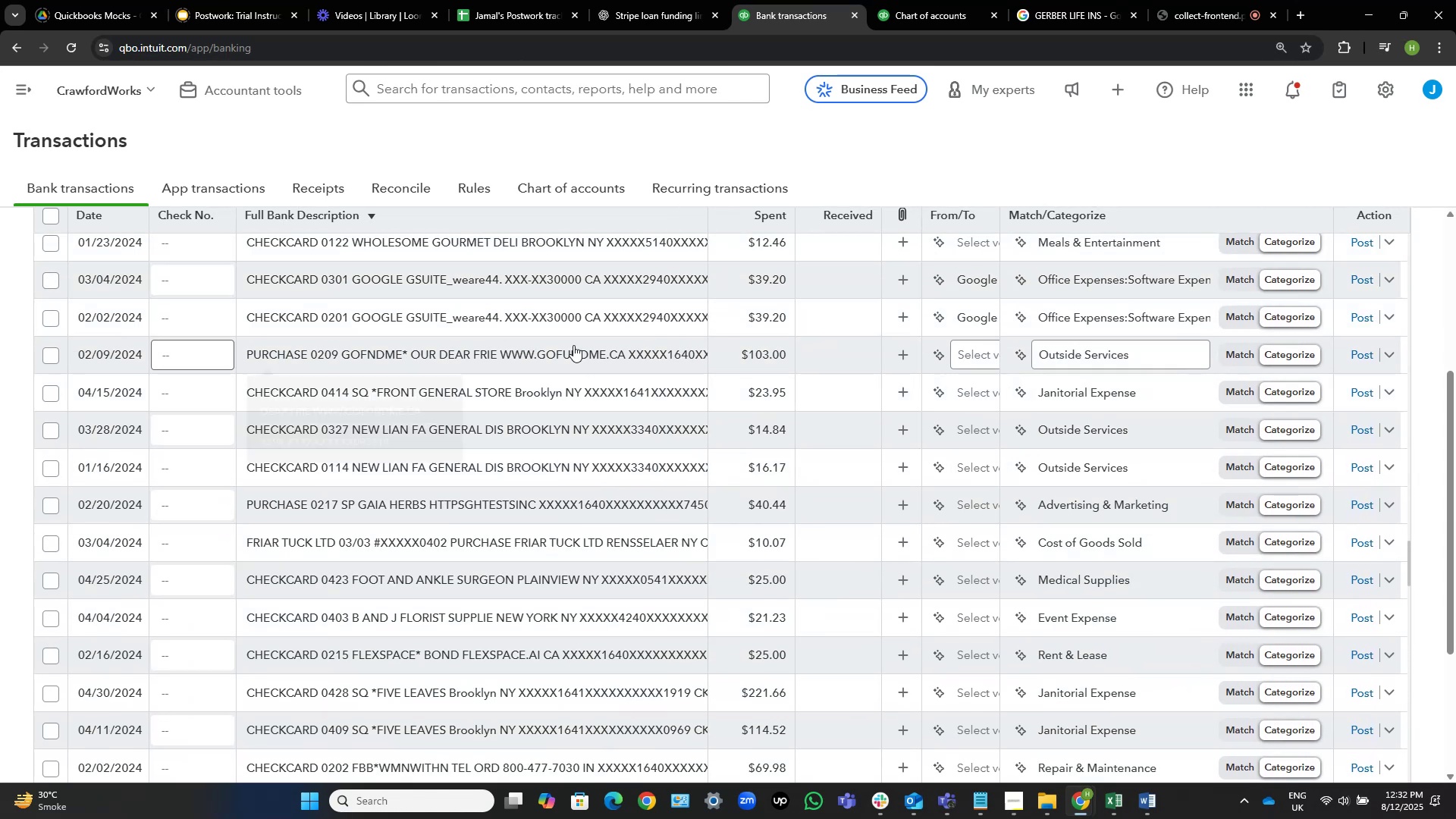 
left_click([1144, 277])
 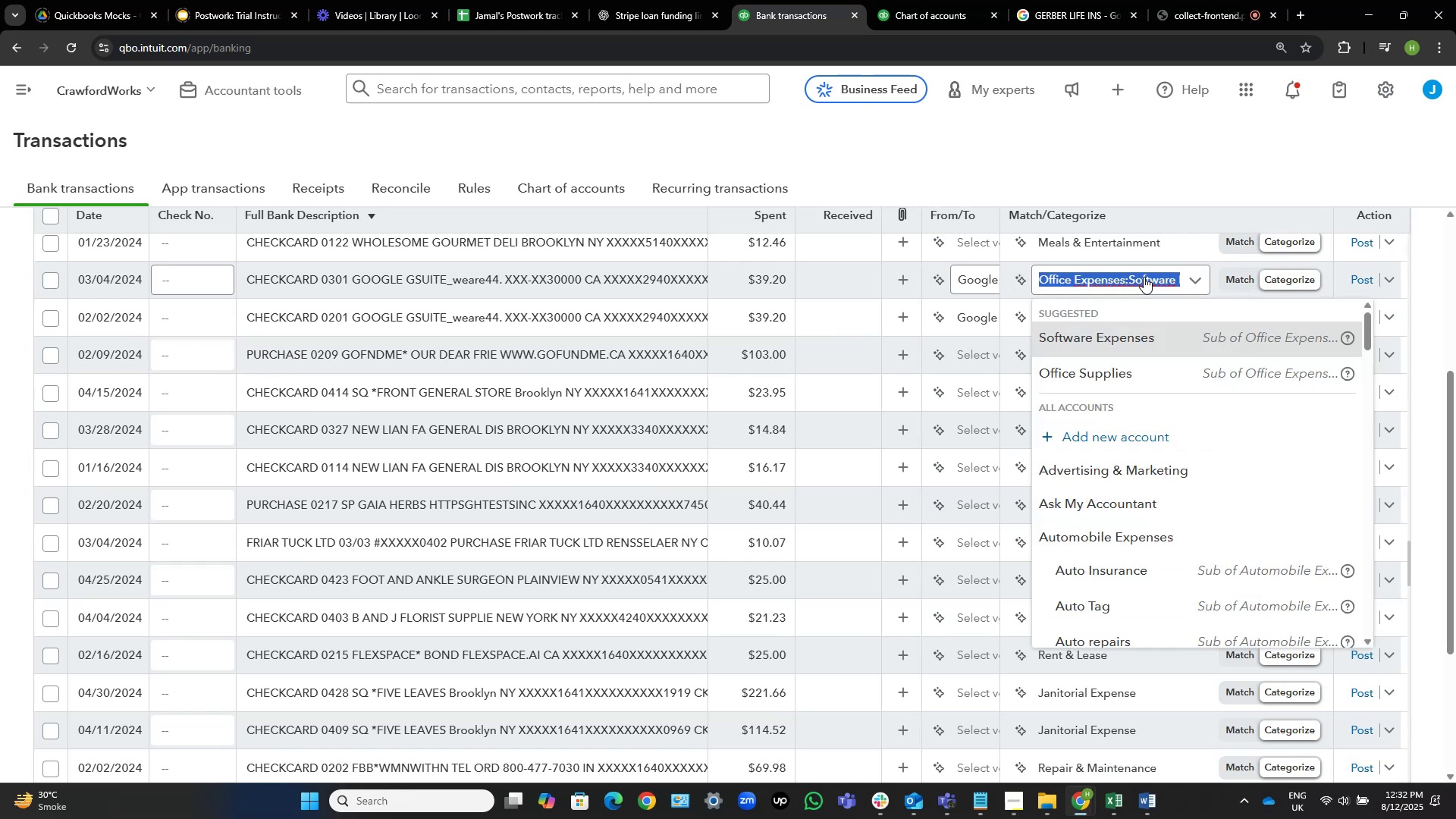 
type(adver)
 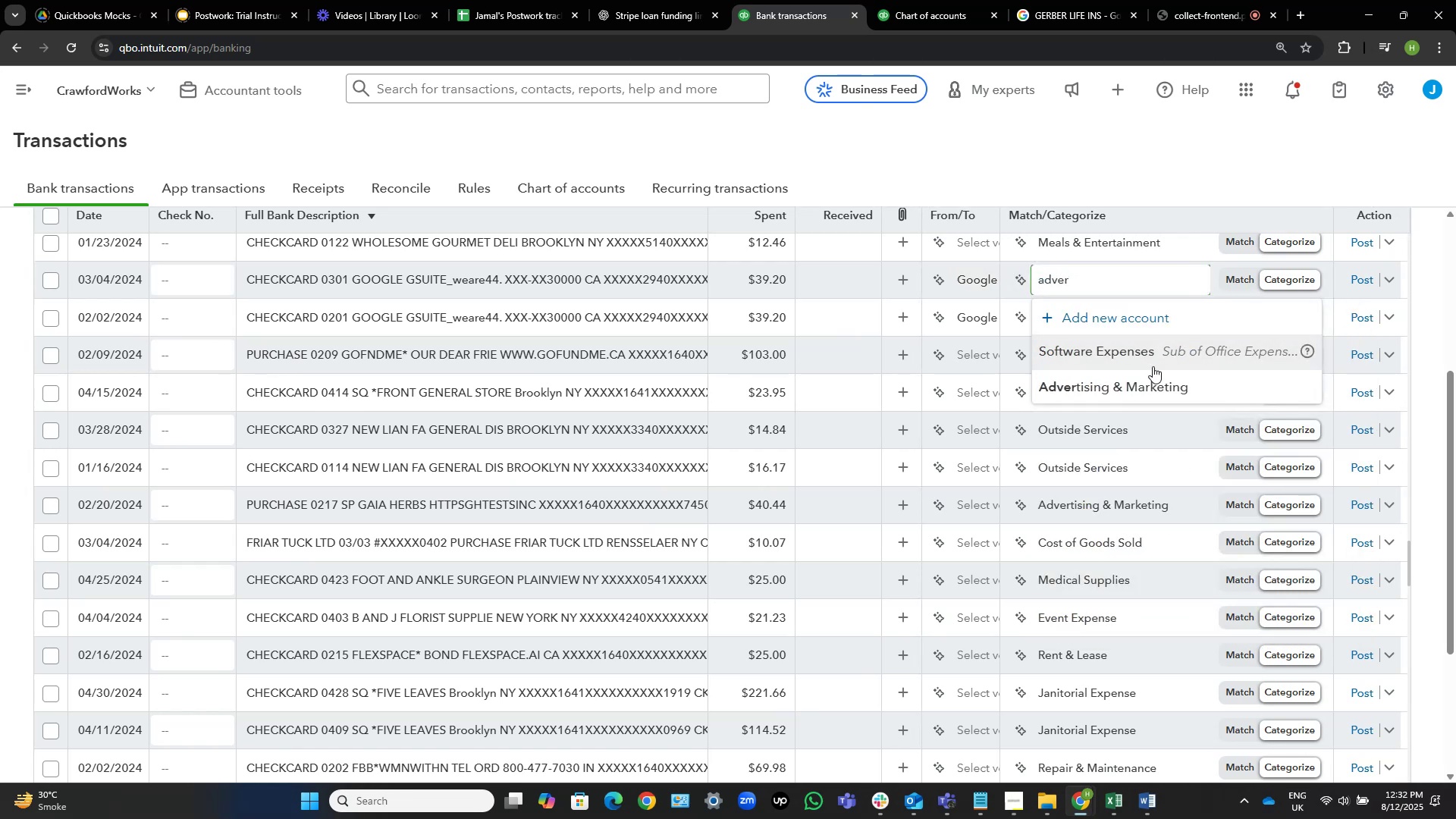 
left_click([1147, 379])
 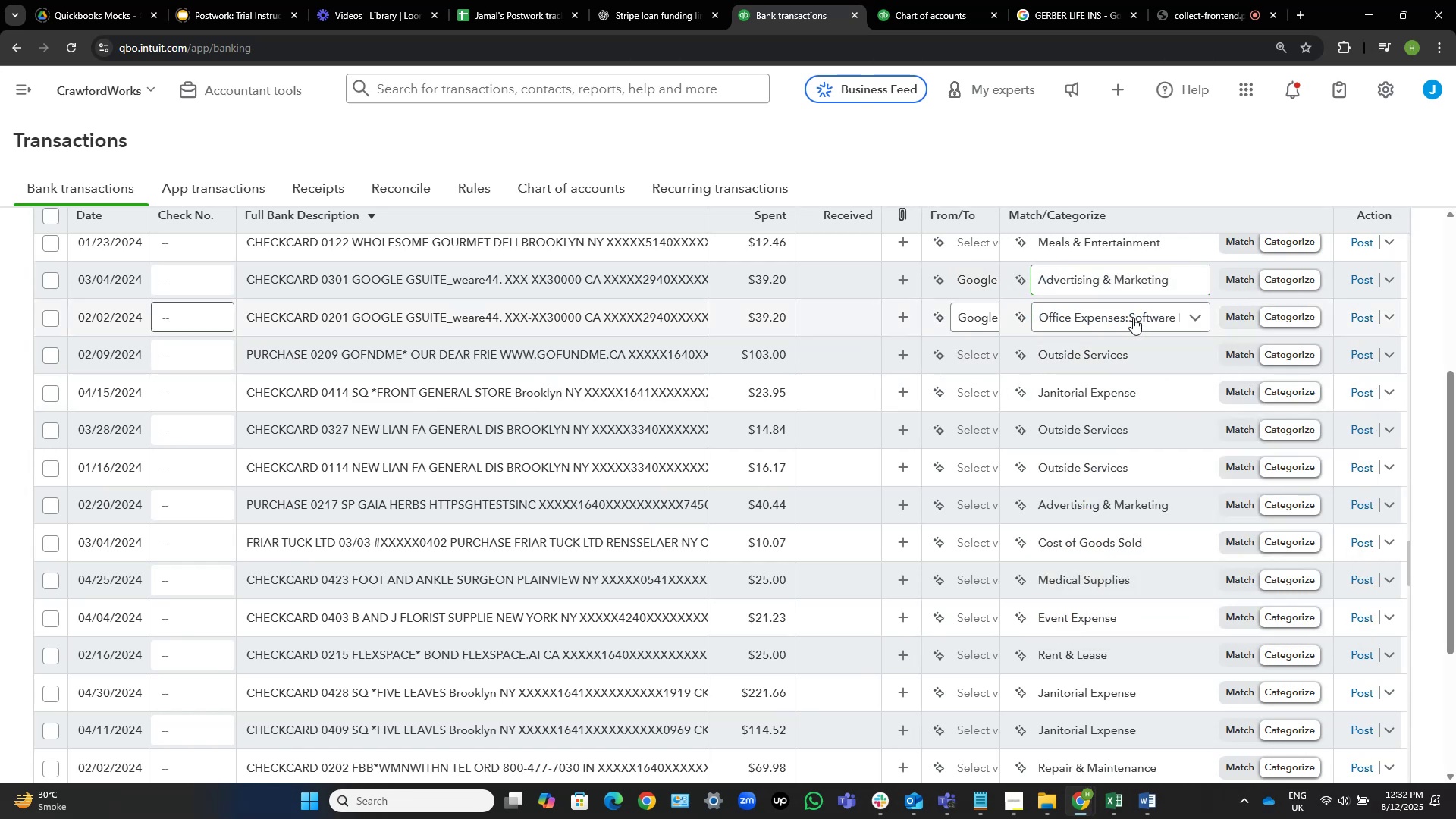 
left_click([1134, 318])
 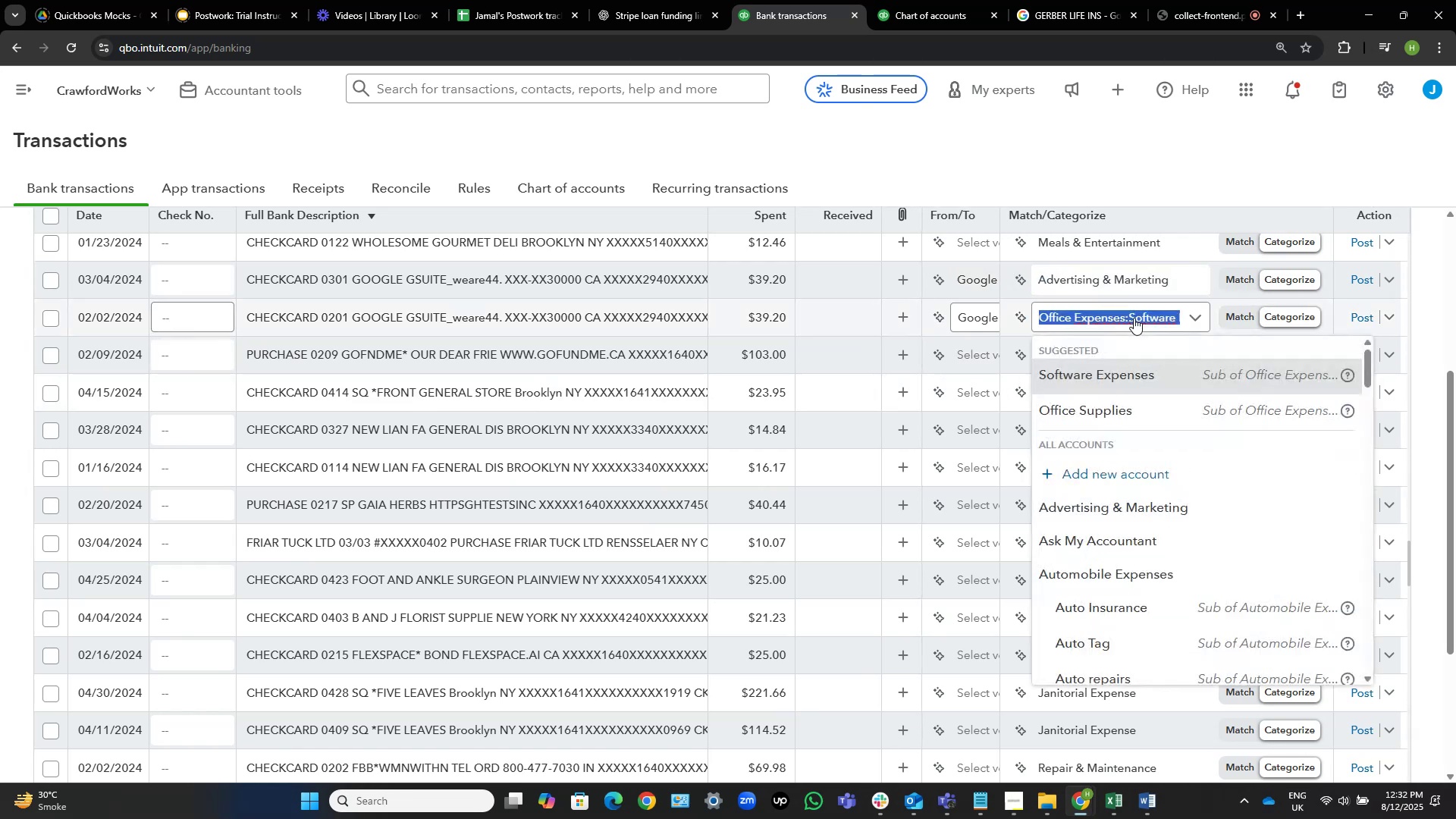 
hold_key(key=A, duration=0.36)
 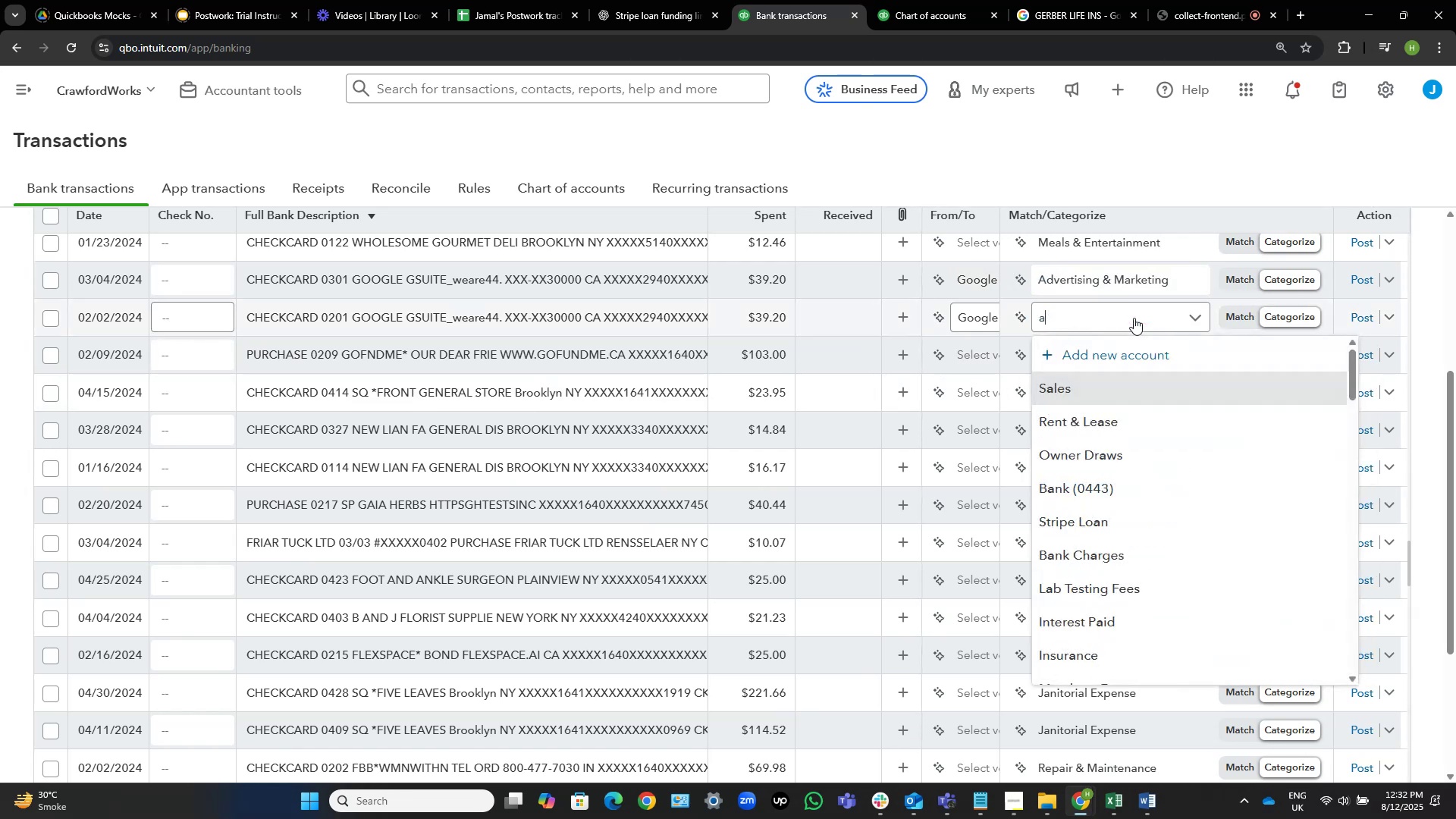 
type(dver)
 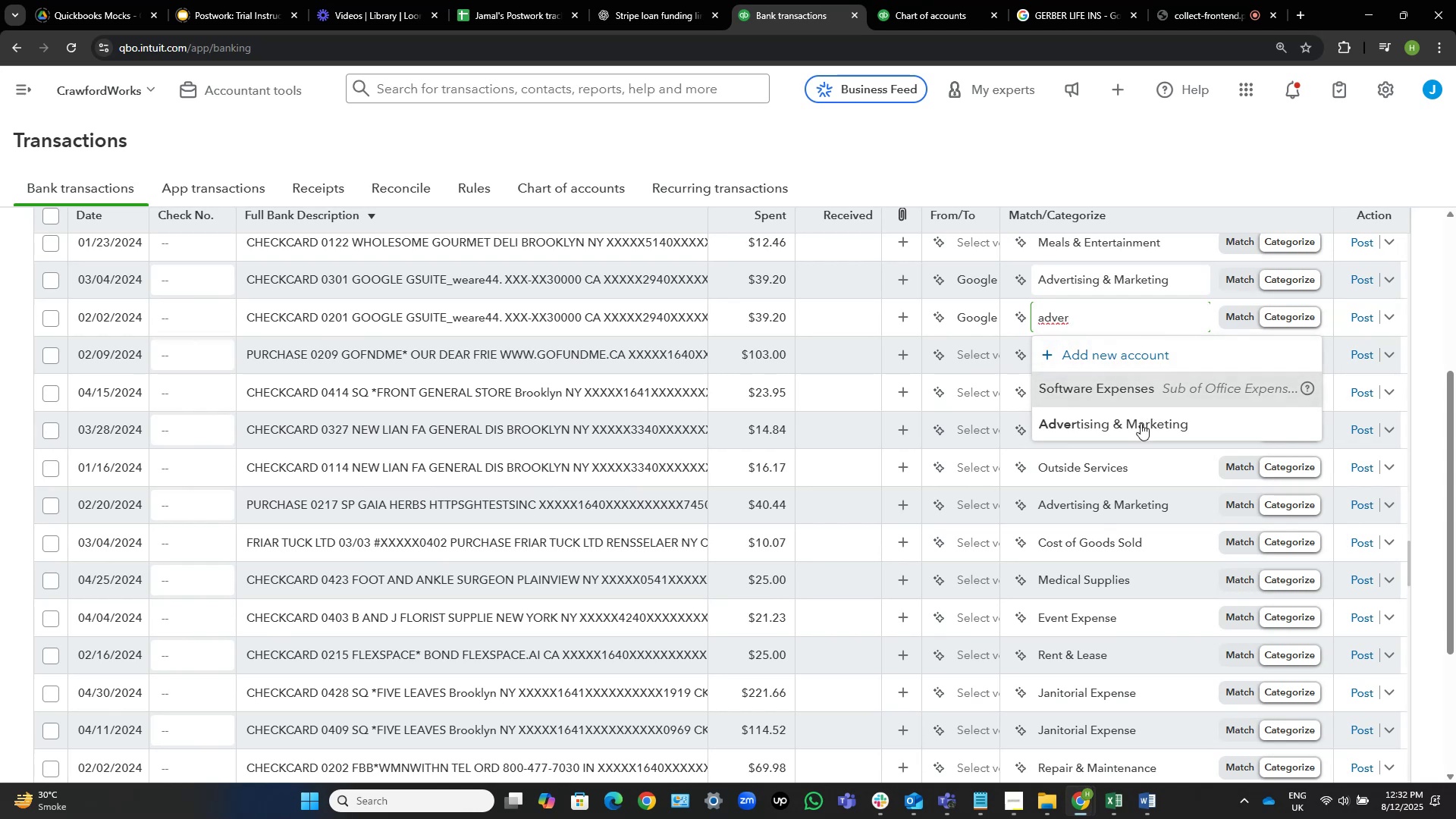 
left_click([1137, 425])
 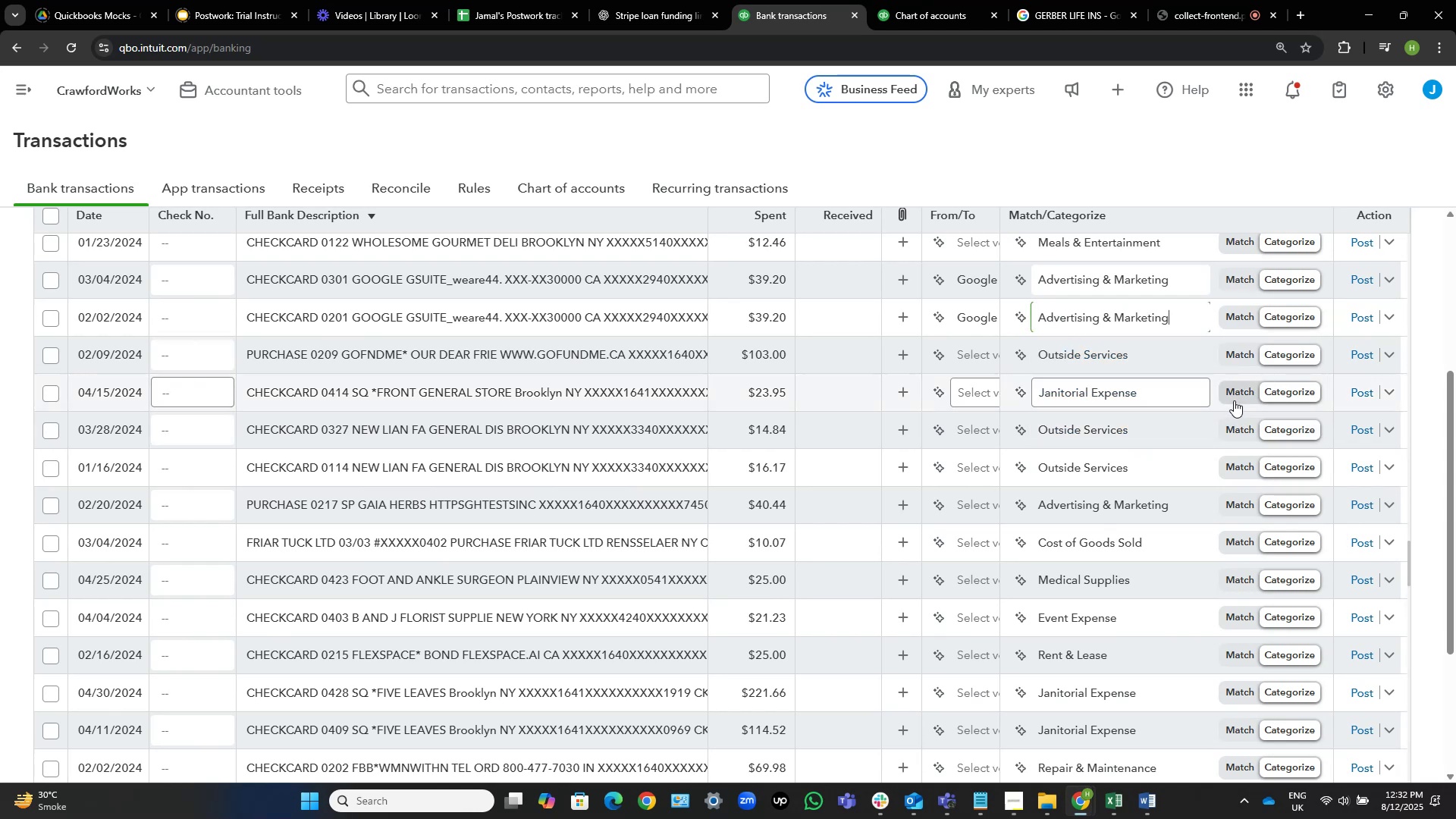 
scroll: coordinate [1234, 400], scroll_direction: up, amount: 1.0
 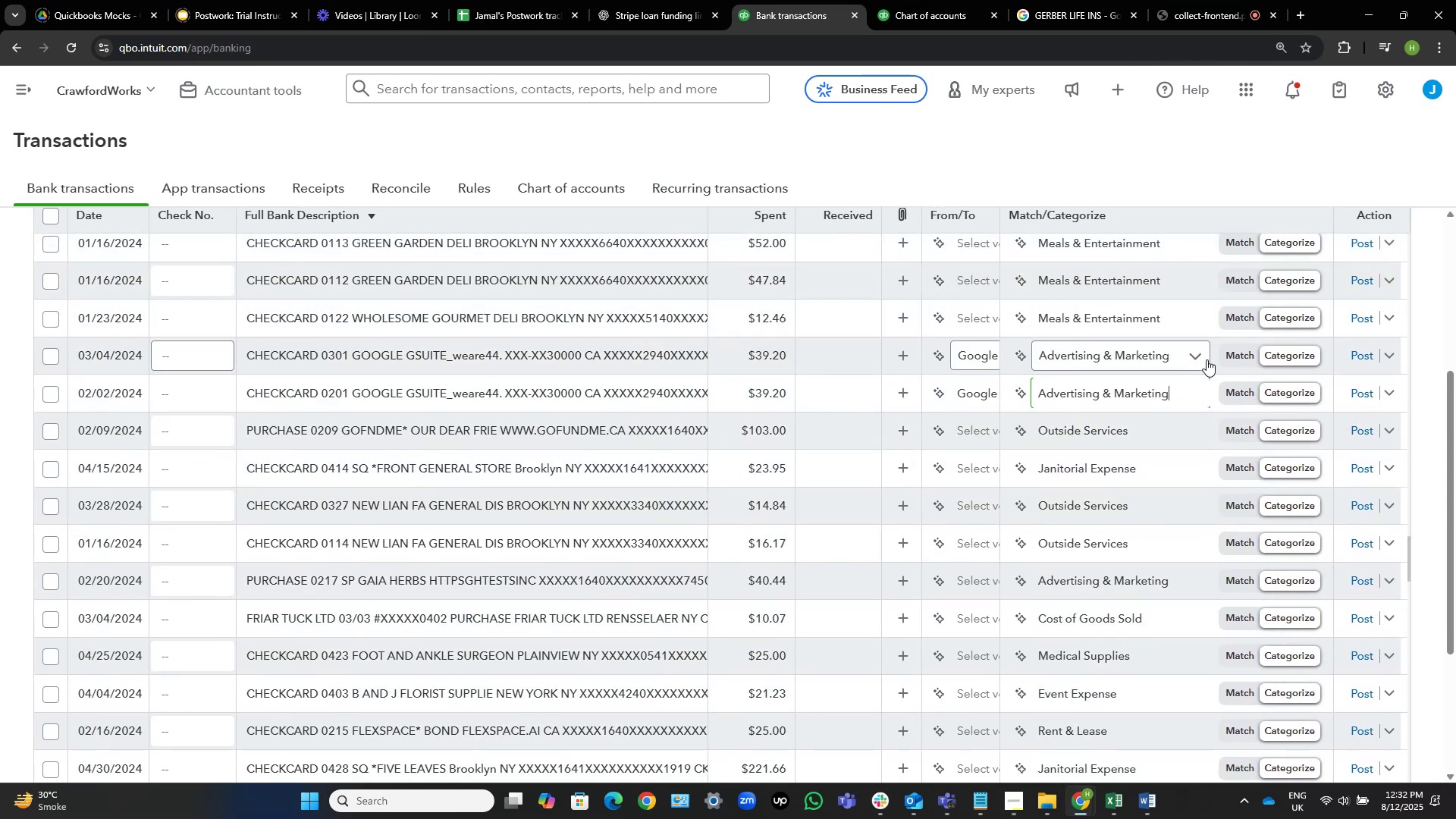 
left_click([1356, 352])
 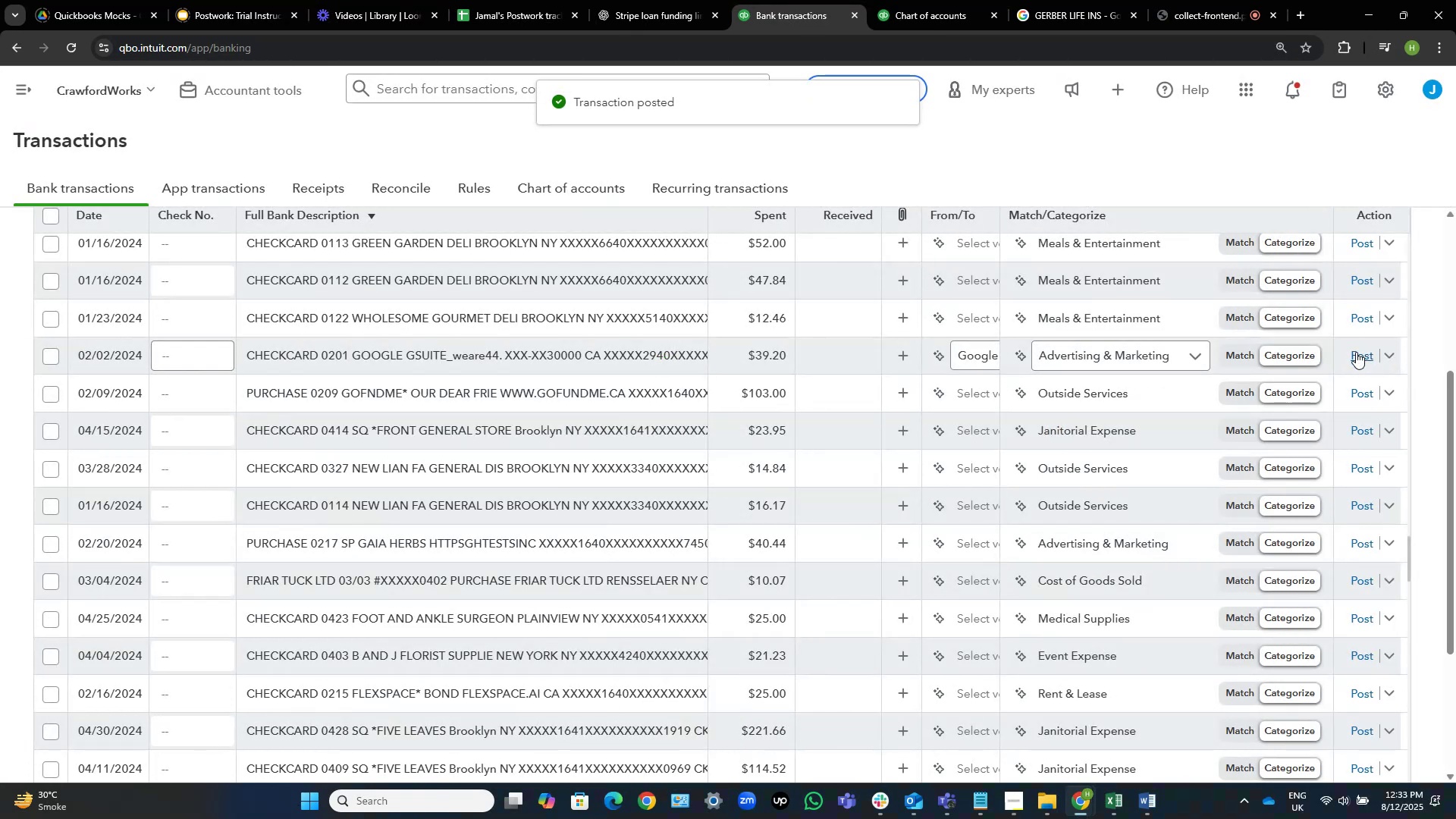 
wait(10.74)
 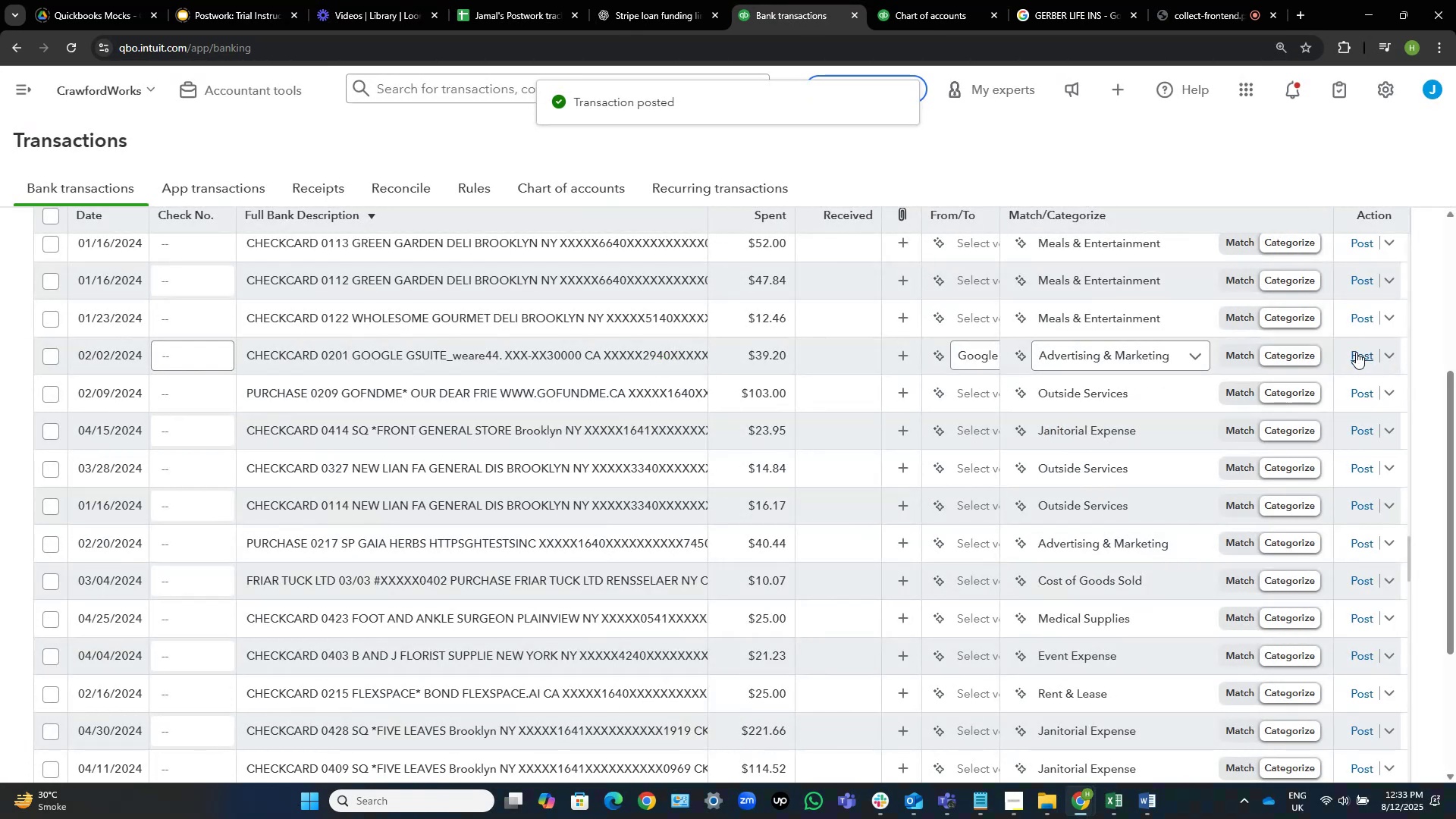 
left_click([1368, 357])
 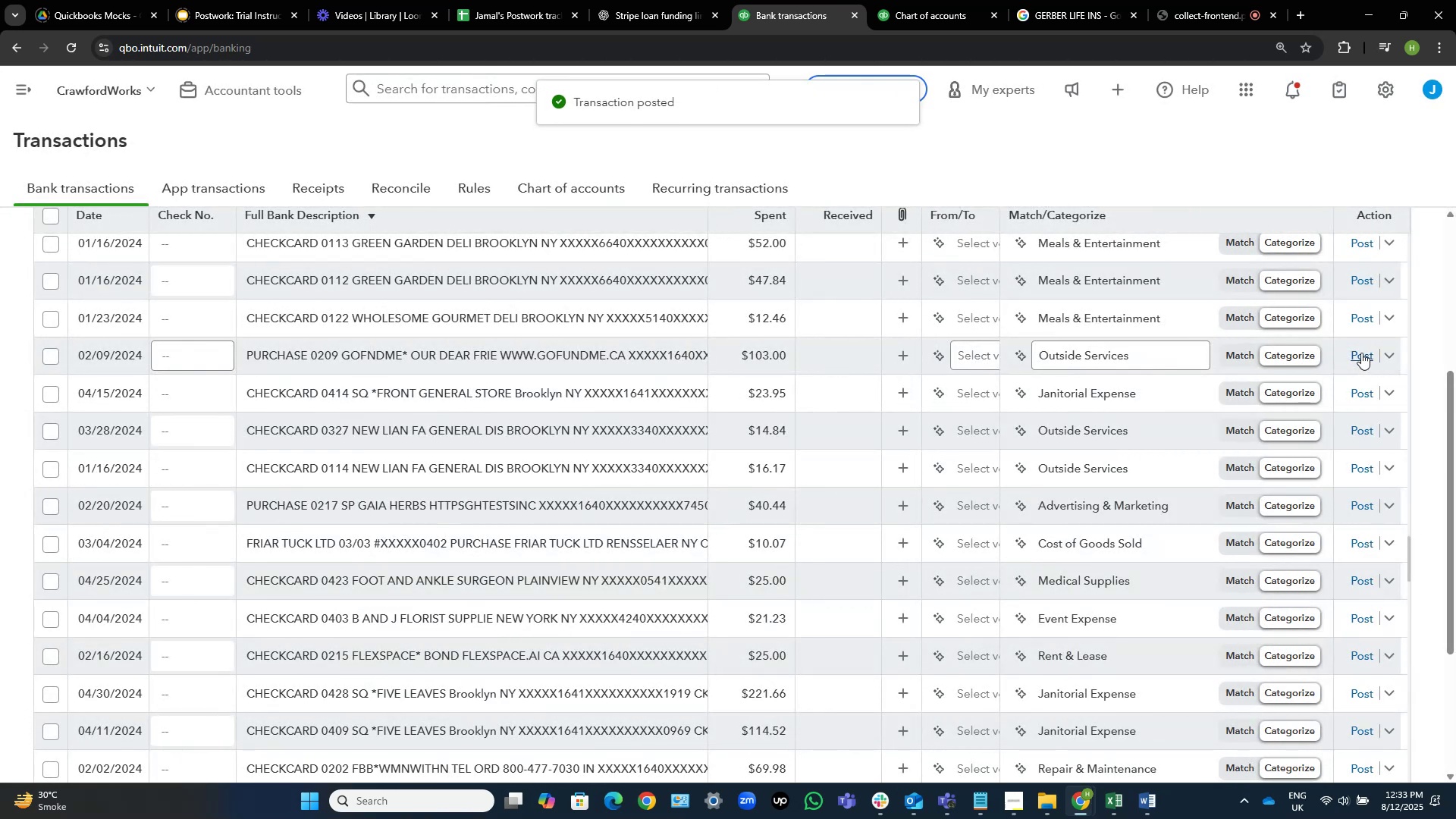 
wait(9.63)
 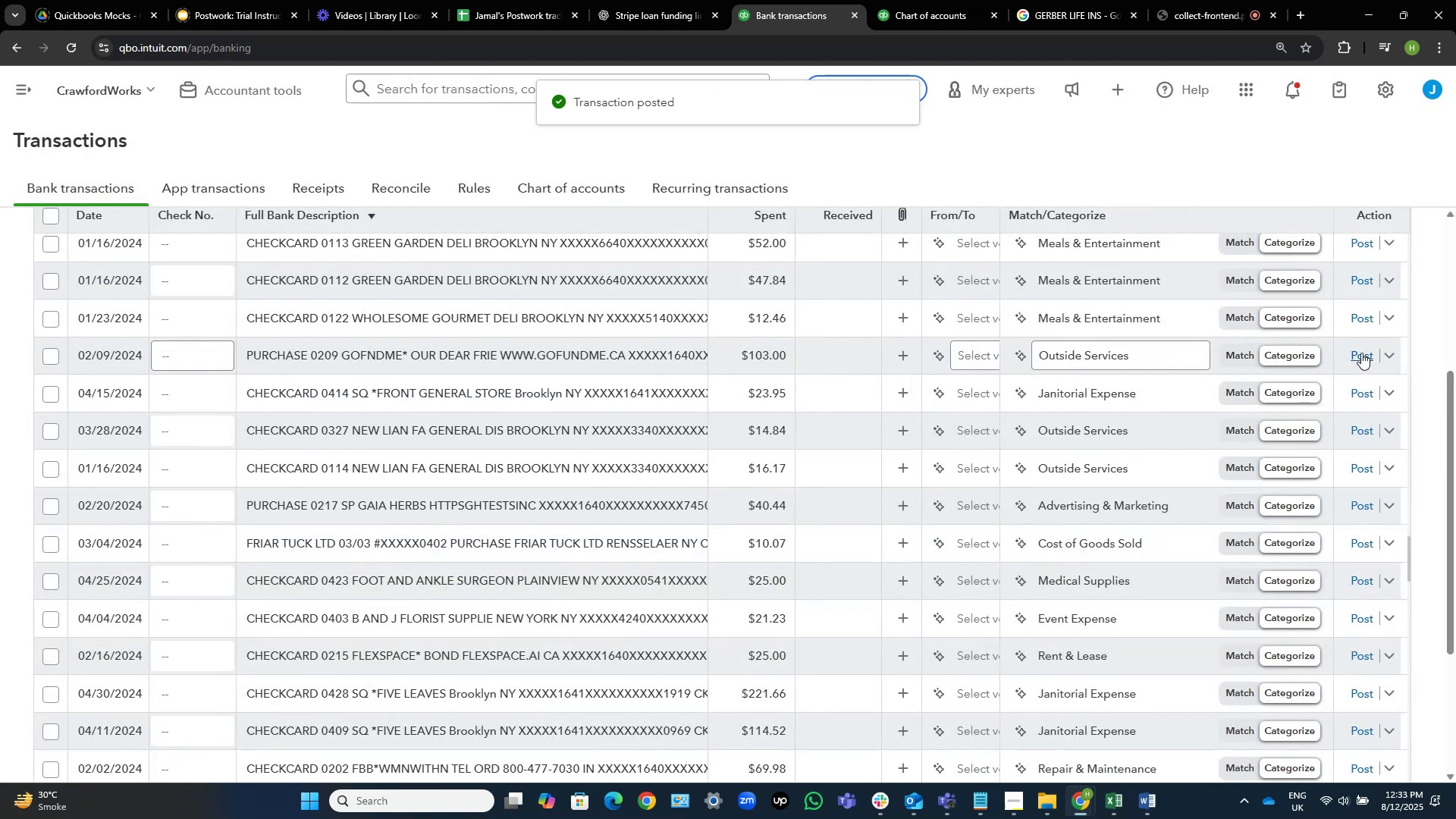 
scroll: coordinate [814, 362], scroll_direction: up, amount: 2.0
 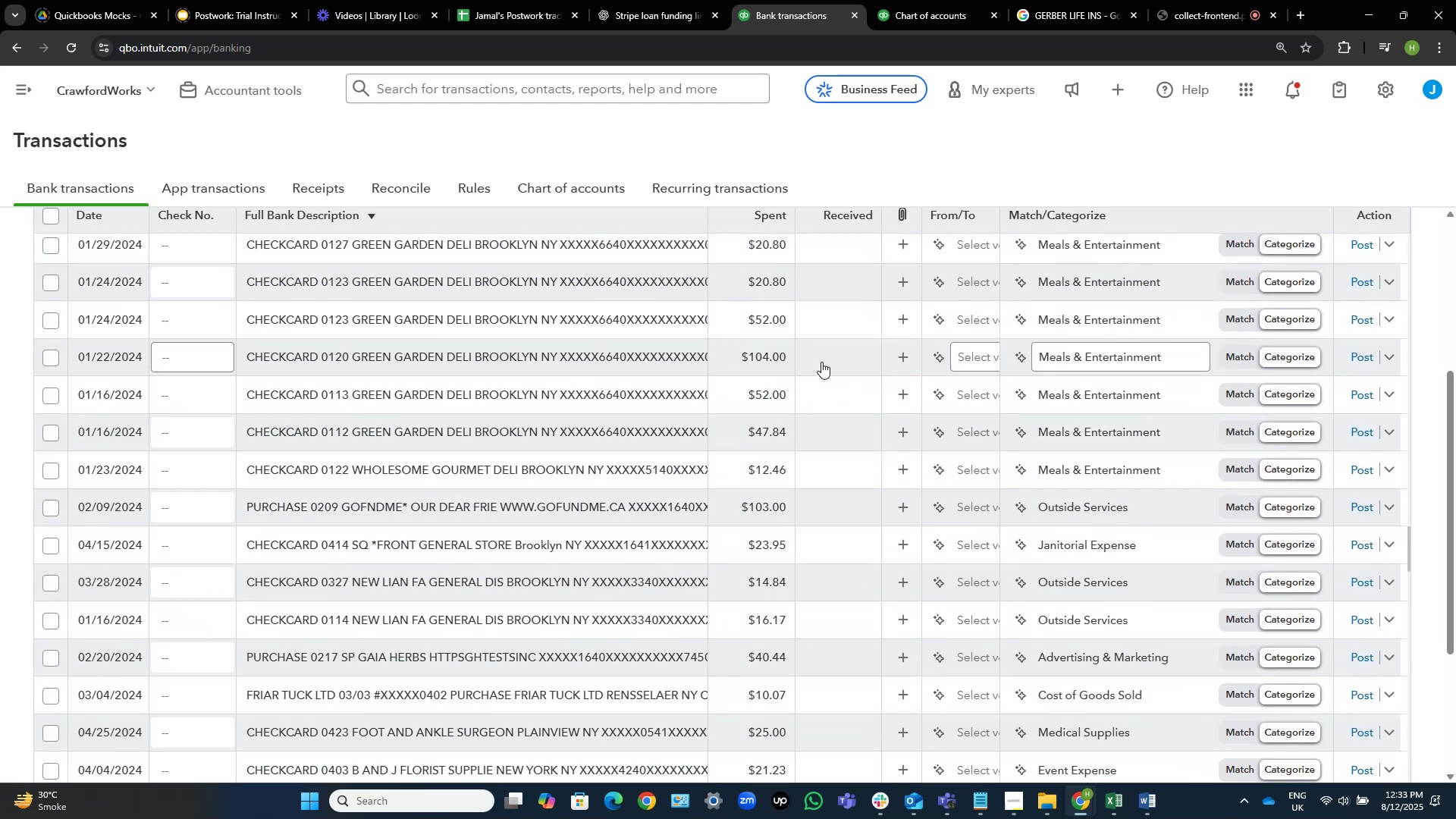 
mouse_move([585, 362])
 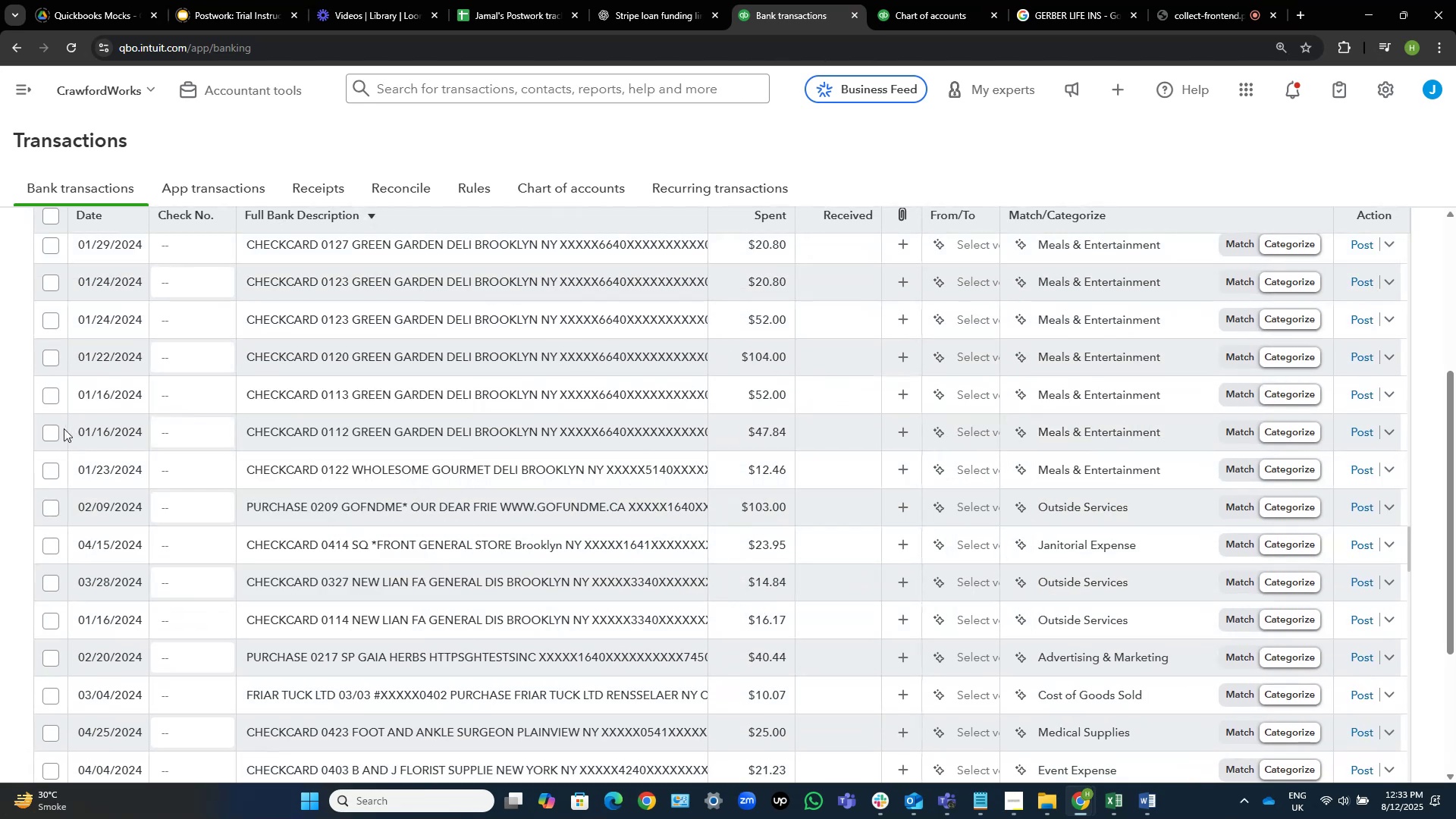 
left_click([49, 433])
 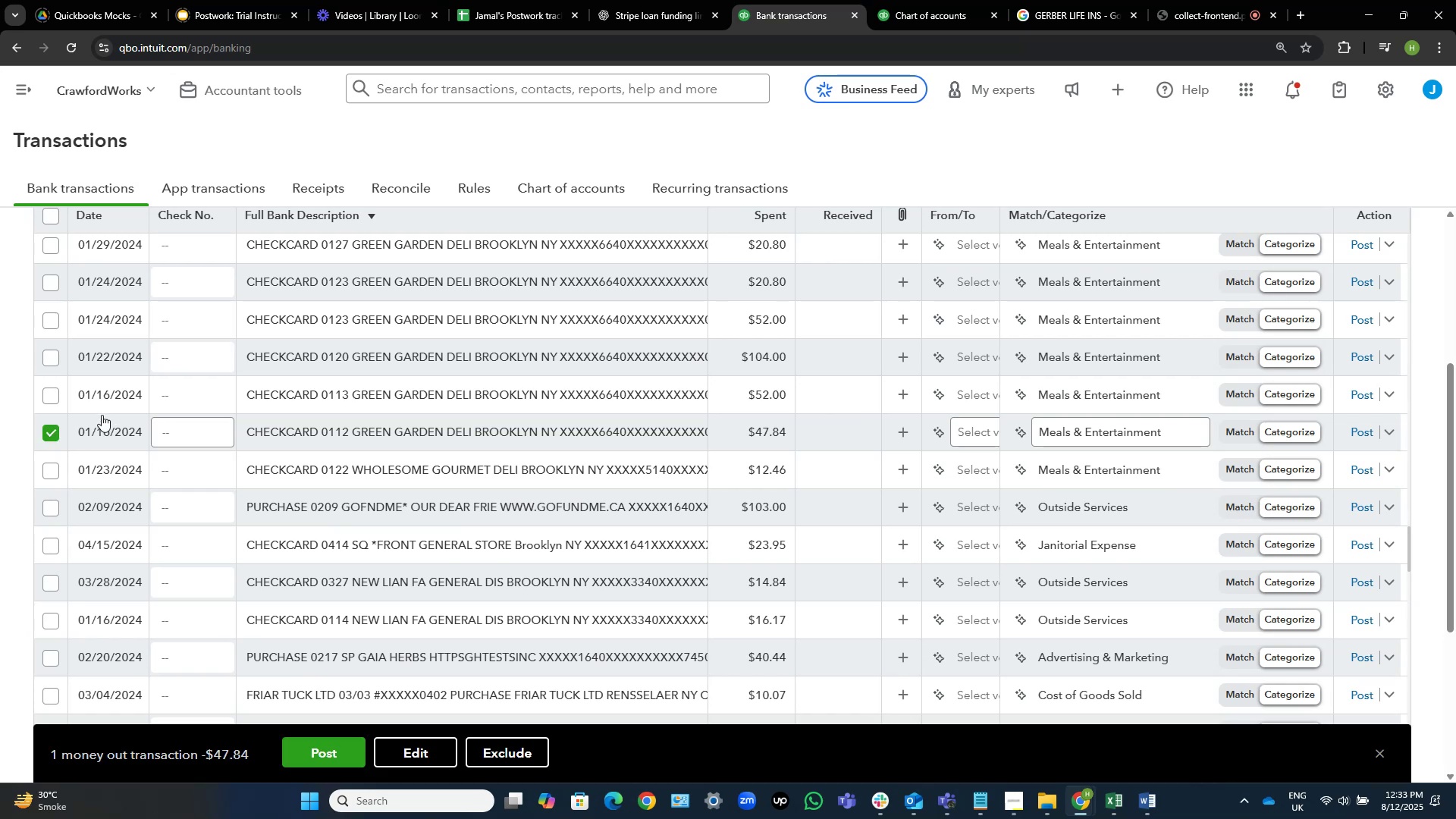 
scroll: coordinate [150, 388], scroll_direction: up, amount: 2.0
 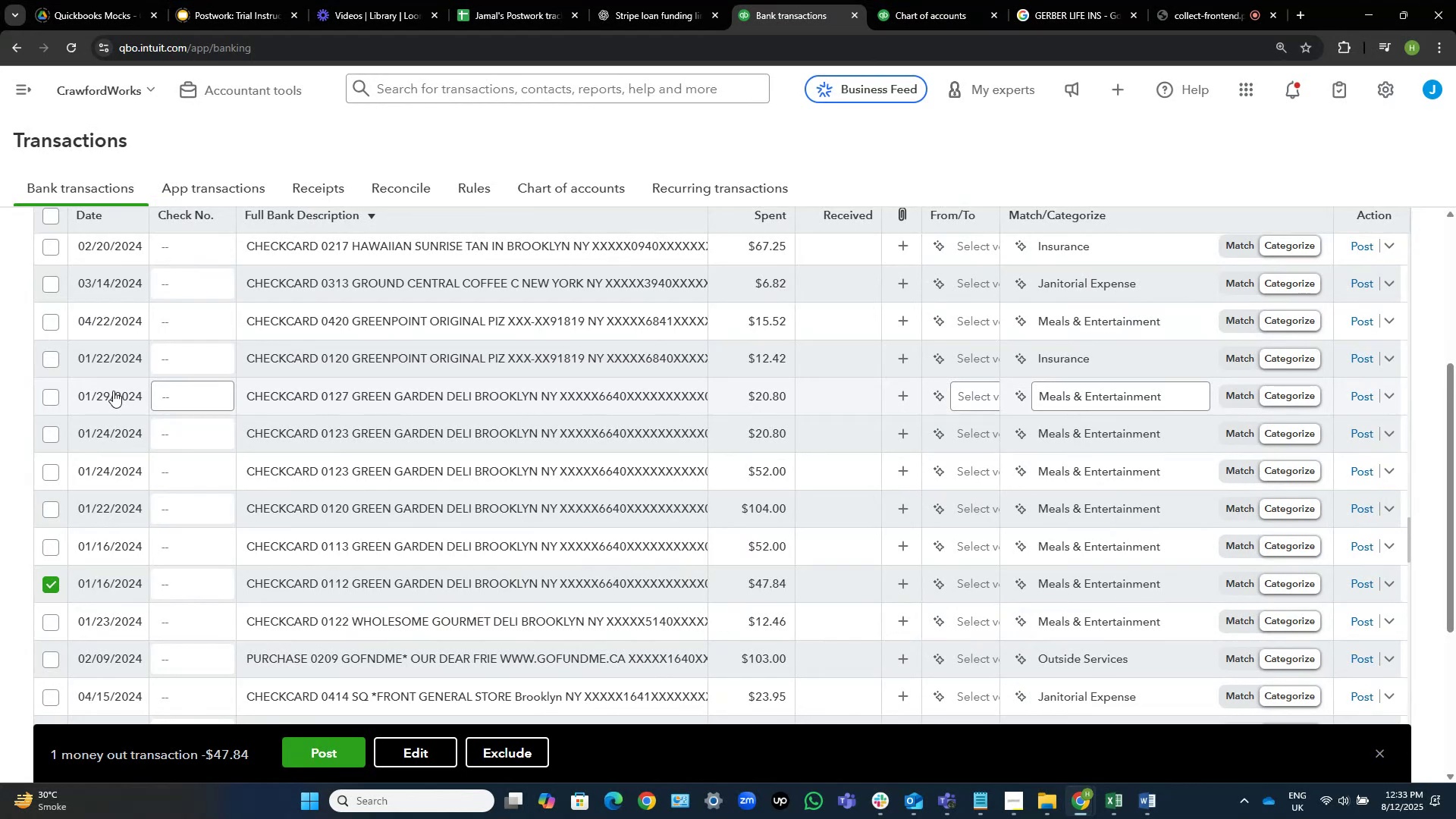 
wait(17.9)
 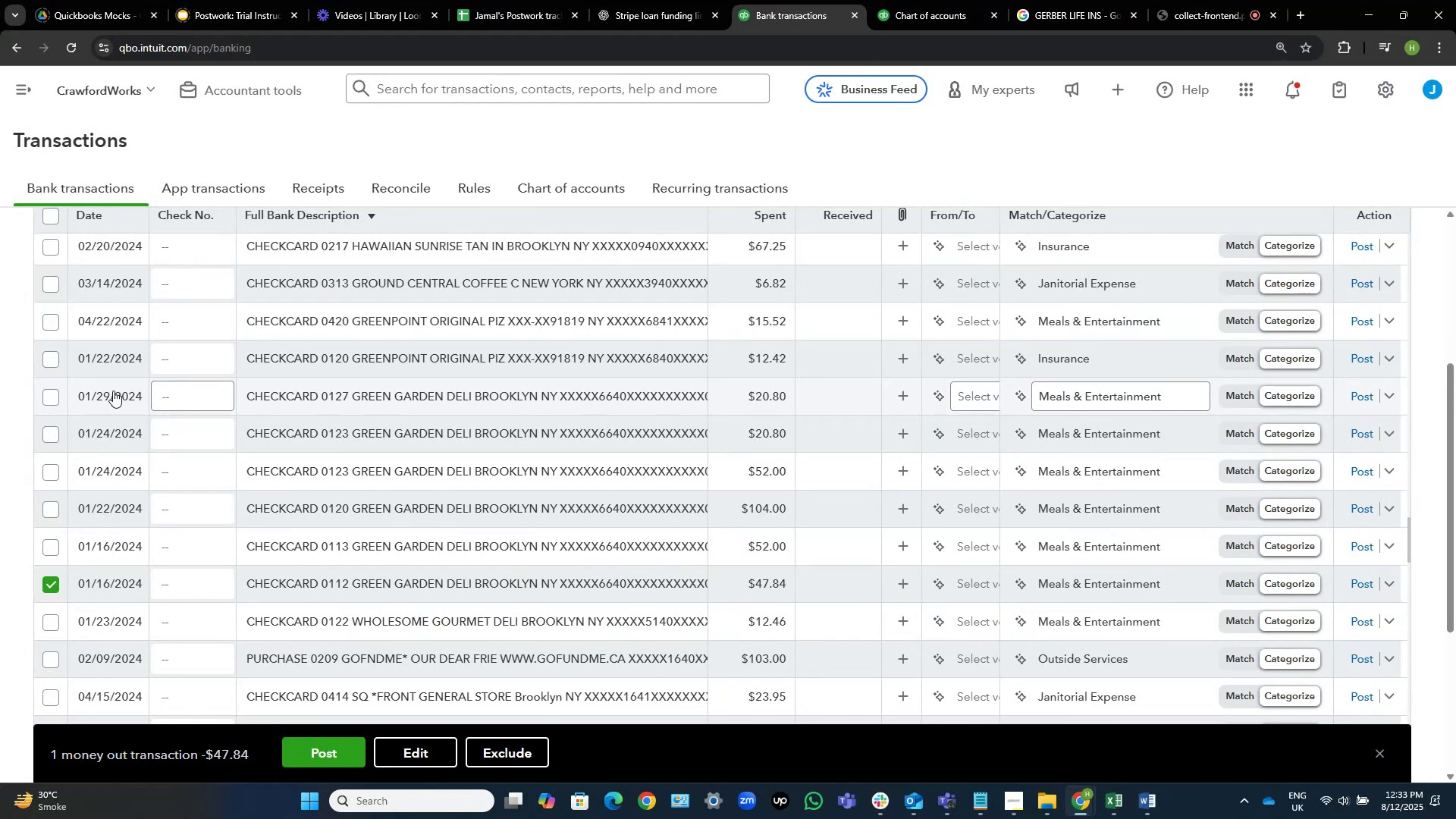 
left_click([50, 393])
 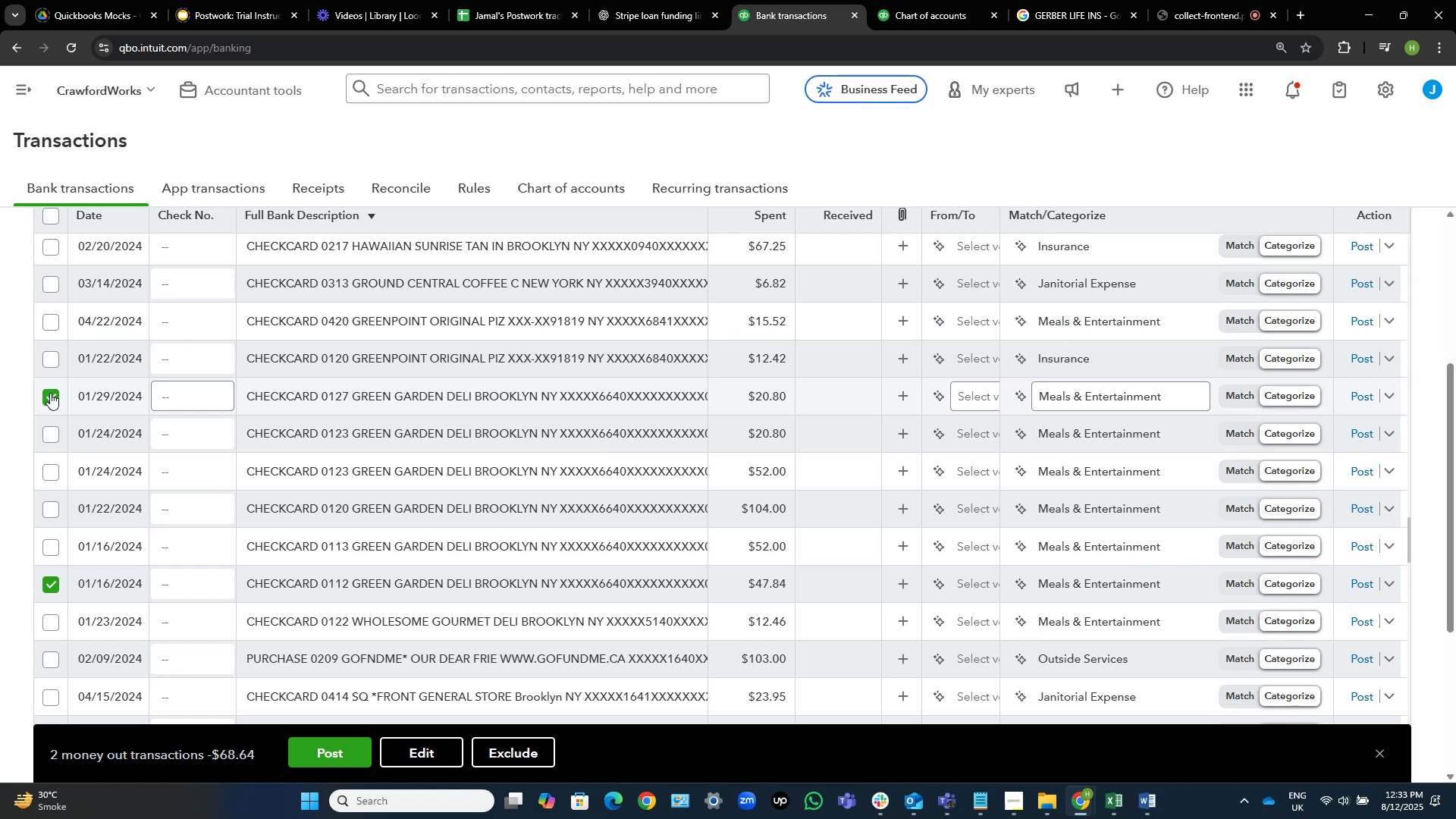 
wait(10.72)
 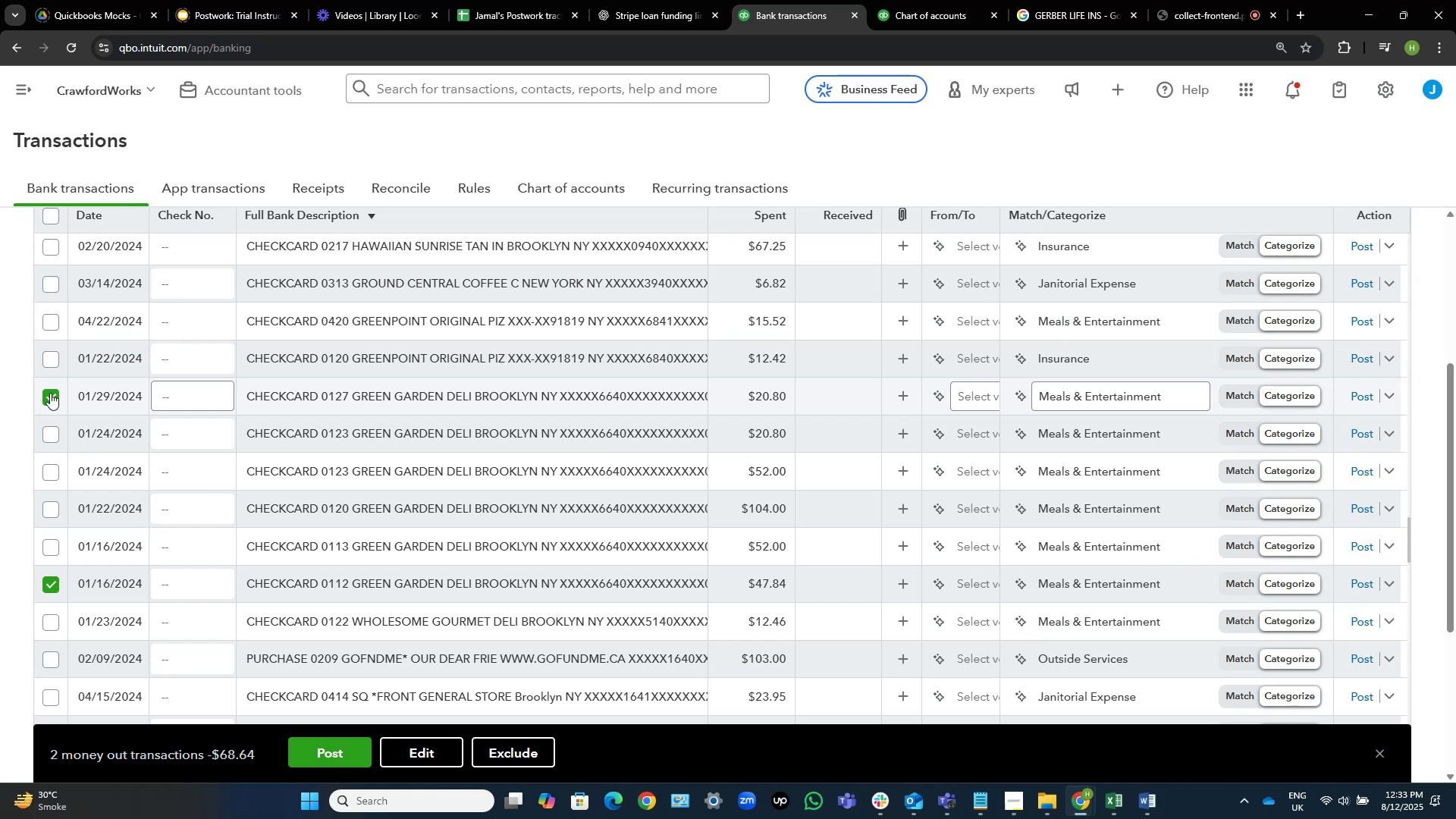 
left_click([51, 431])
 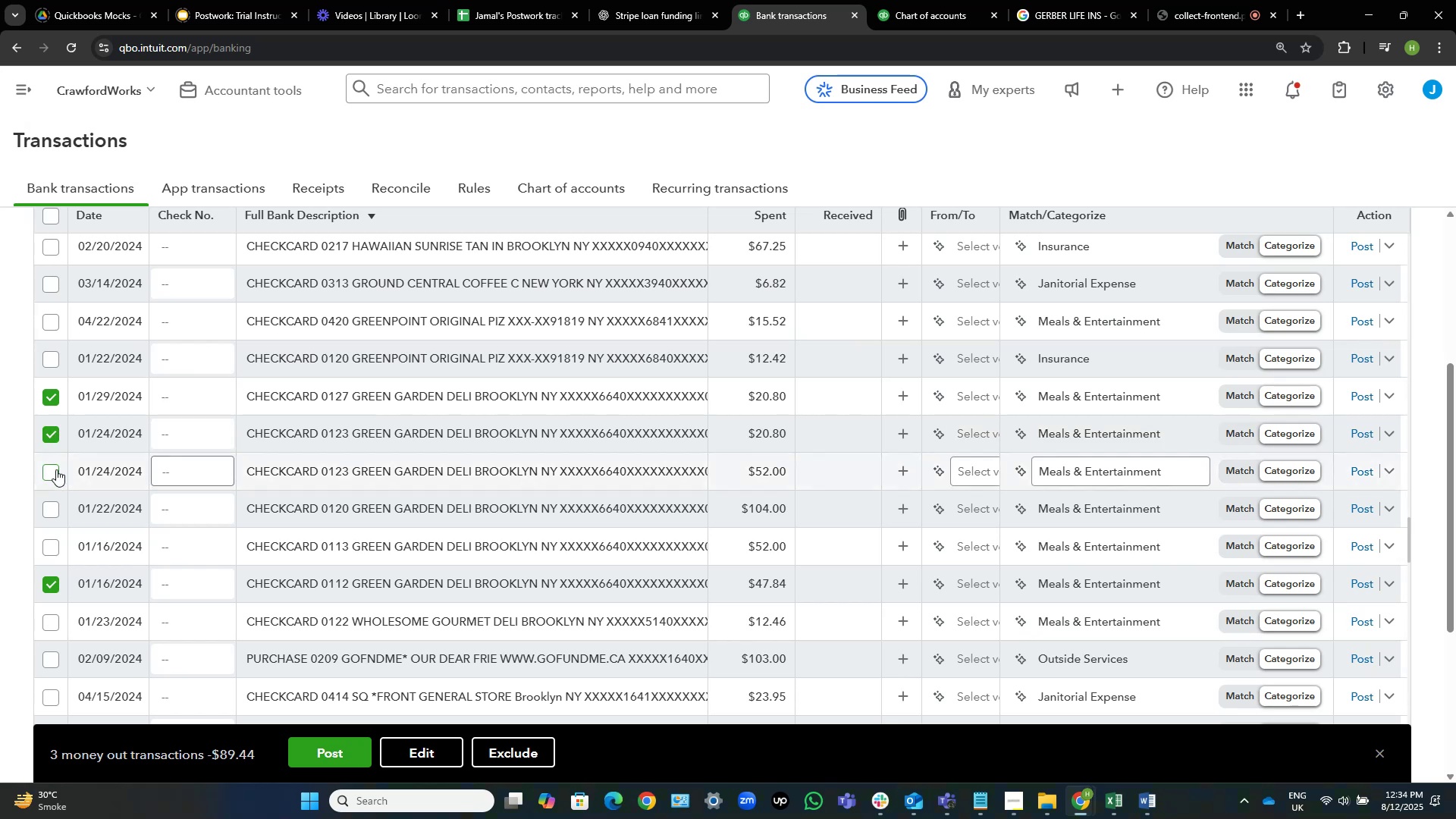 
left_click([56, 469])
 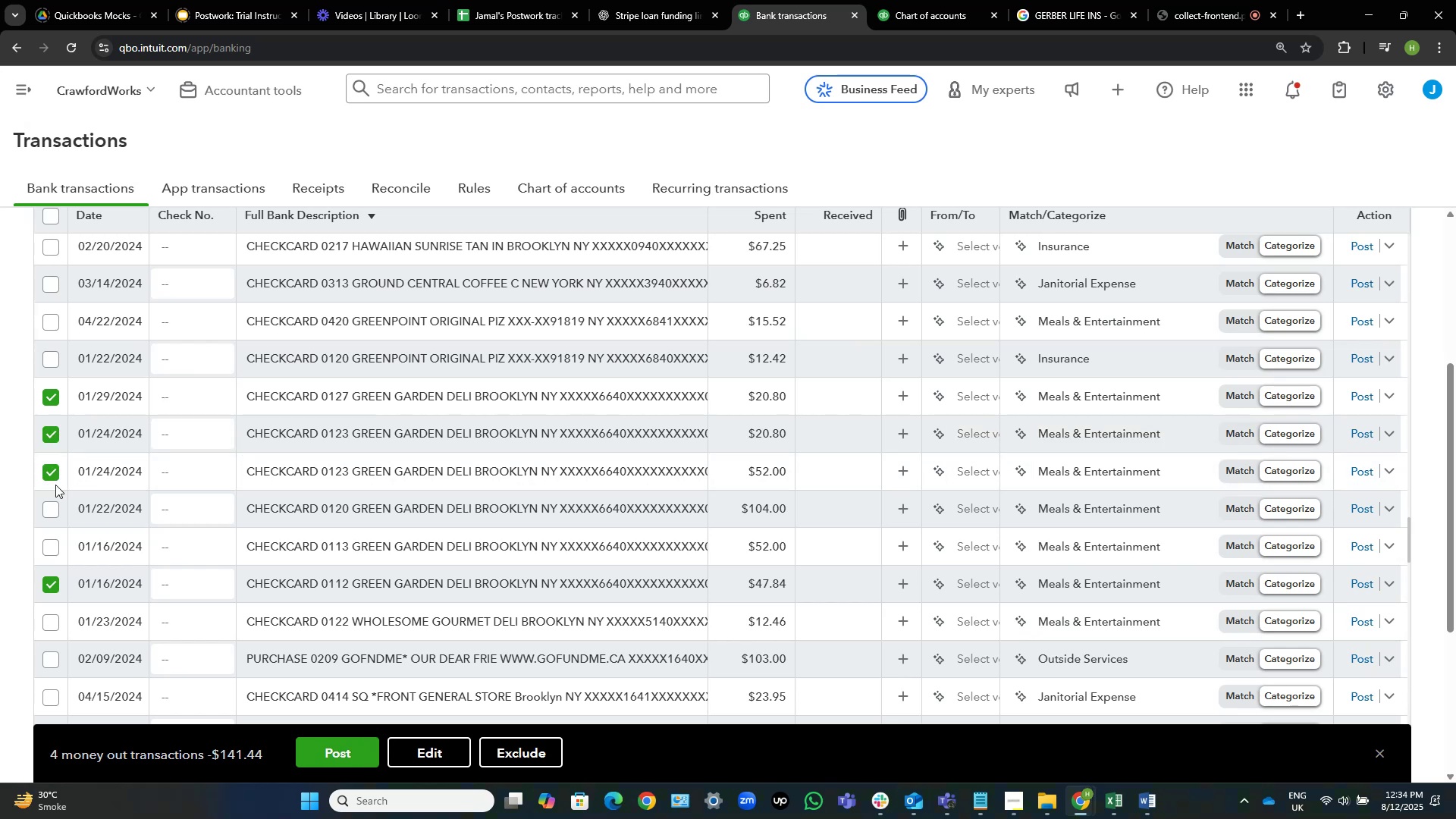 
left_click([50, 511])
 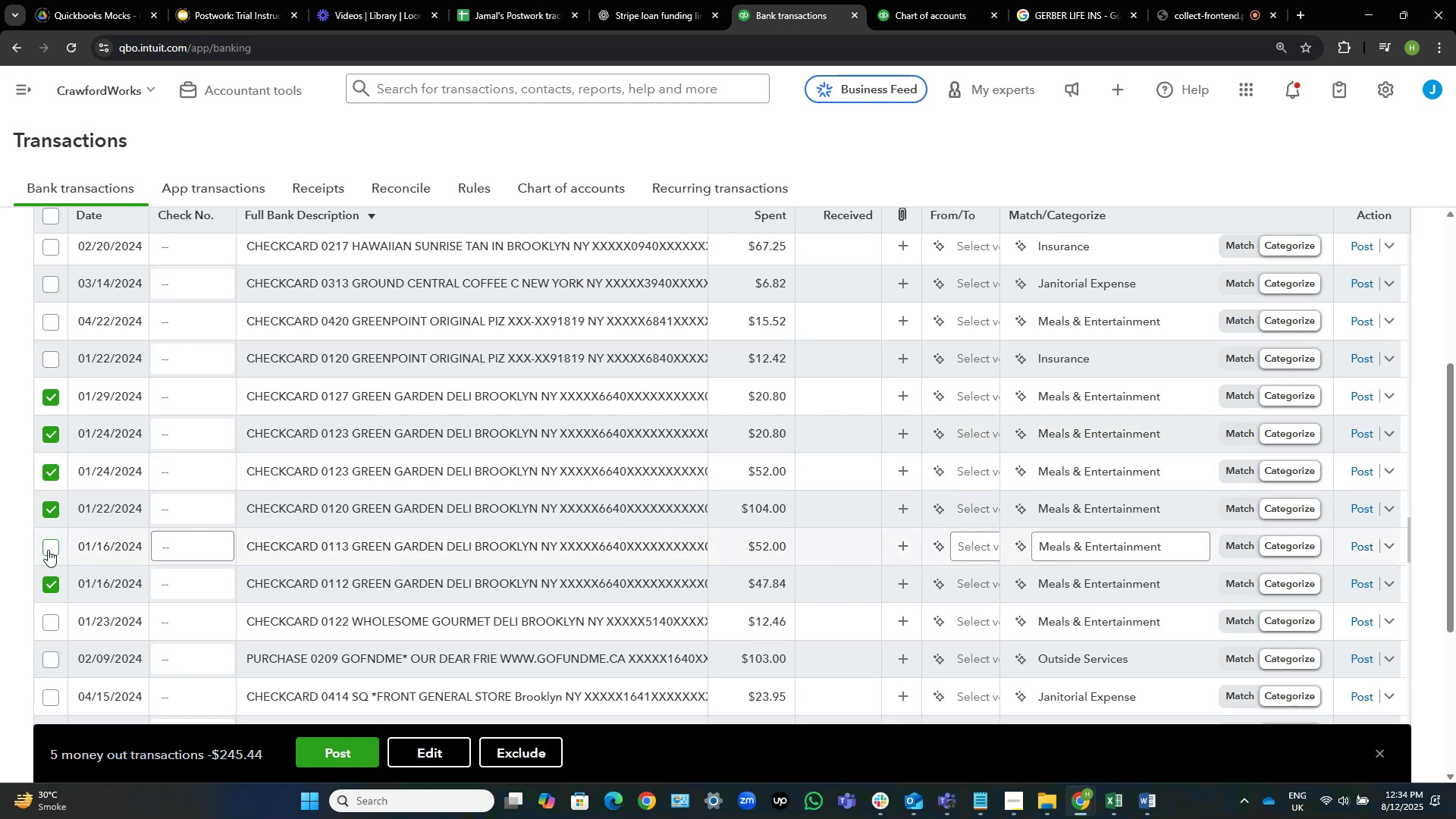 
left_click([48, 550])
 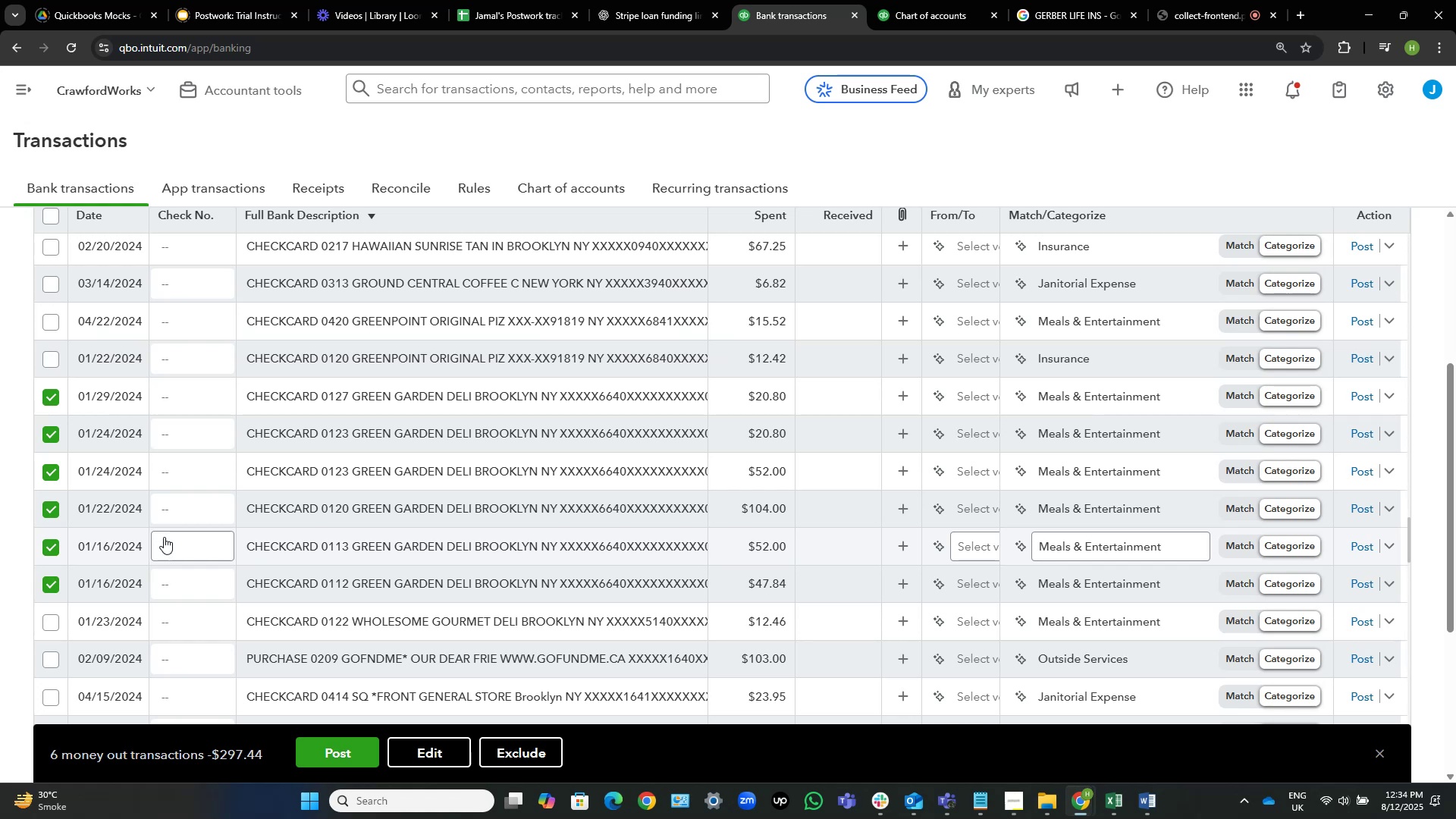 
mouse_move([410, 412])
 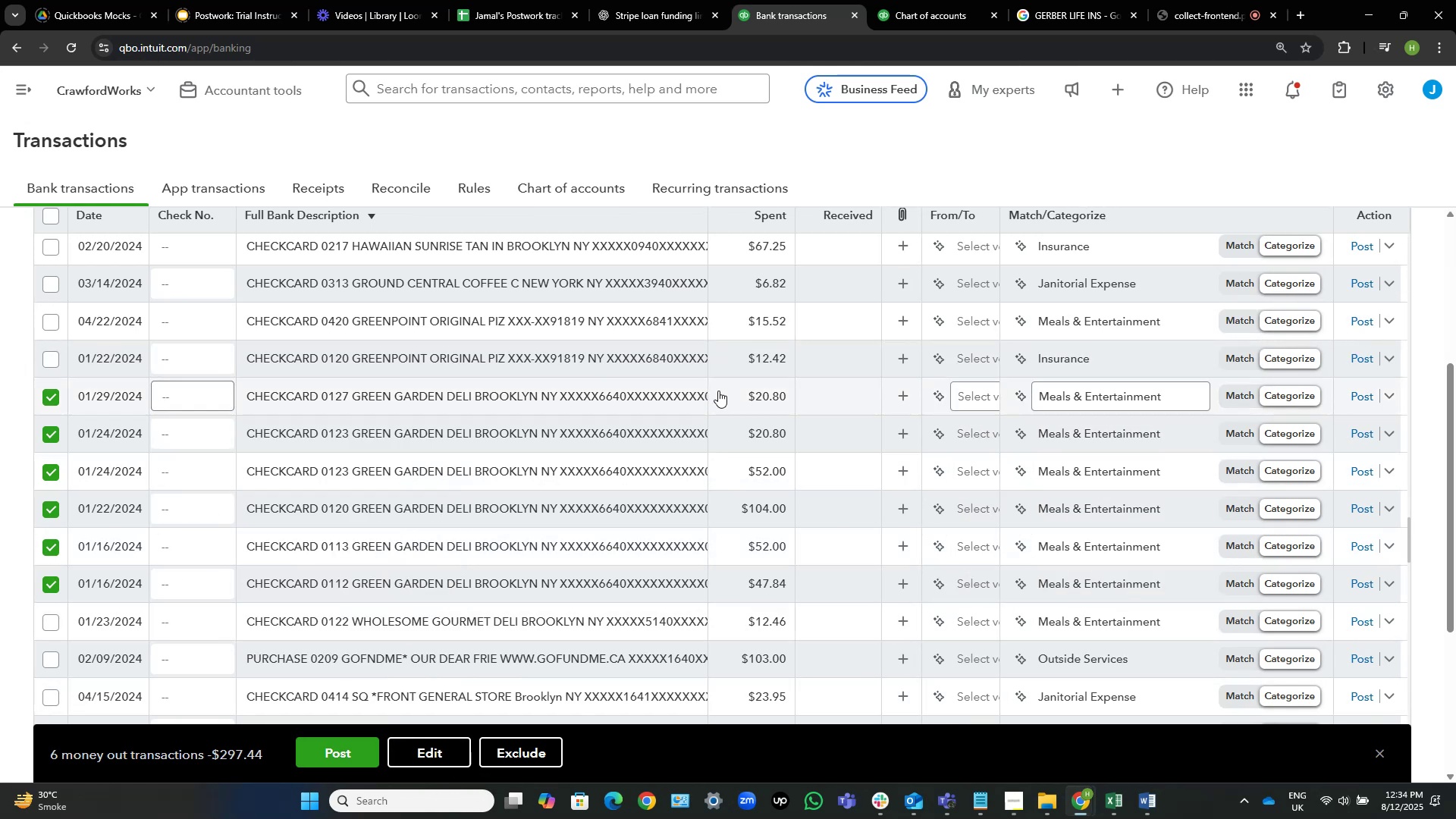 
wait(7.57)
 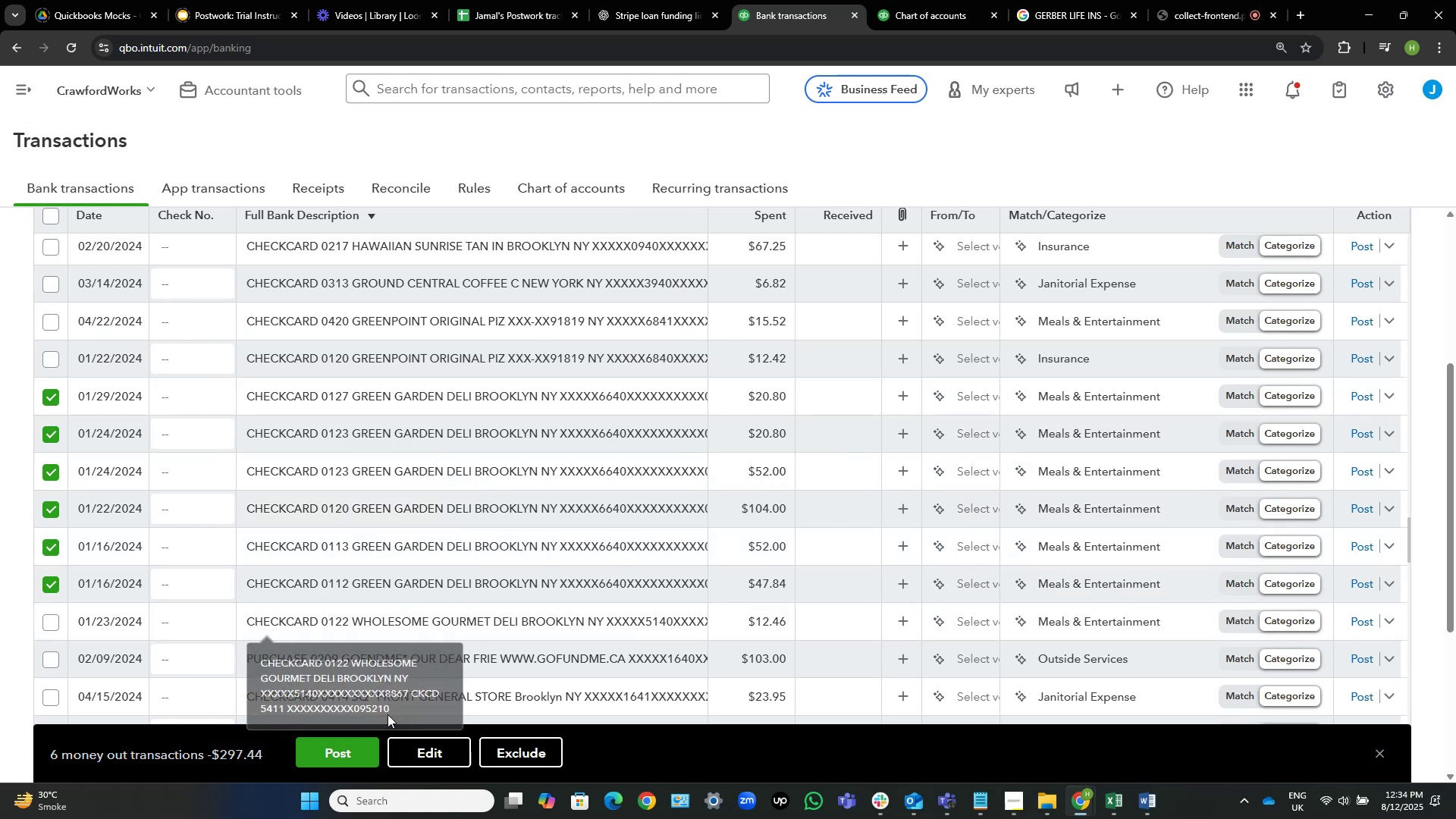 
left_click([973, 391])
 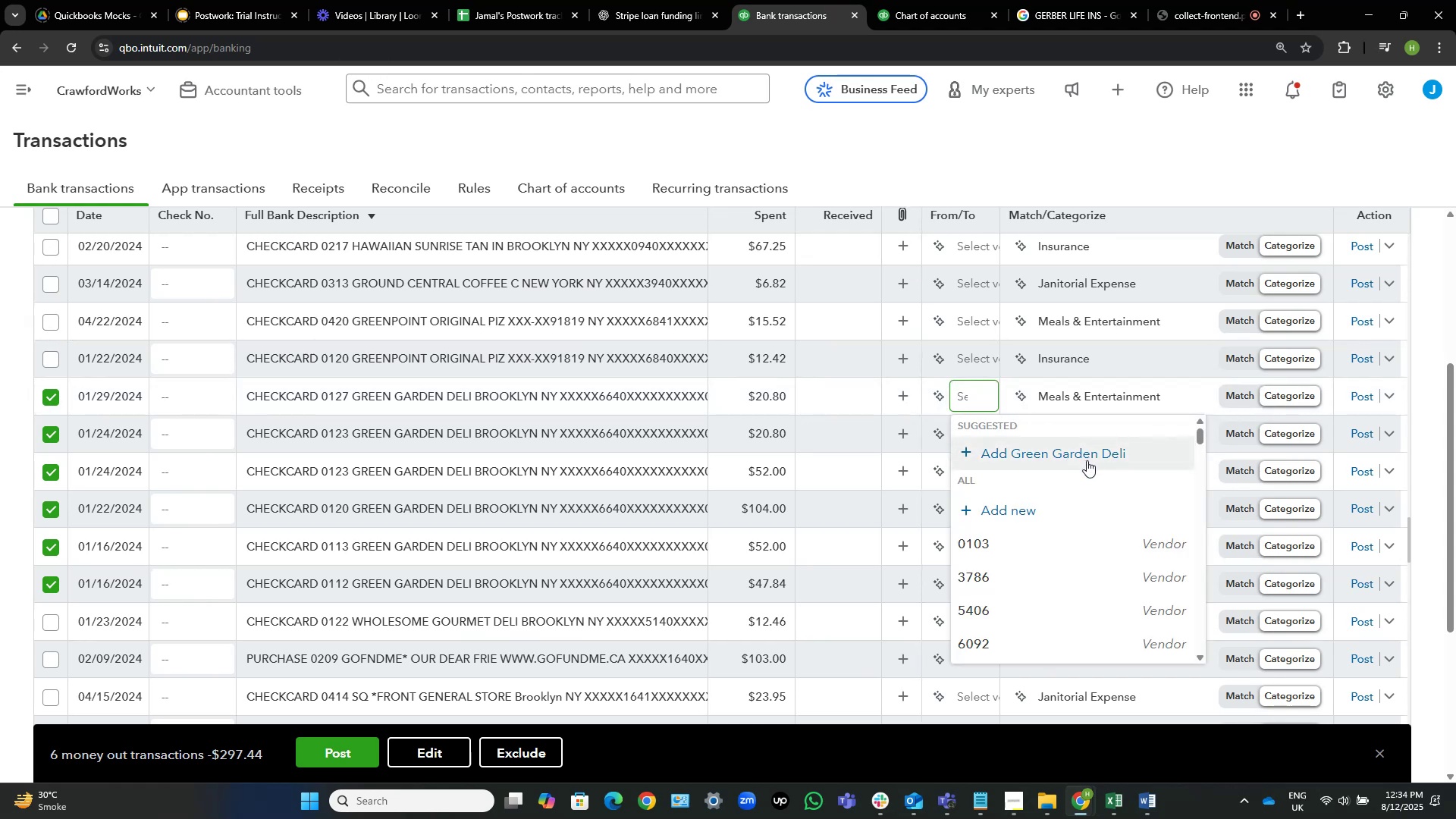 
left_click([1089, 460])
 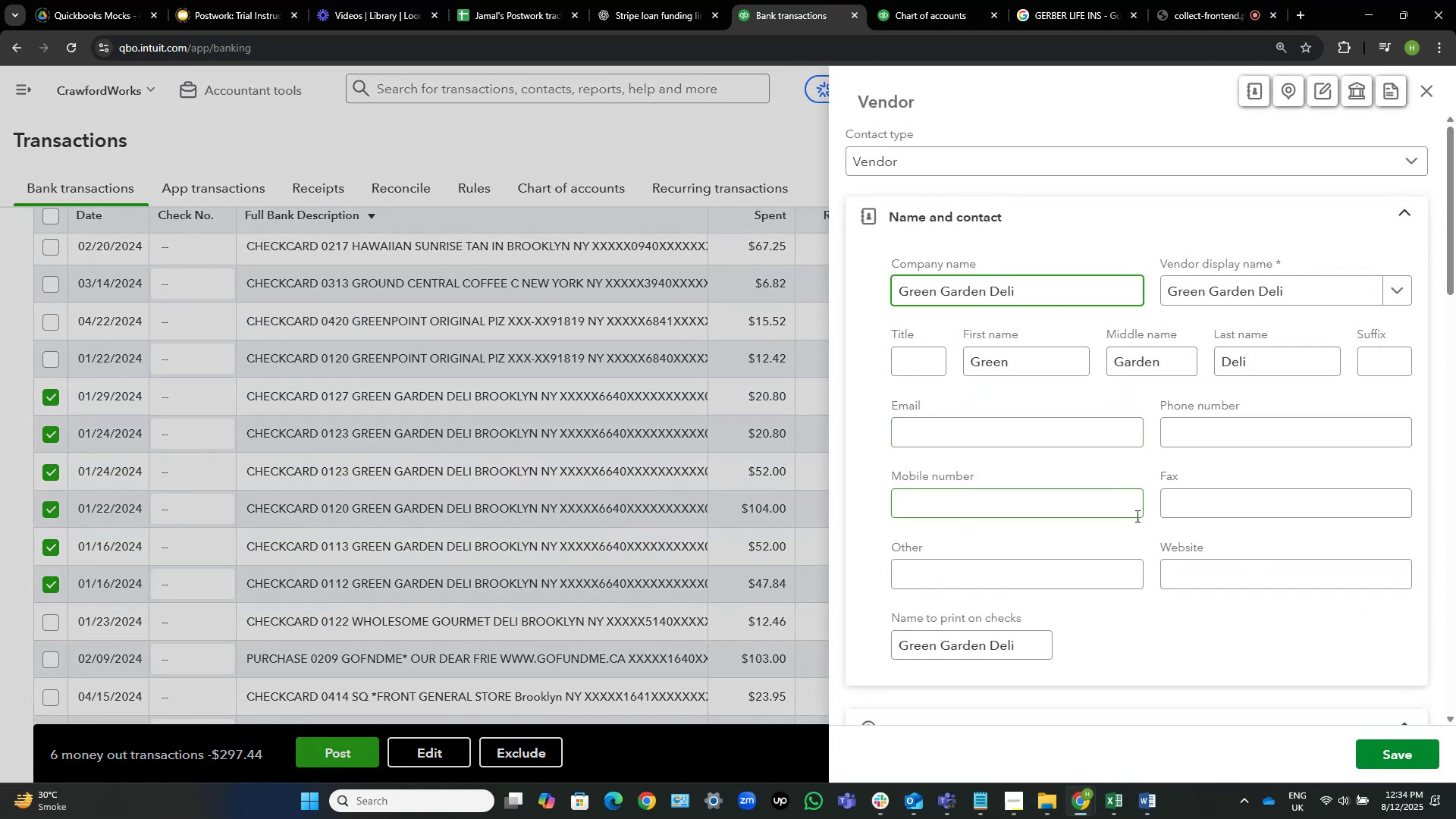 
wait(6.03)
 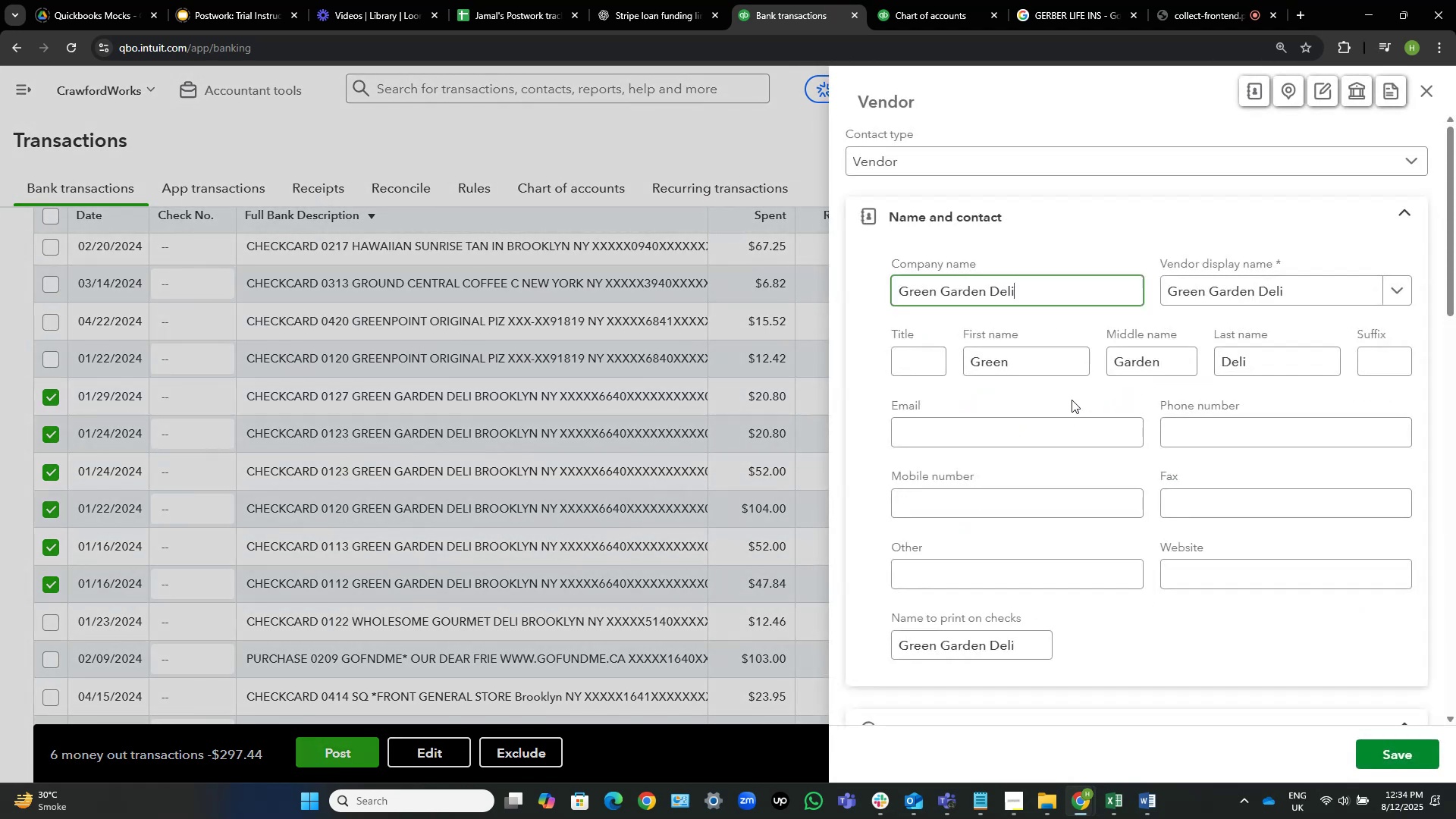 
left_click([1390, 745])
 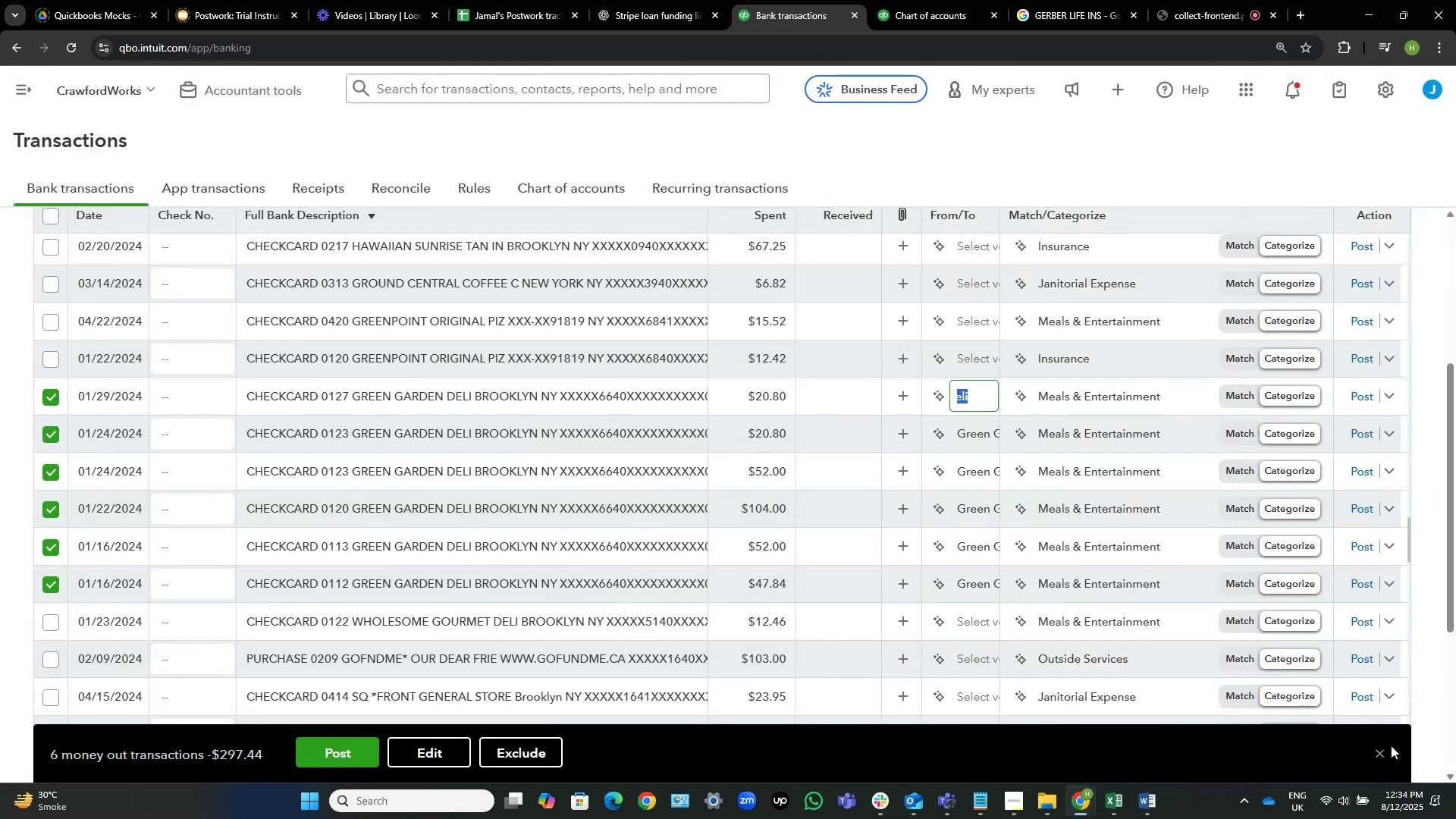 
wait(8.98)
 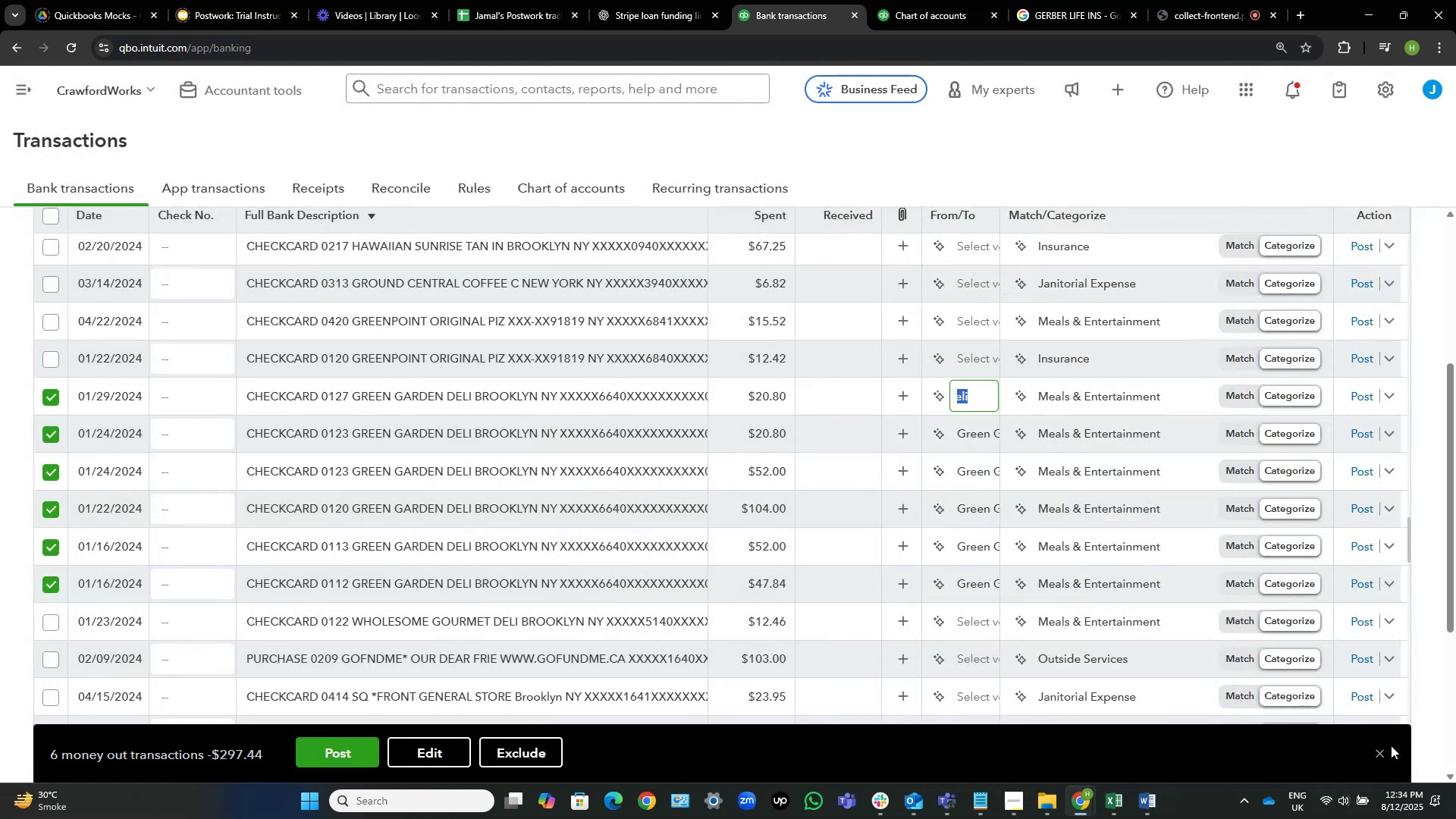 
left_click([473, 393])
 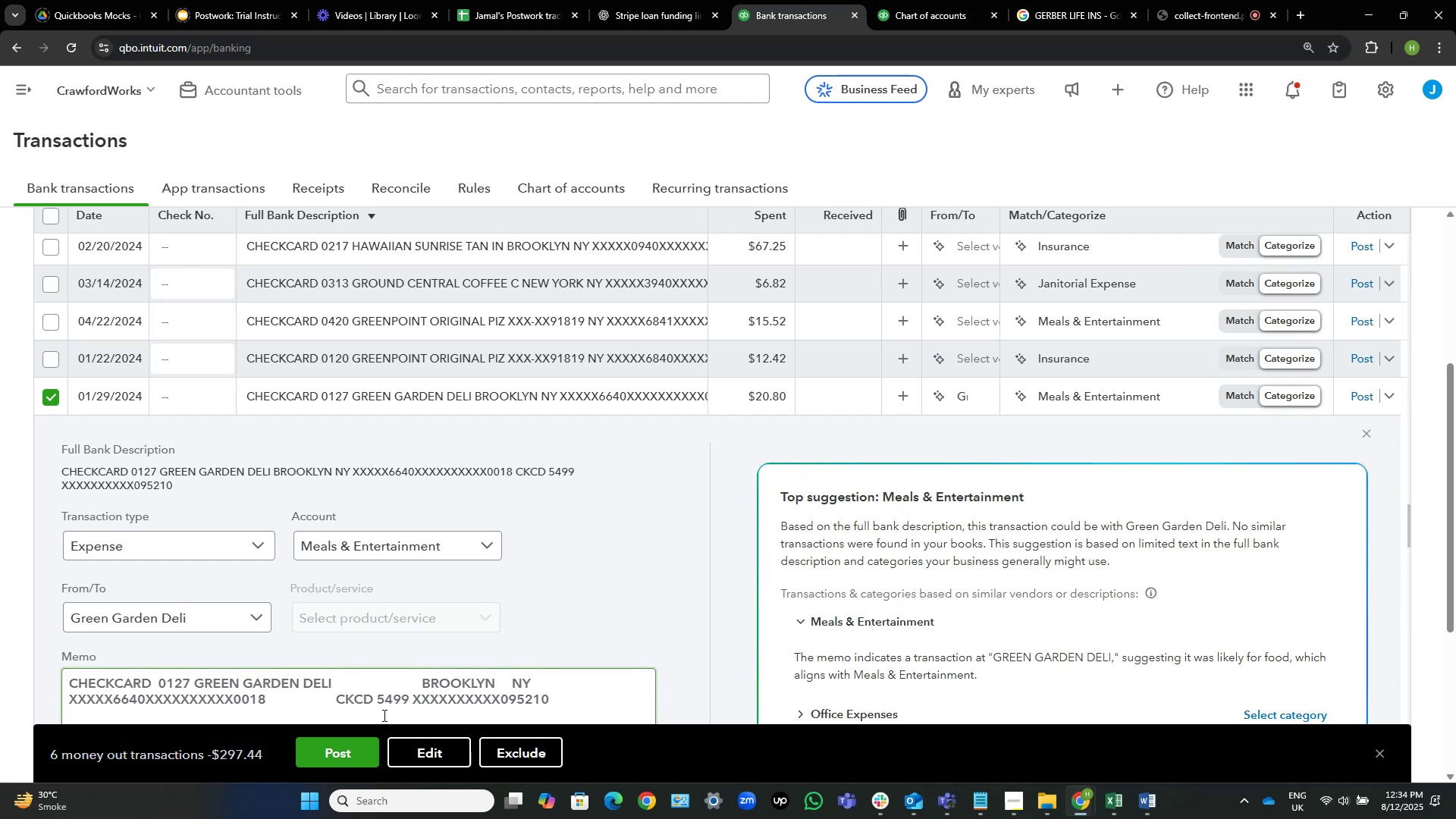 
left_click_drag(start_coordinate=[337, 679], to_coordinate=[271, 683])
 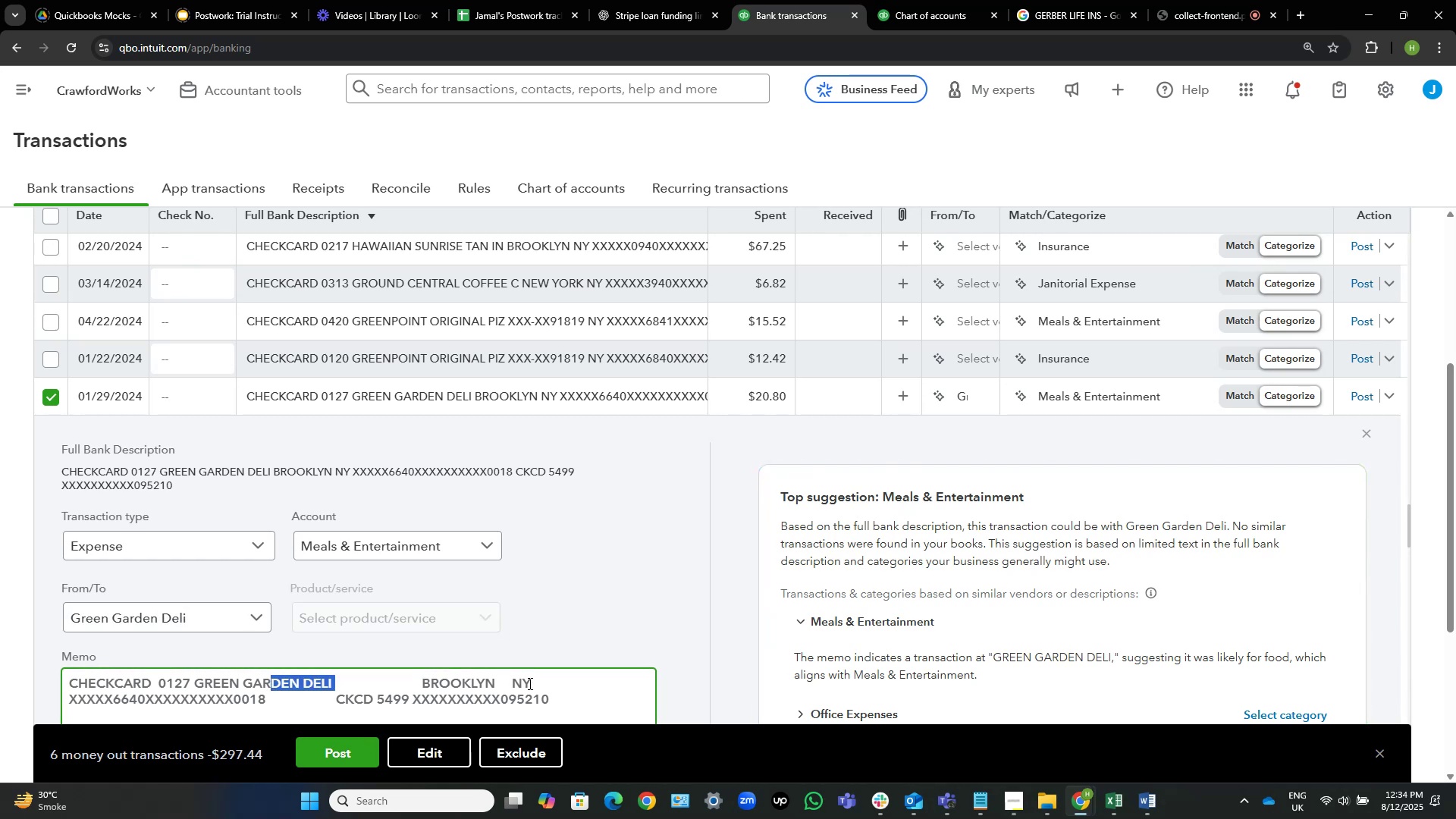 
left_click_drag(start_coordinate=[533, 680], to_coordinate=[196, 675])
 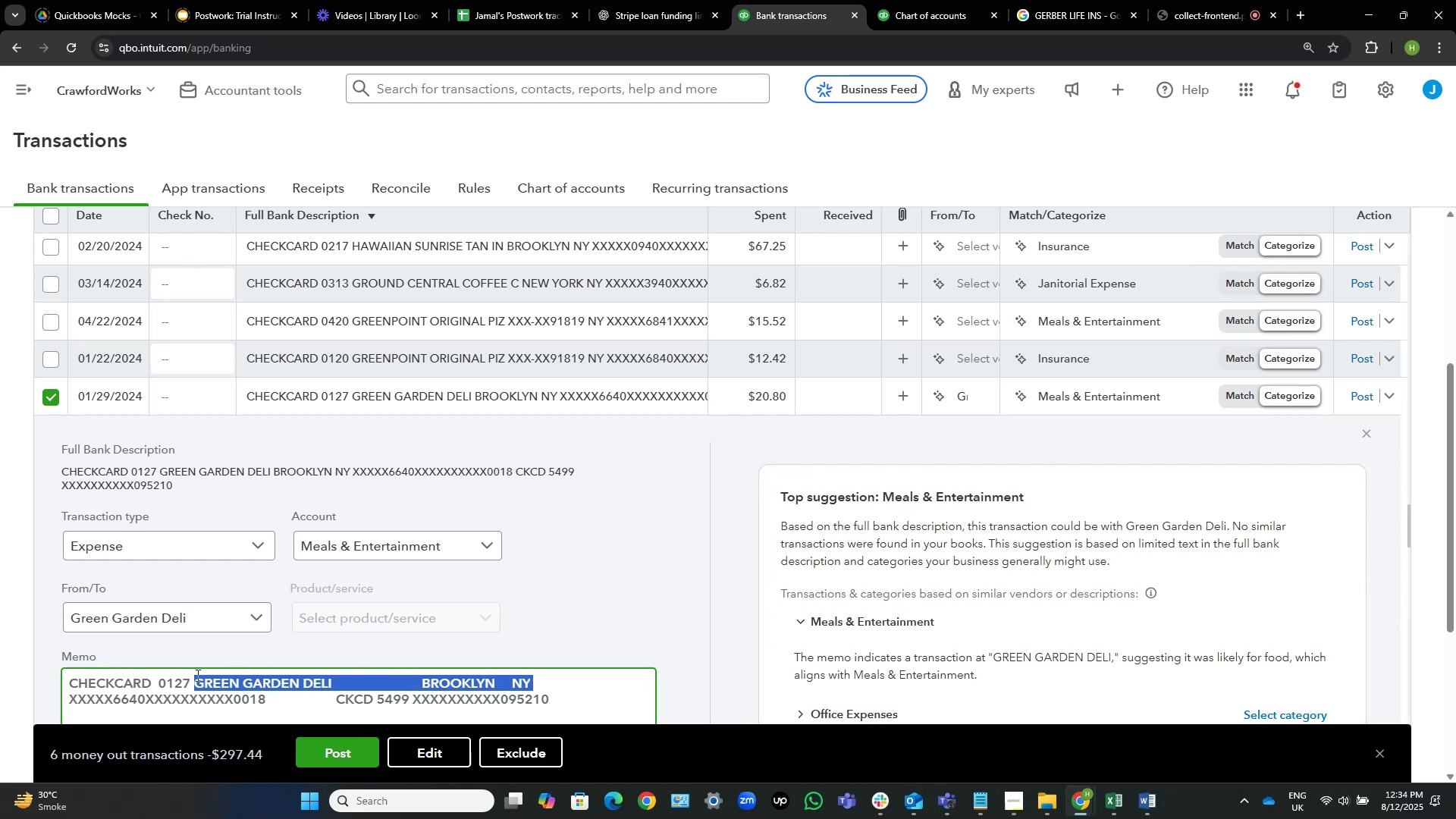 
key(Control+C)
 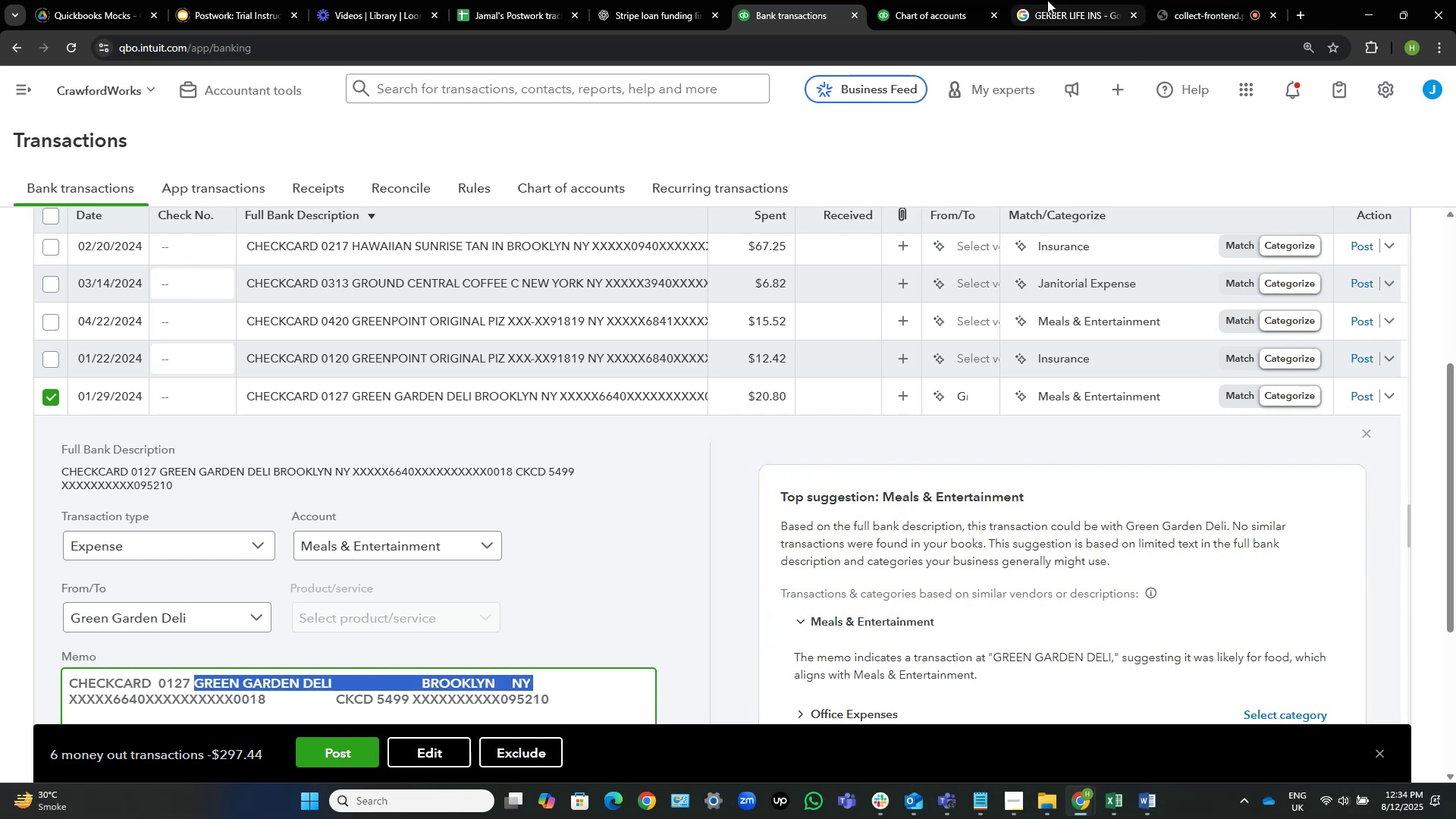 
left_click([1059, 0])
 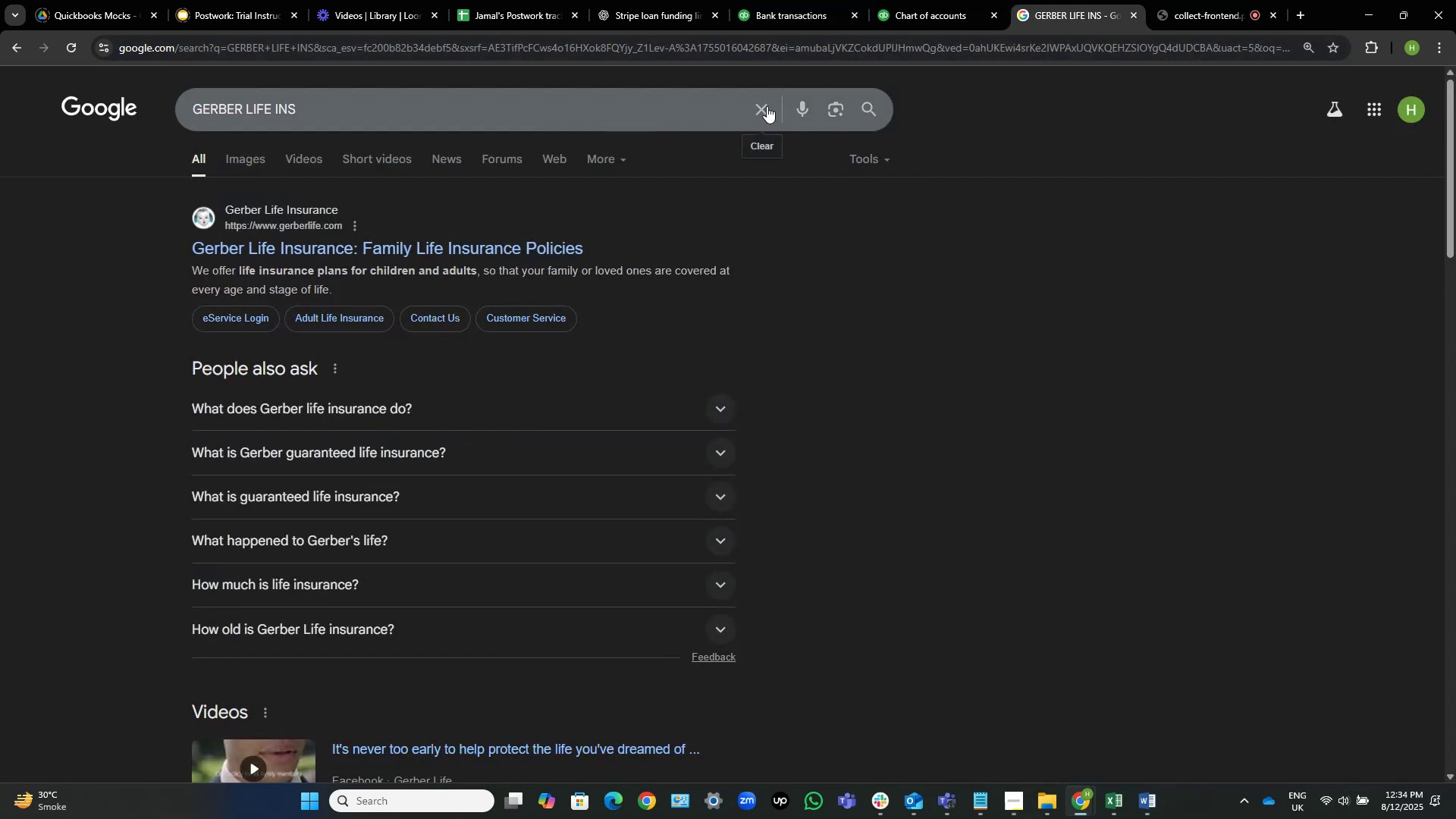 
left_click([765, 105])
 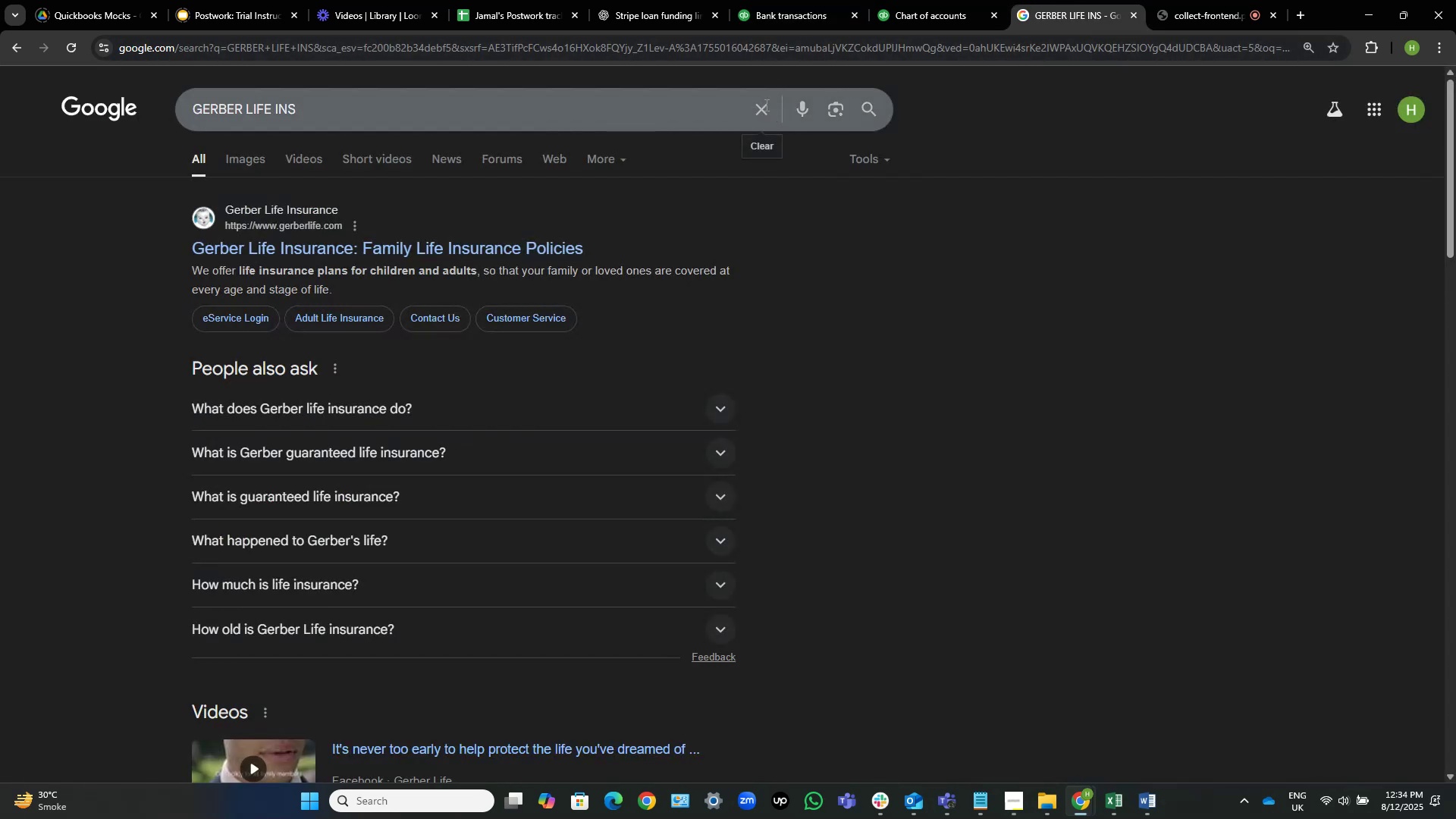 
key(Control+V)
 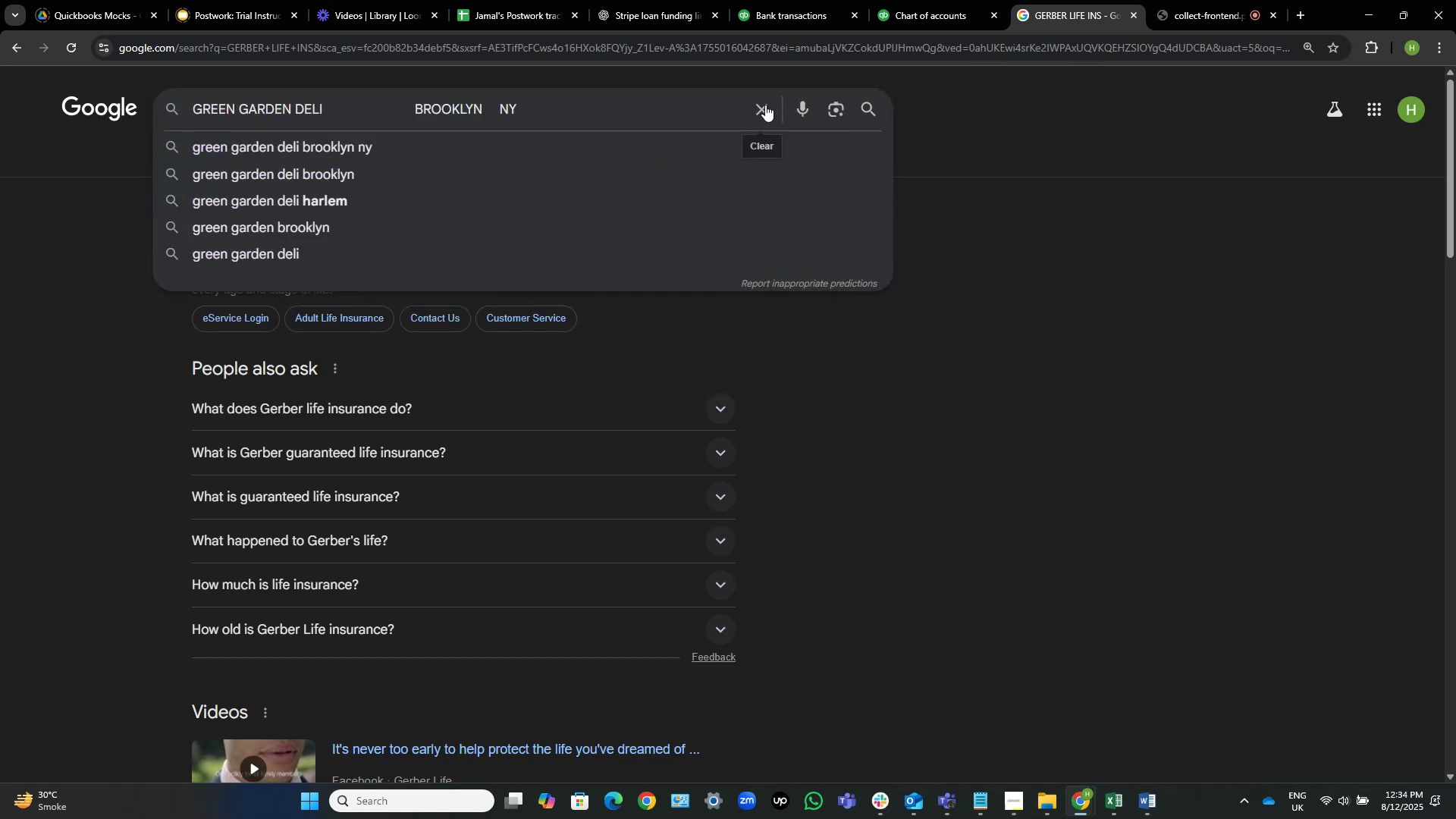 
key(Control+ArrowLeft)
 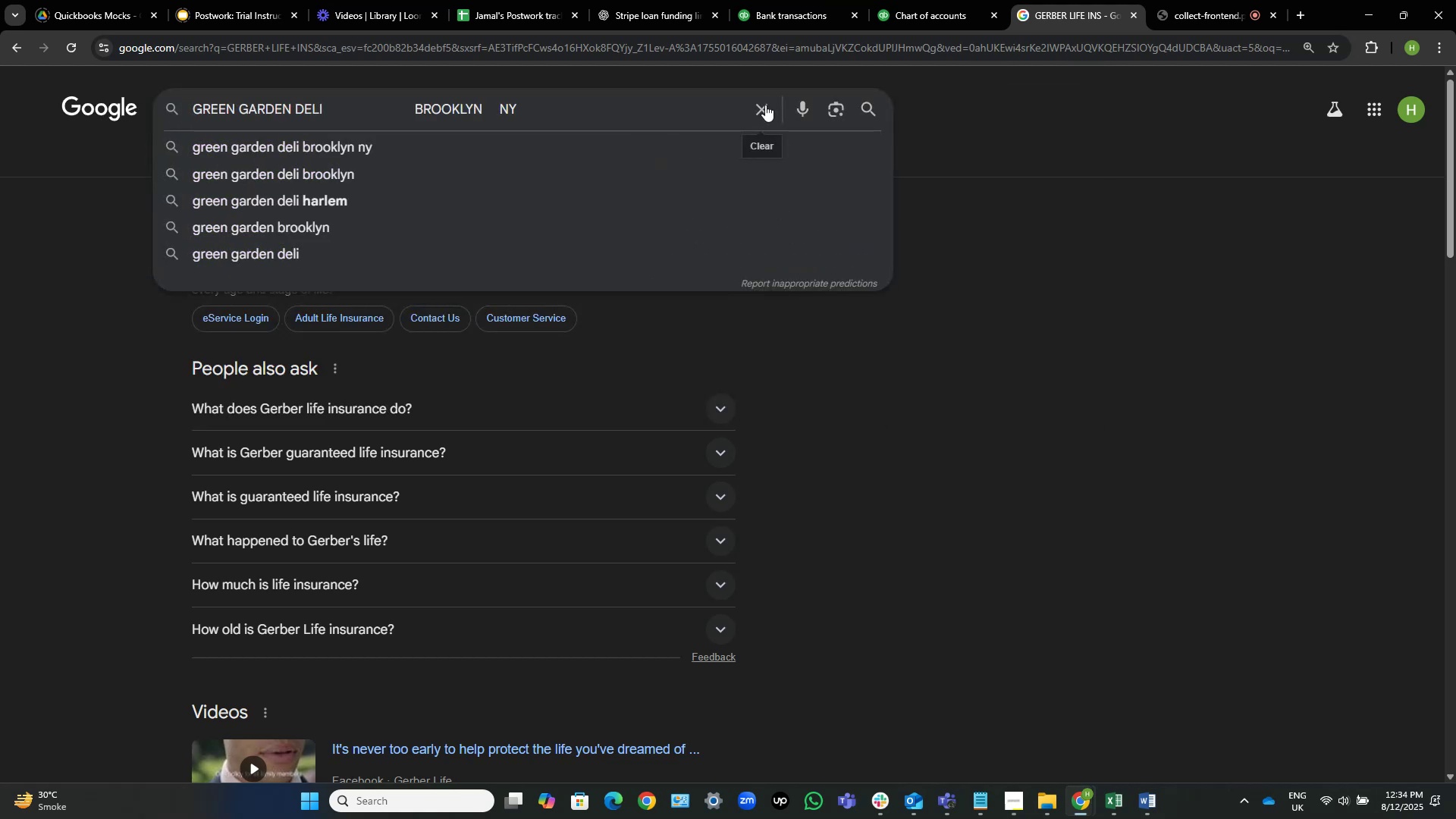 
key(Control+Shift+ArrowLeft)
 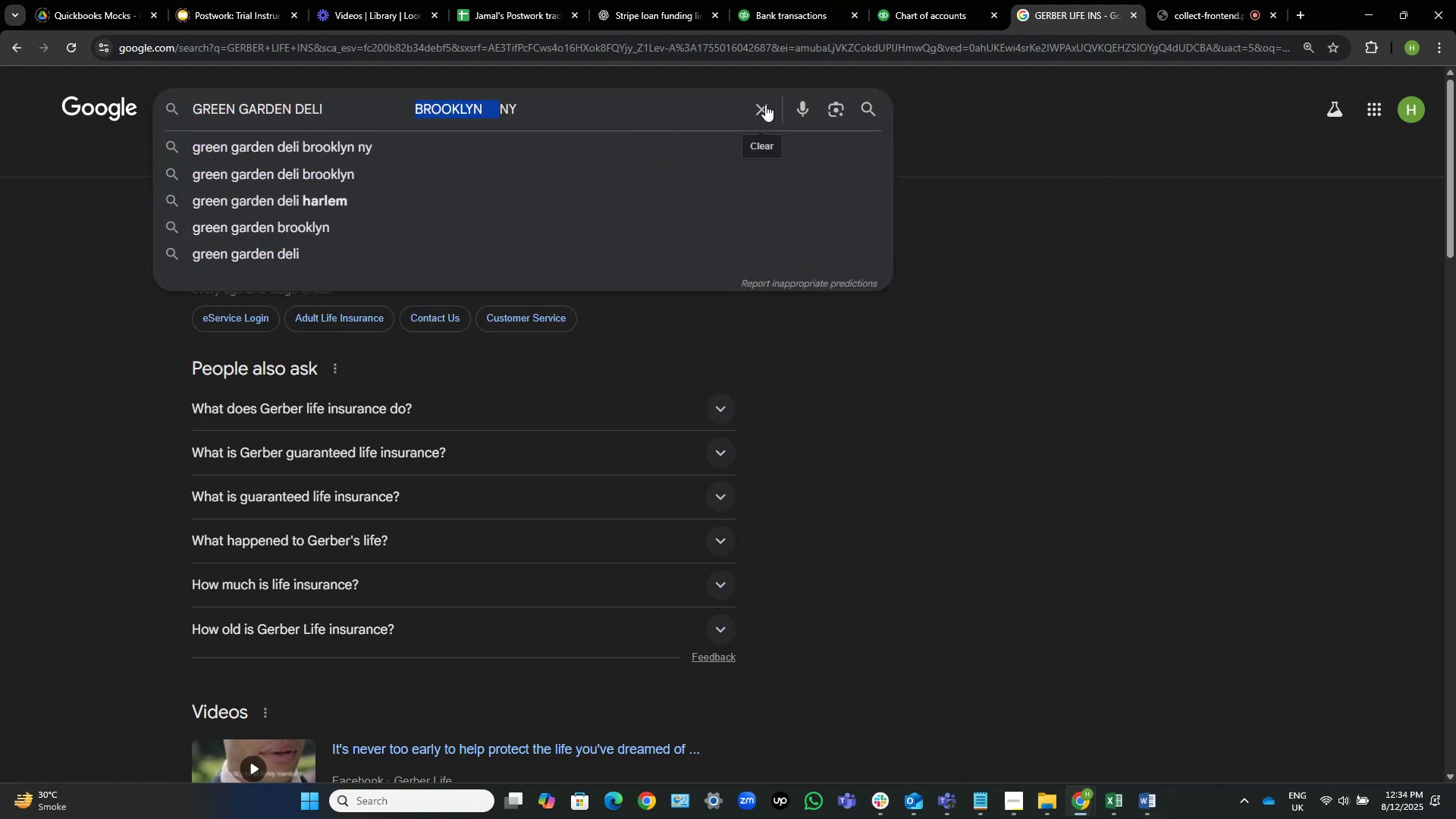 
key(ArrowRight)
 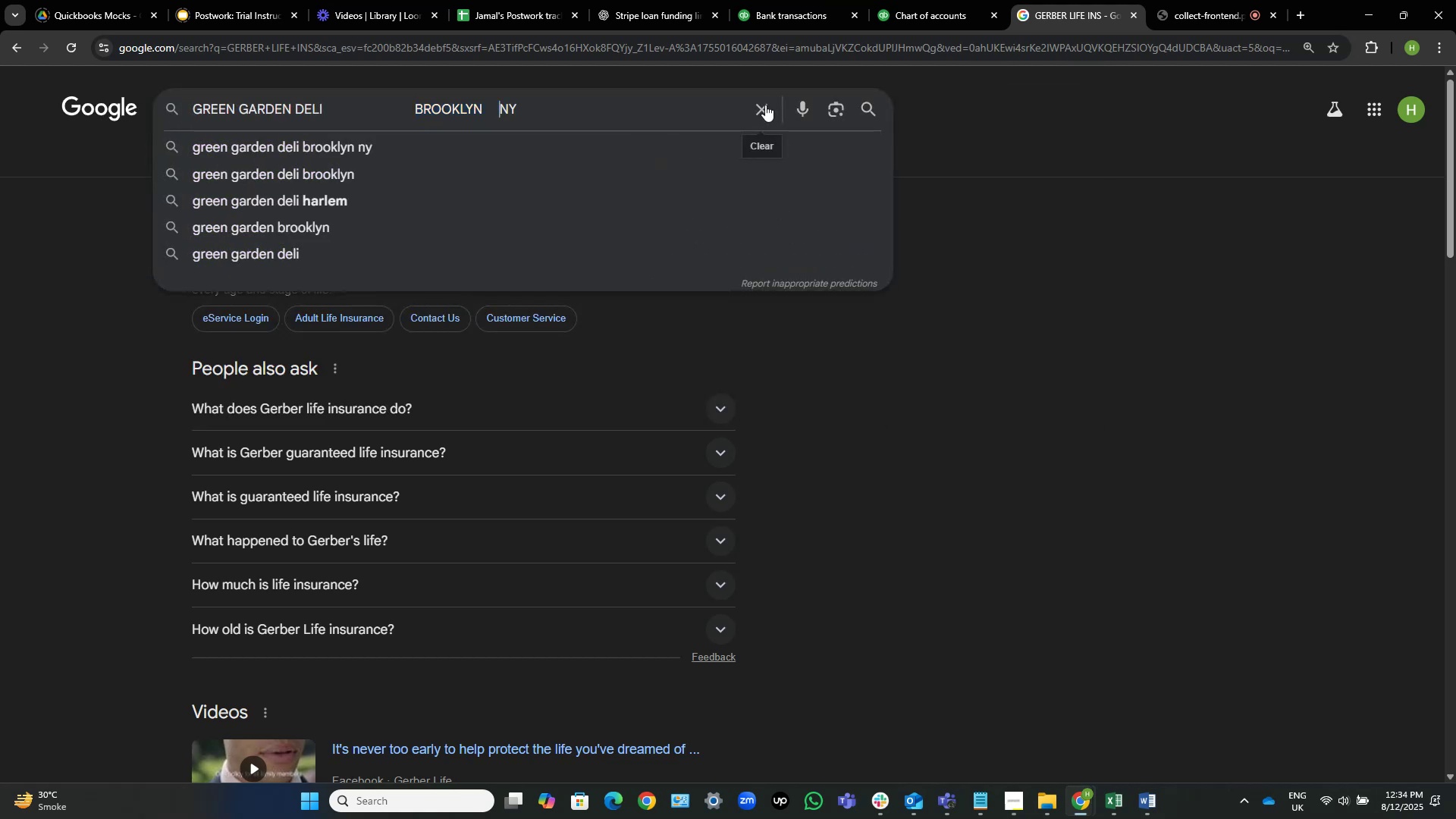 
key(Shift+ArrowLeft)
 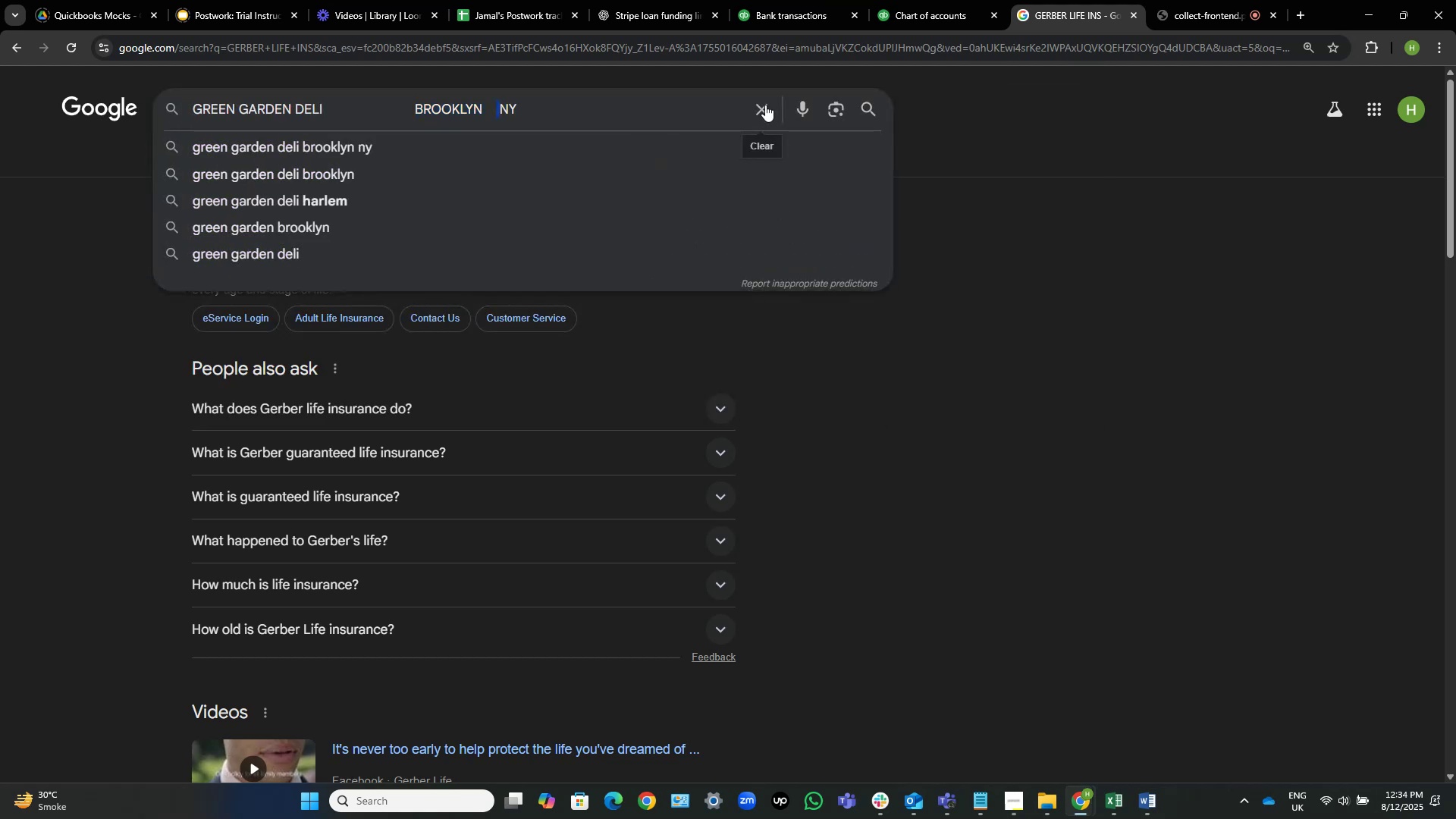 
key(Shift+ArrowLeft)
 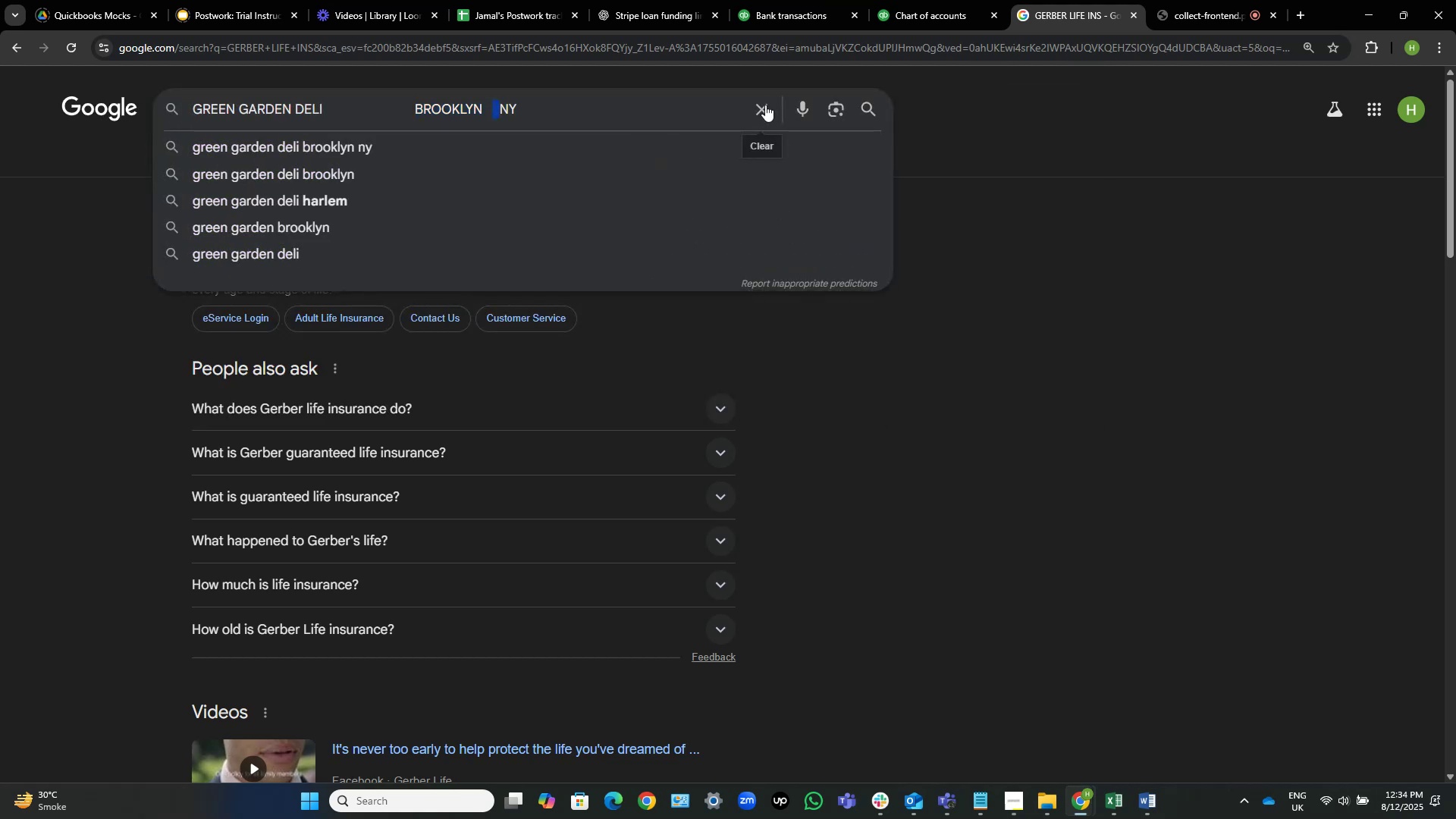 
key(Shift+ArrowLeft)
 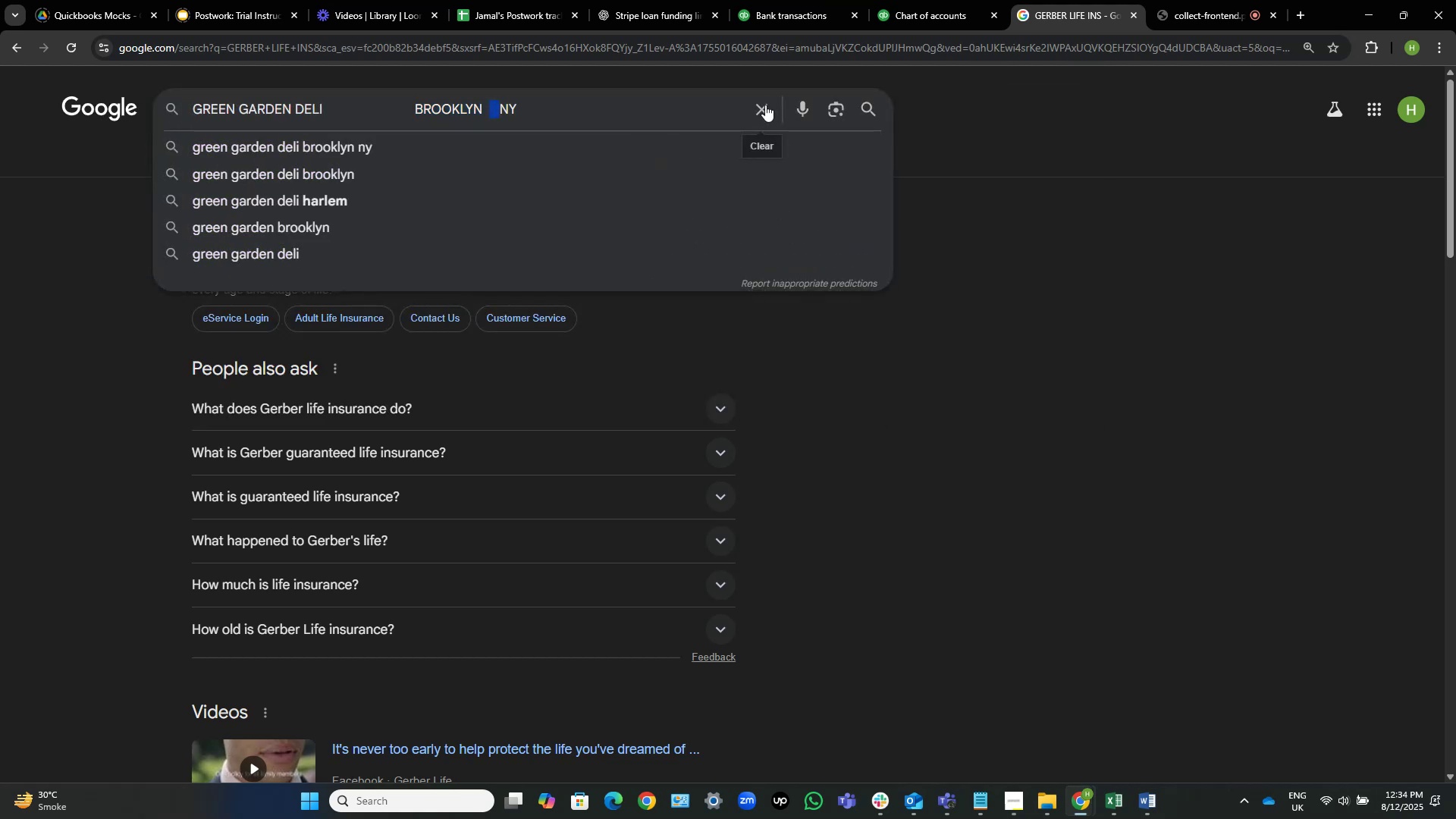 
key(Shift+ArrowLeft)
 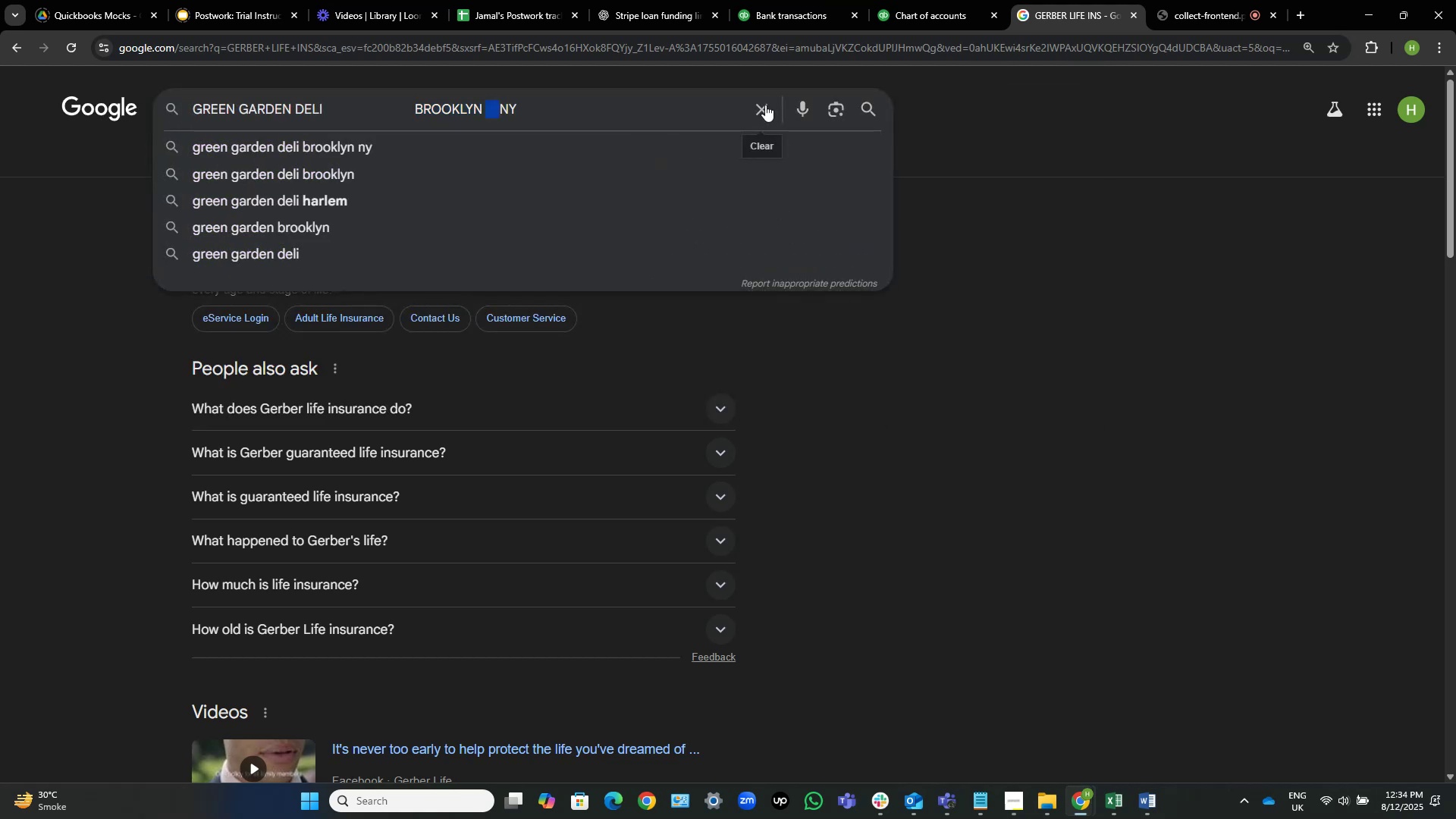 
key(Shift+ArrowLeft)
 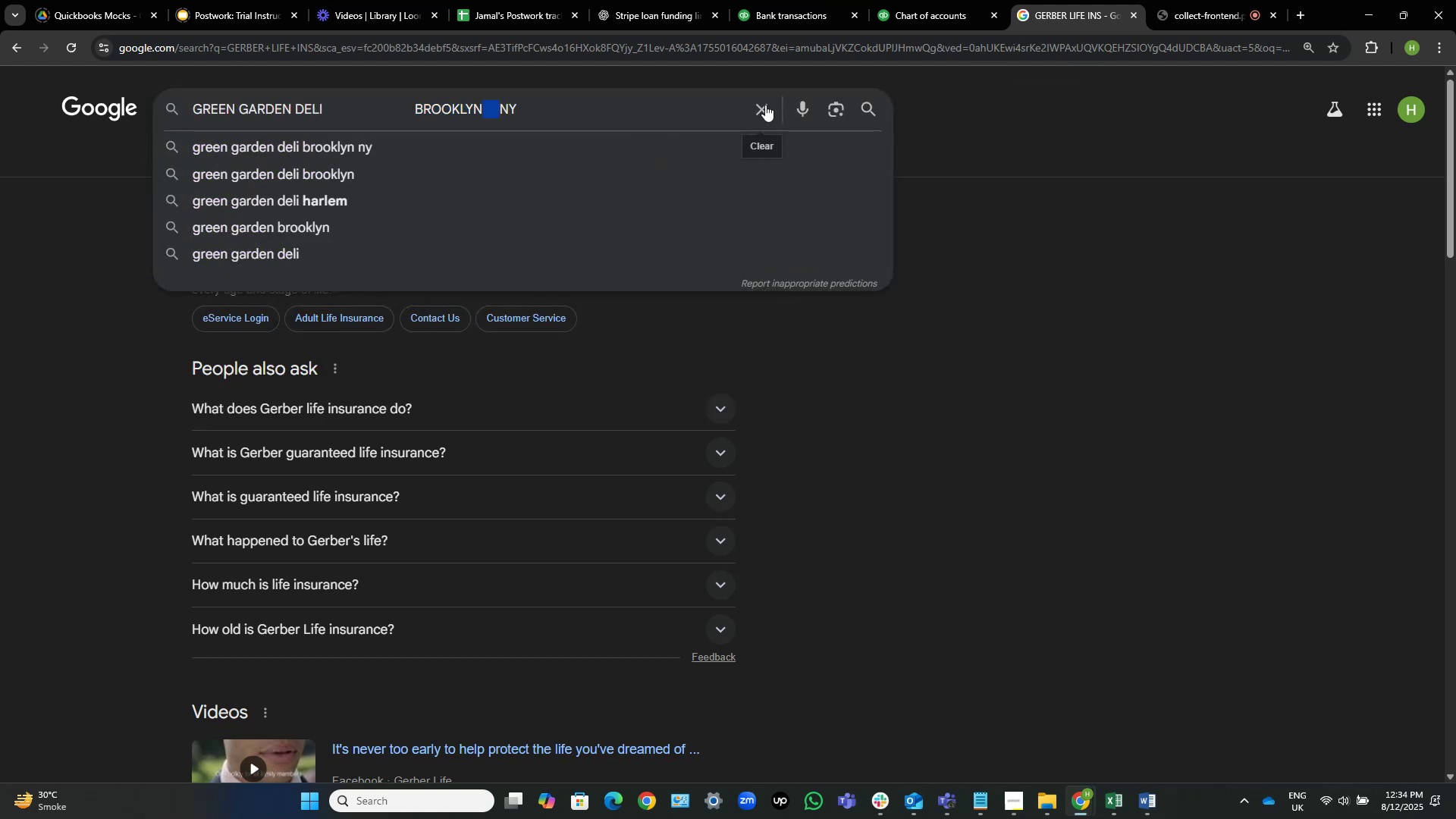 
key(Shift+ArrowLeft)
 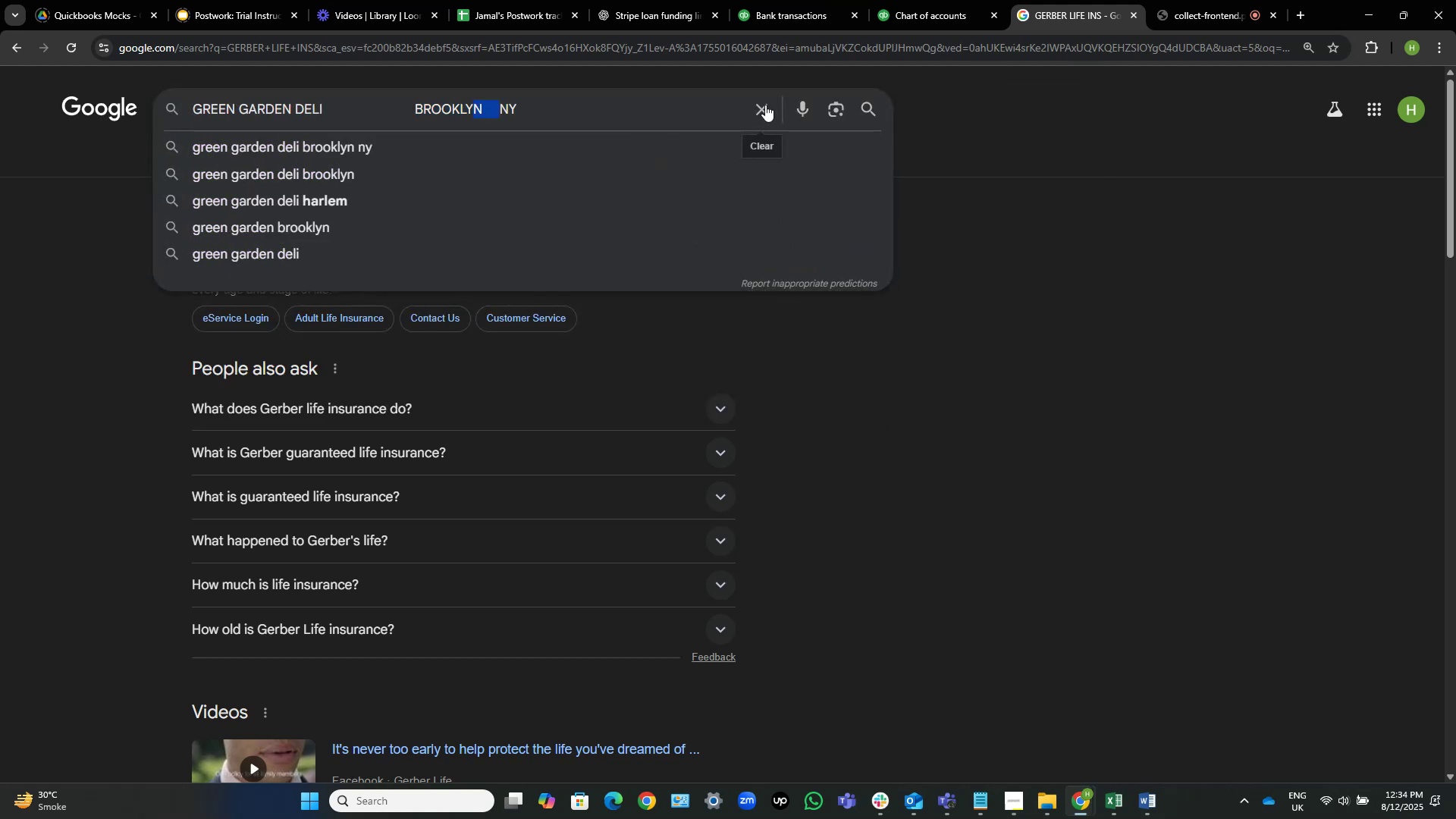 
key(Shift+ArrowRight)
 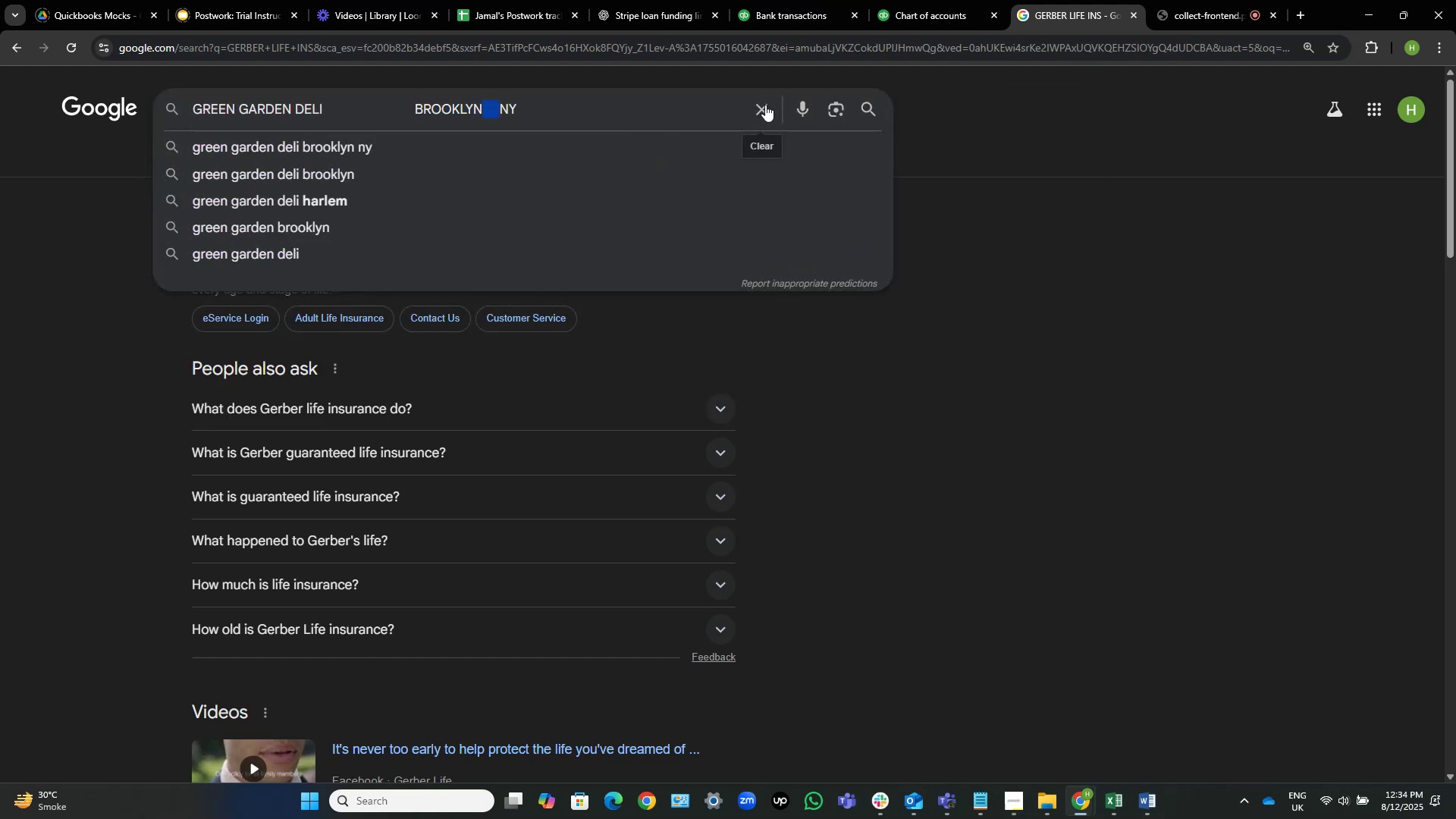 
key(Backspace)
 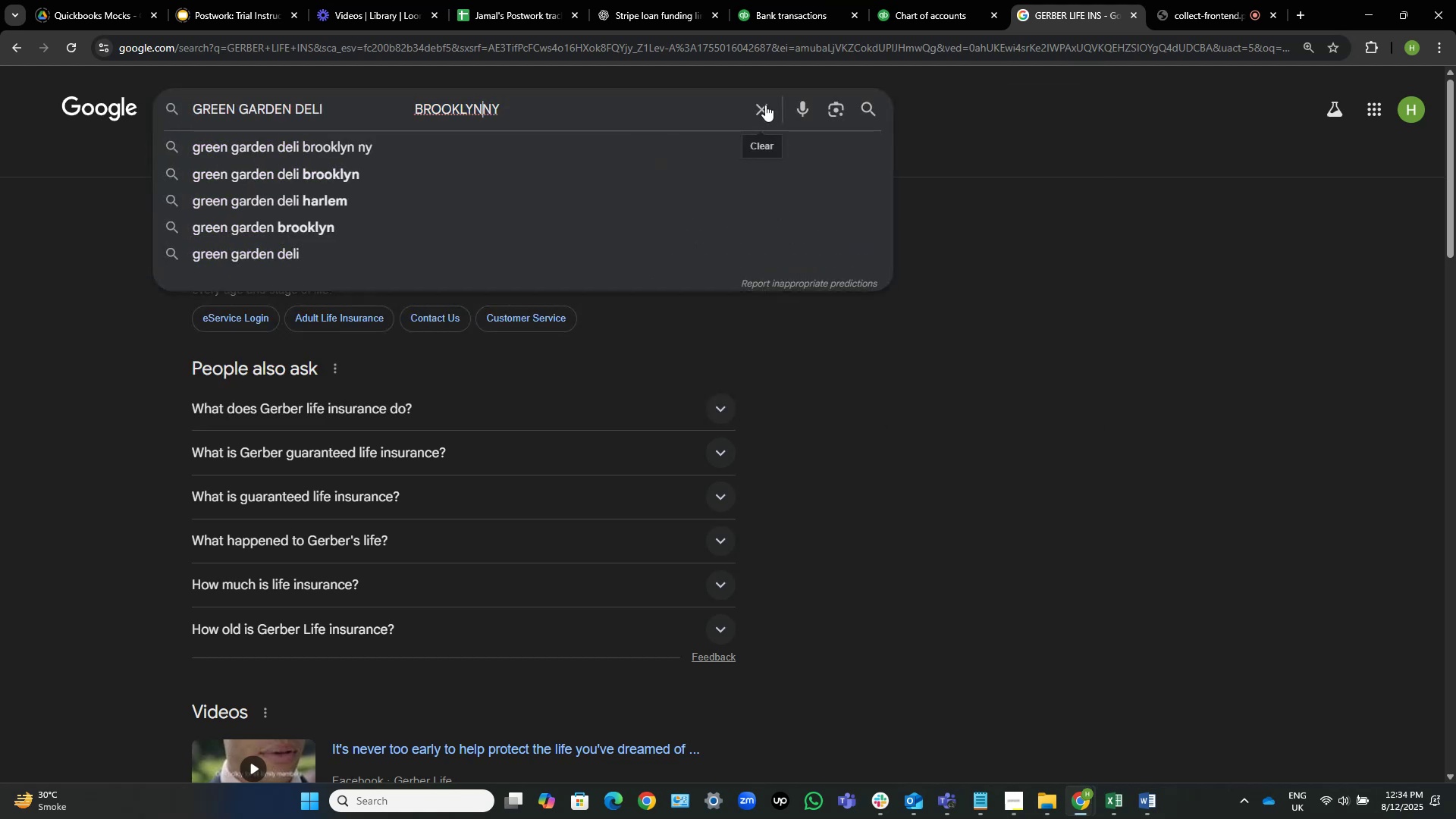 
key(Space)
 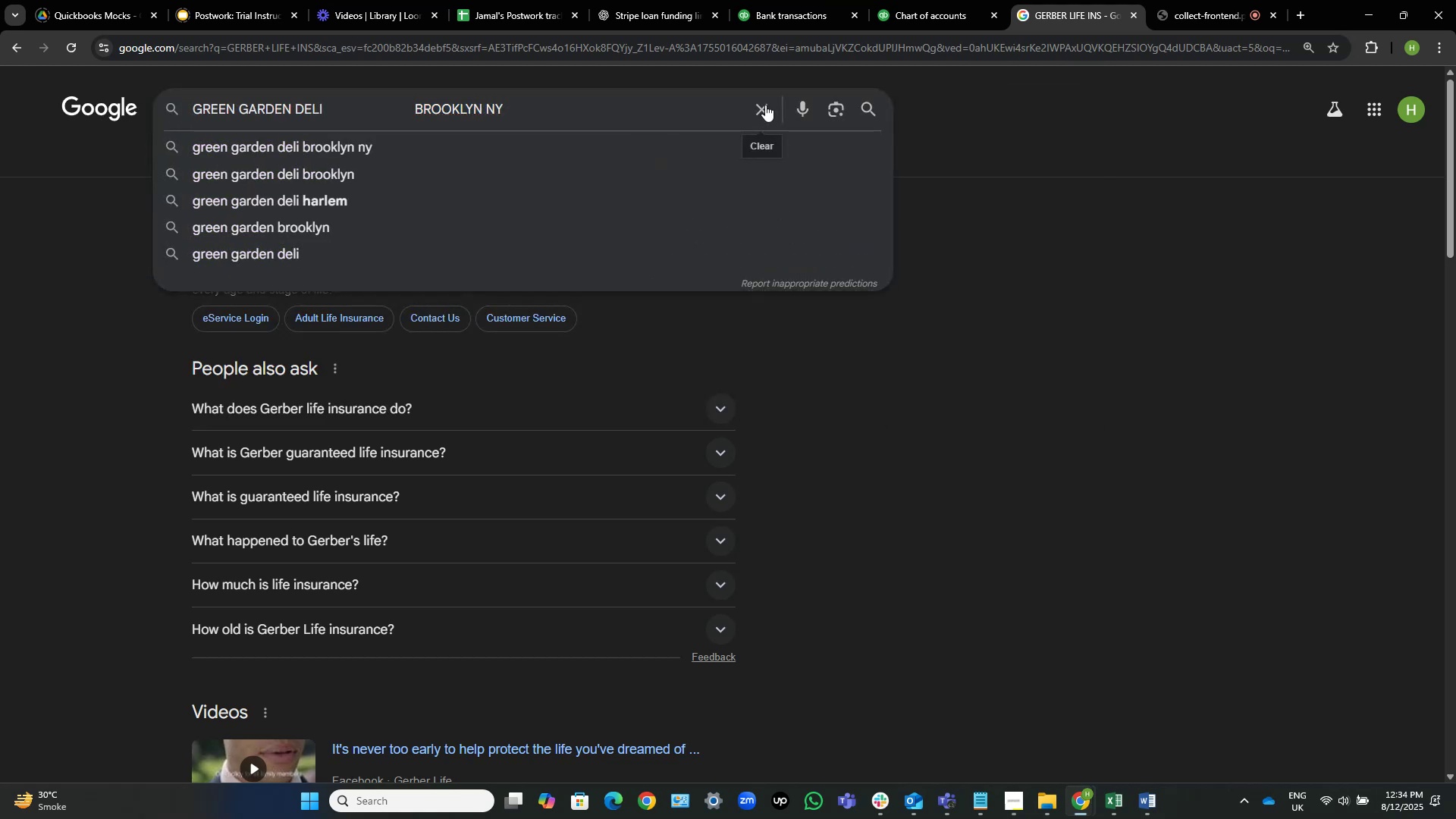 
key(Control+ControlLeft)
 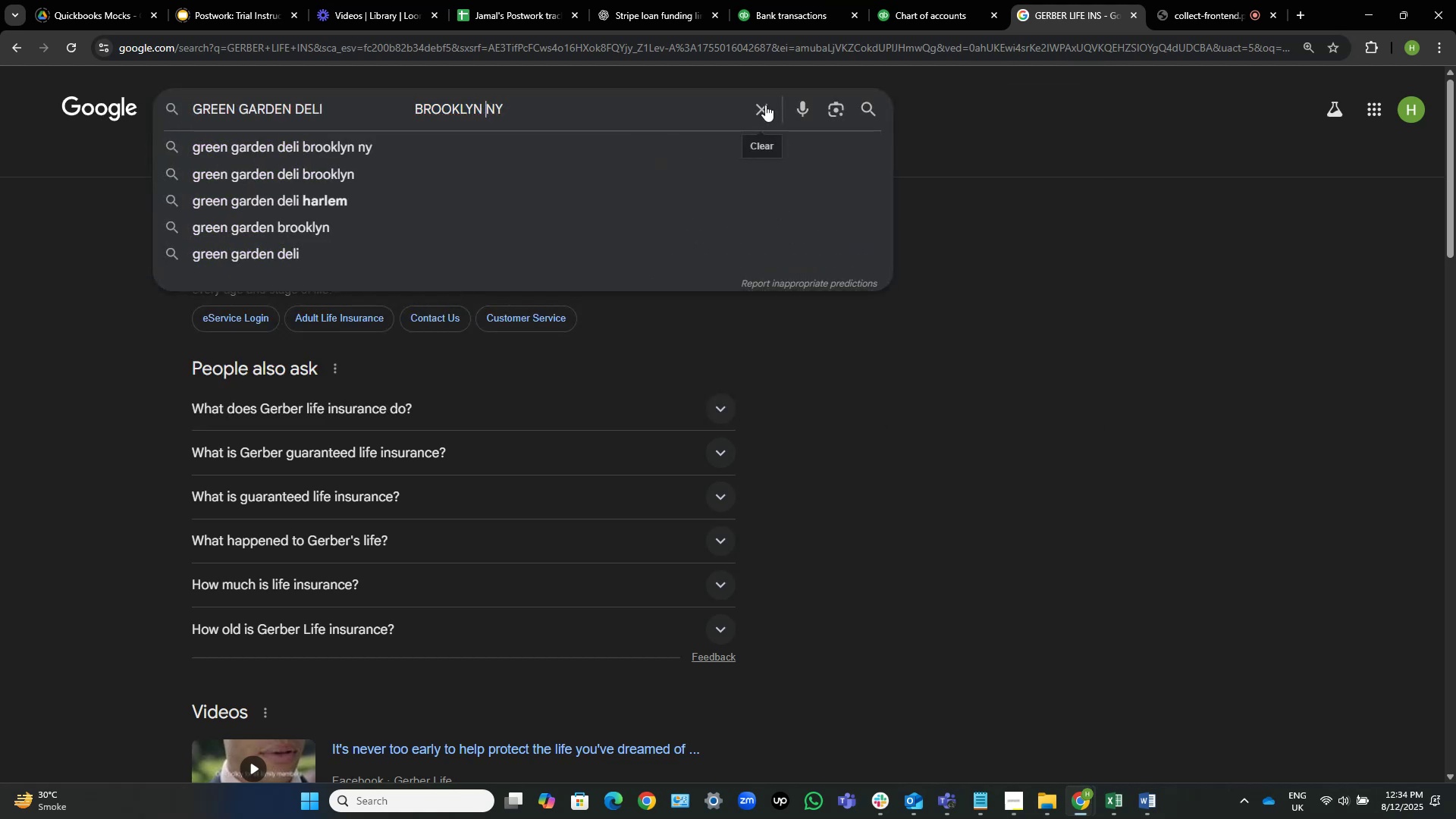 
key(Control+ArrowLeft)
 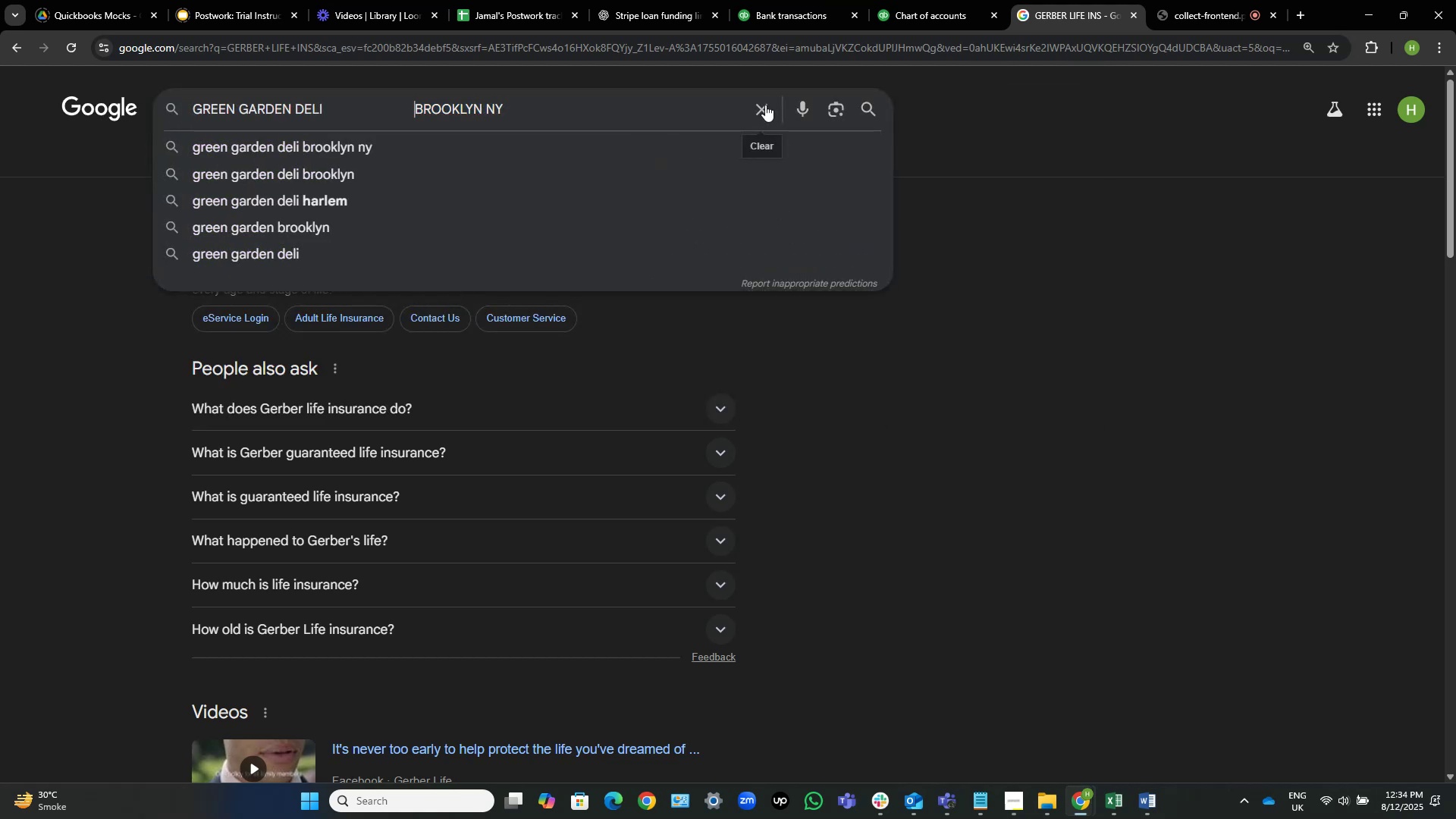 
hold_key(key=ArrowLeft, duration=1.29)
 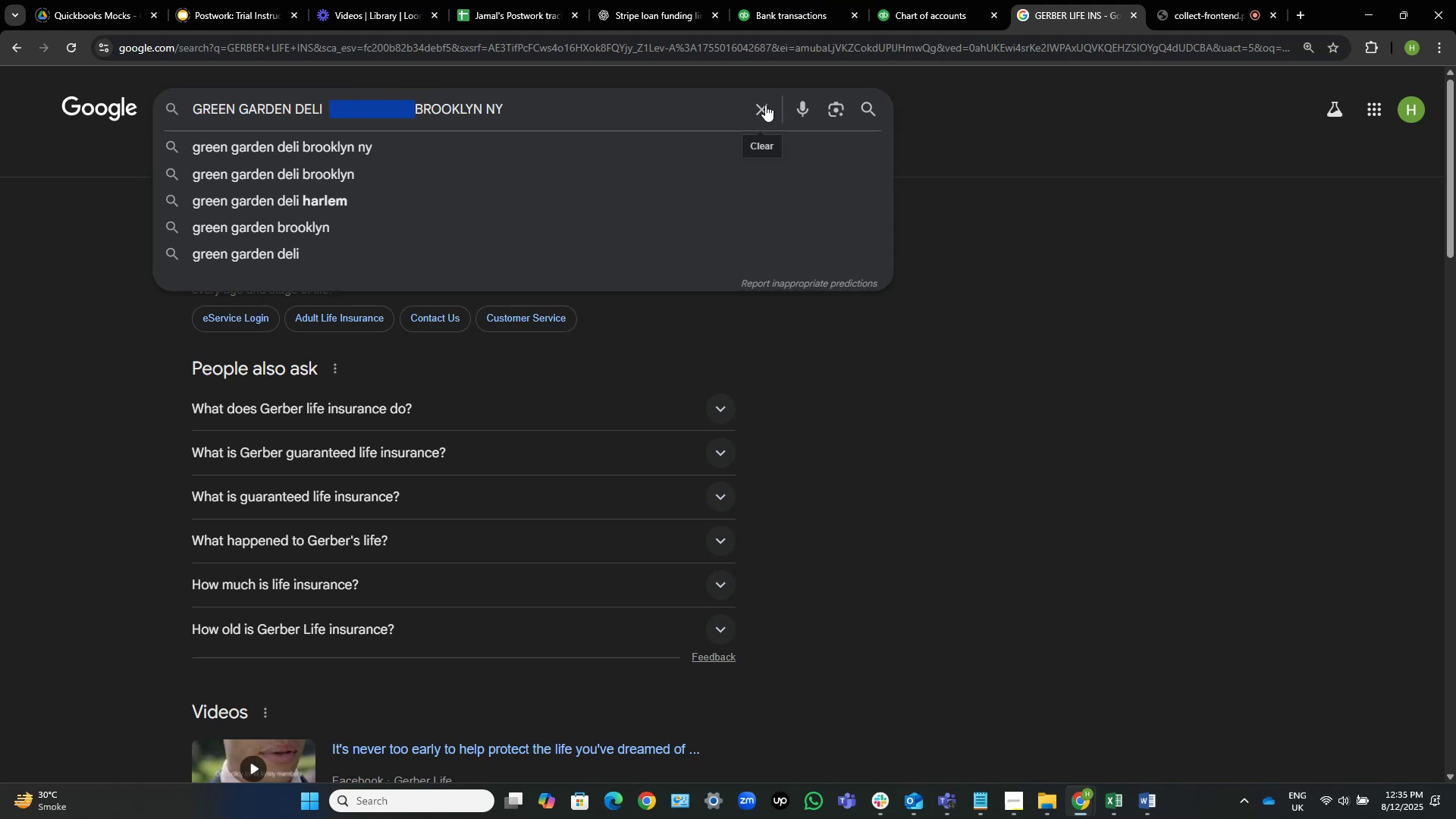 
key(Shift+ArrowLeft)
 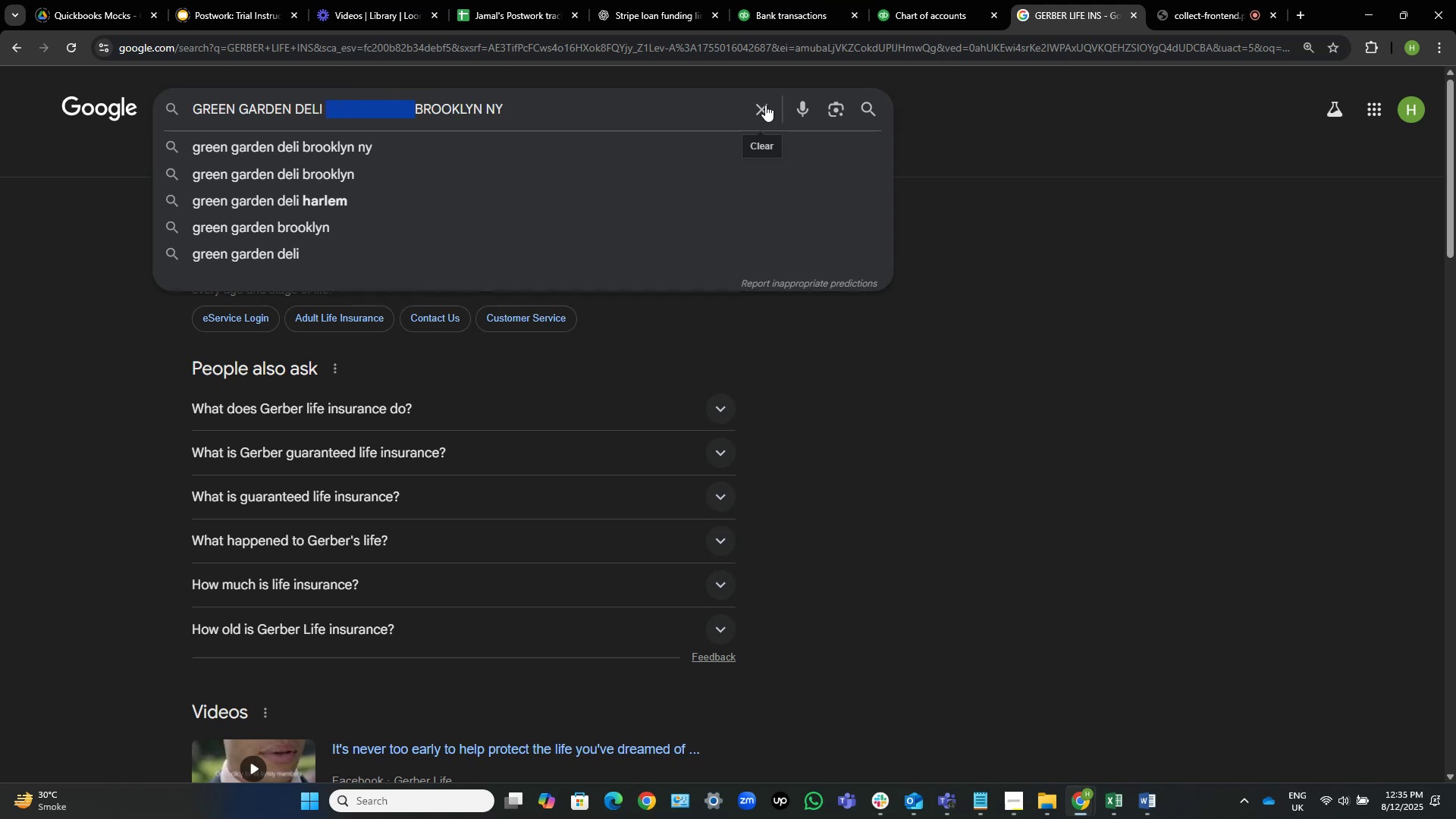 
key(Shift+ArrowLeft)
 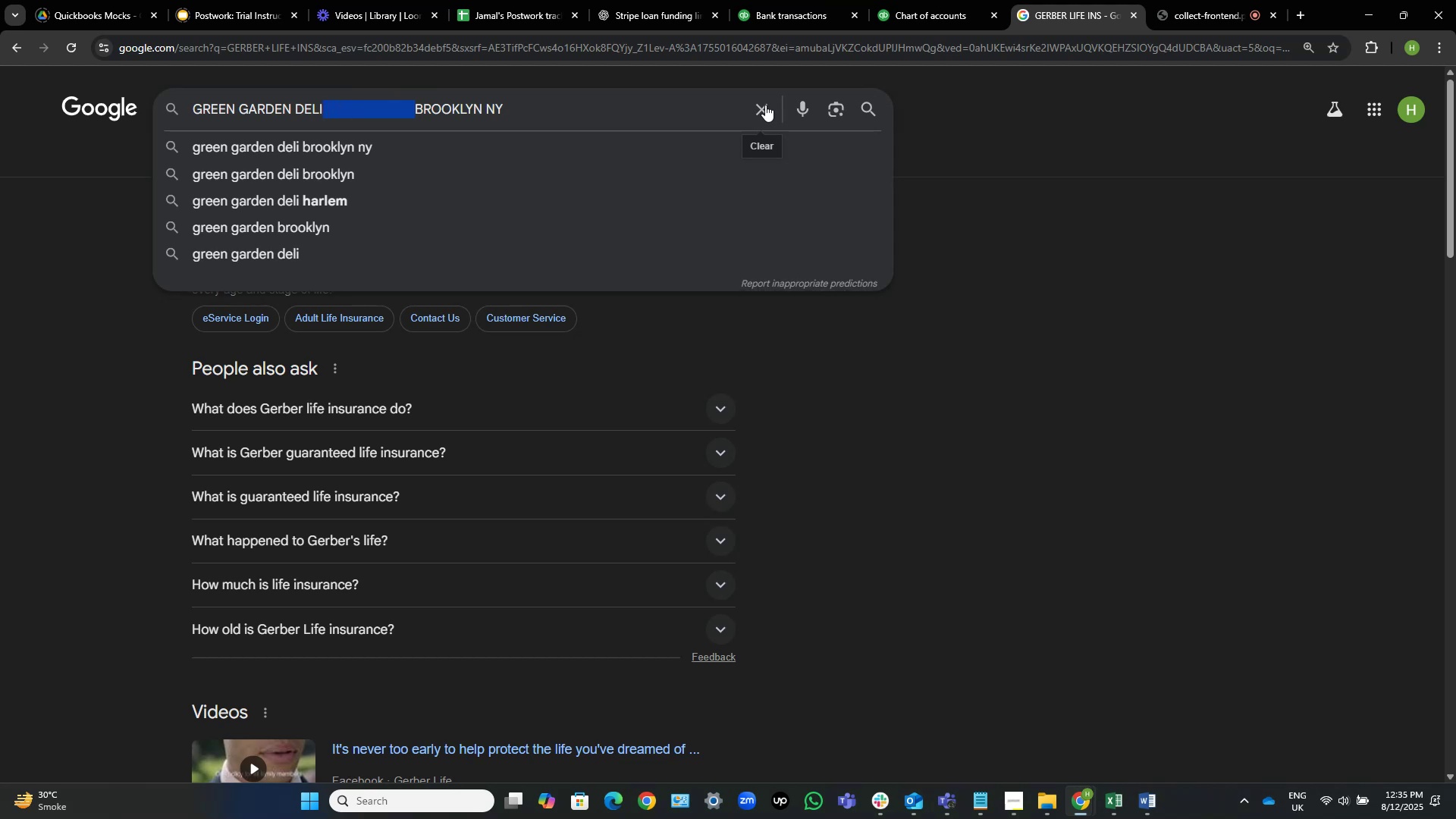 
key(Shift+ArrowLeft)
 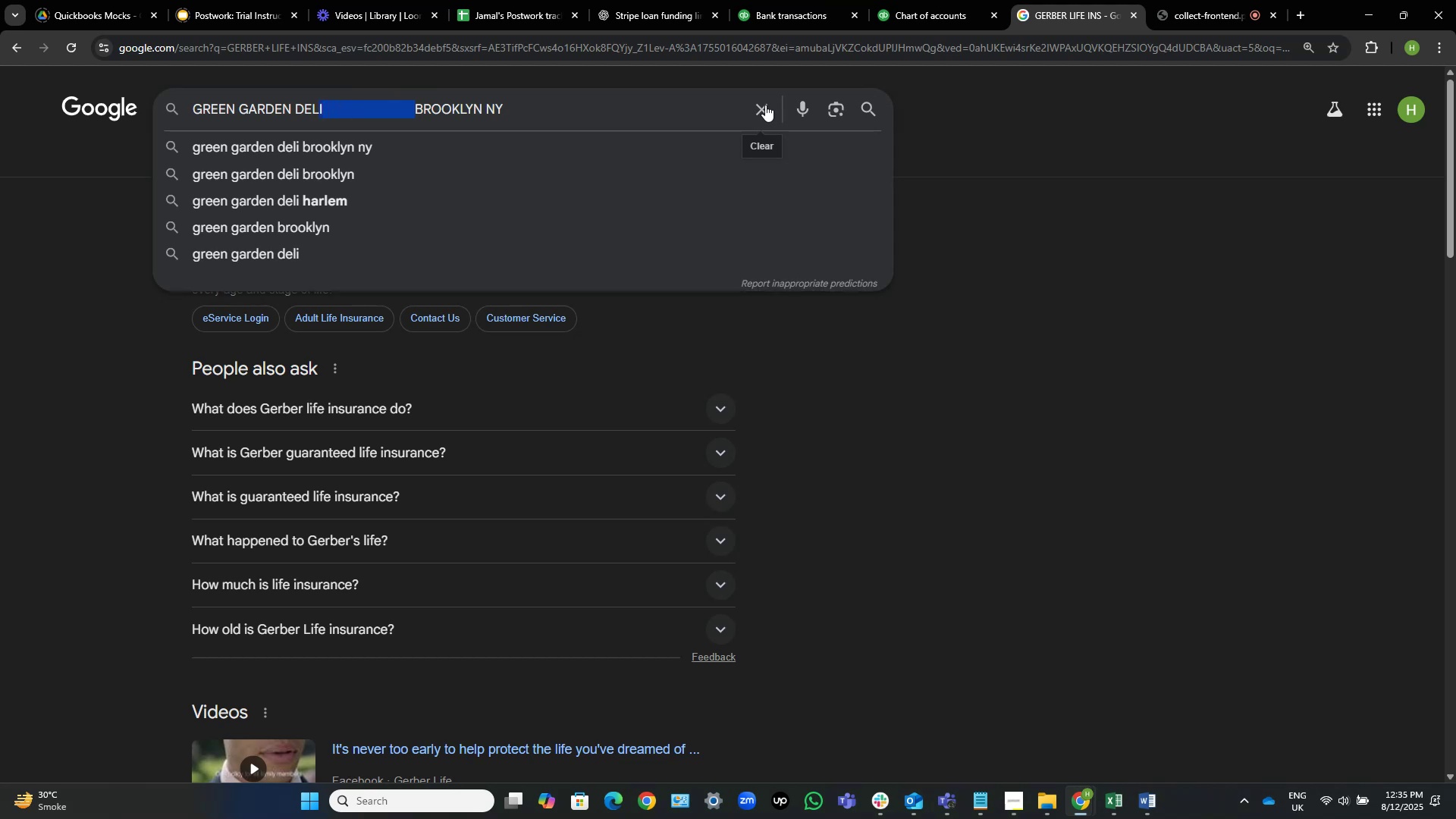 
key(Shift+ArrowRight)
 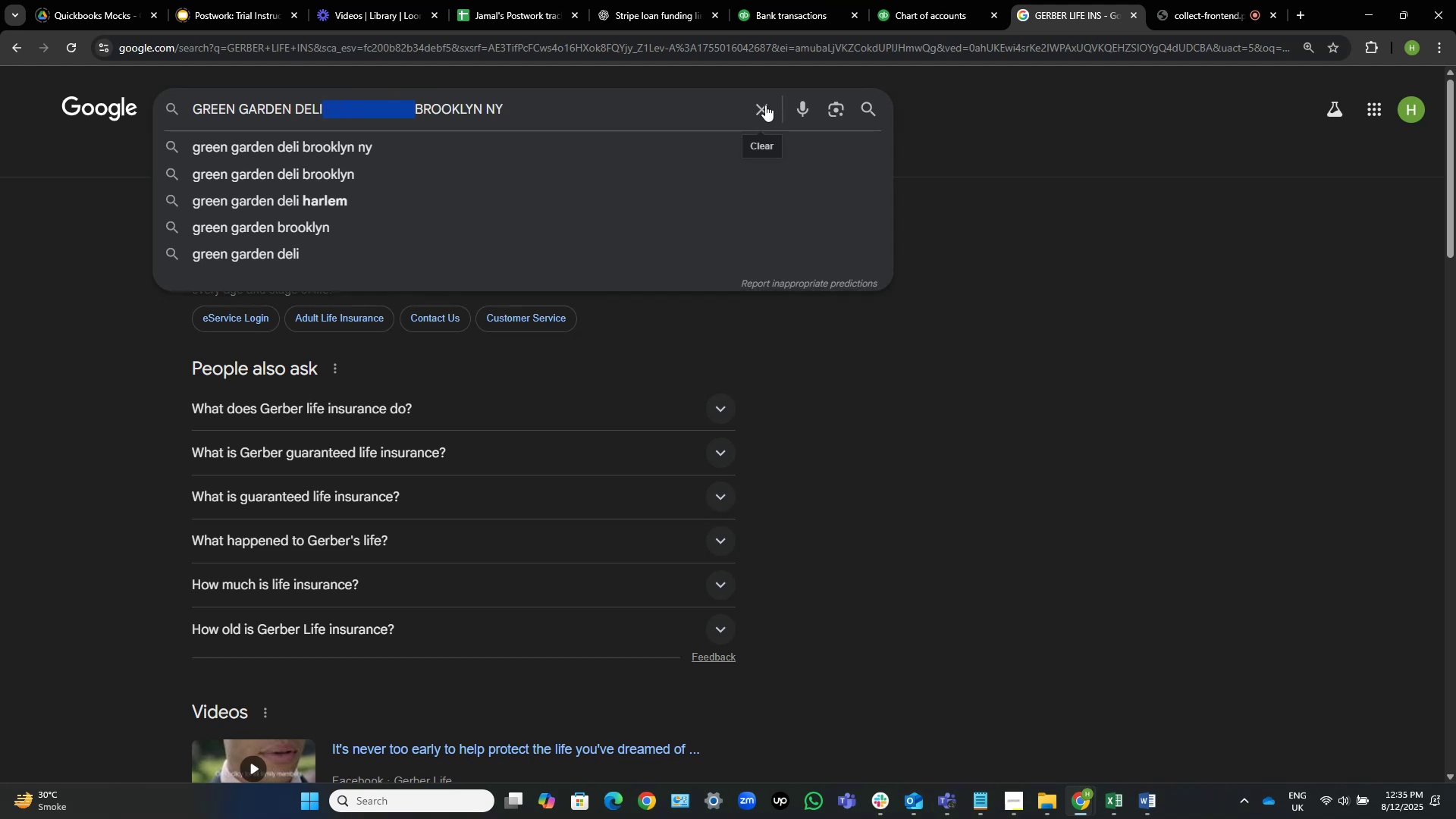 
key(Backspace)
 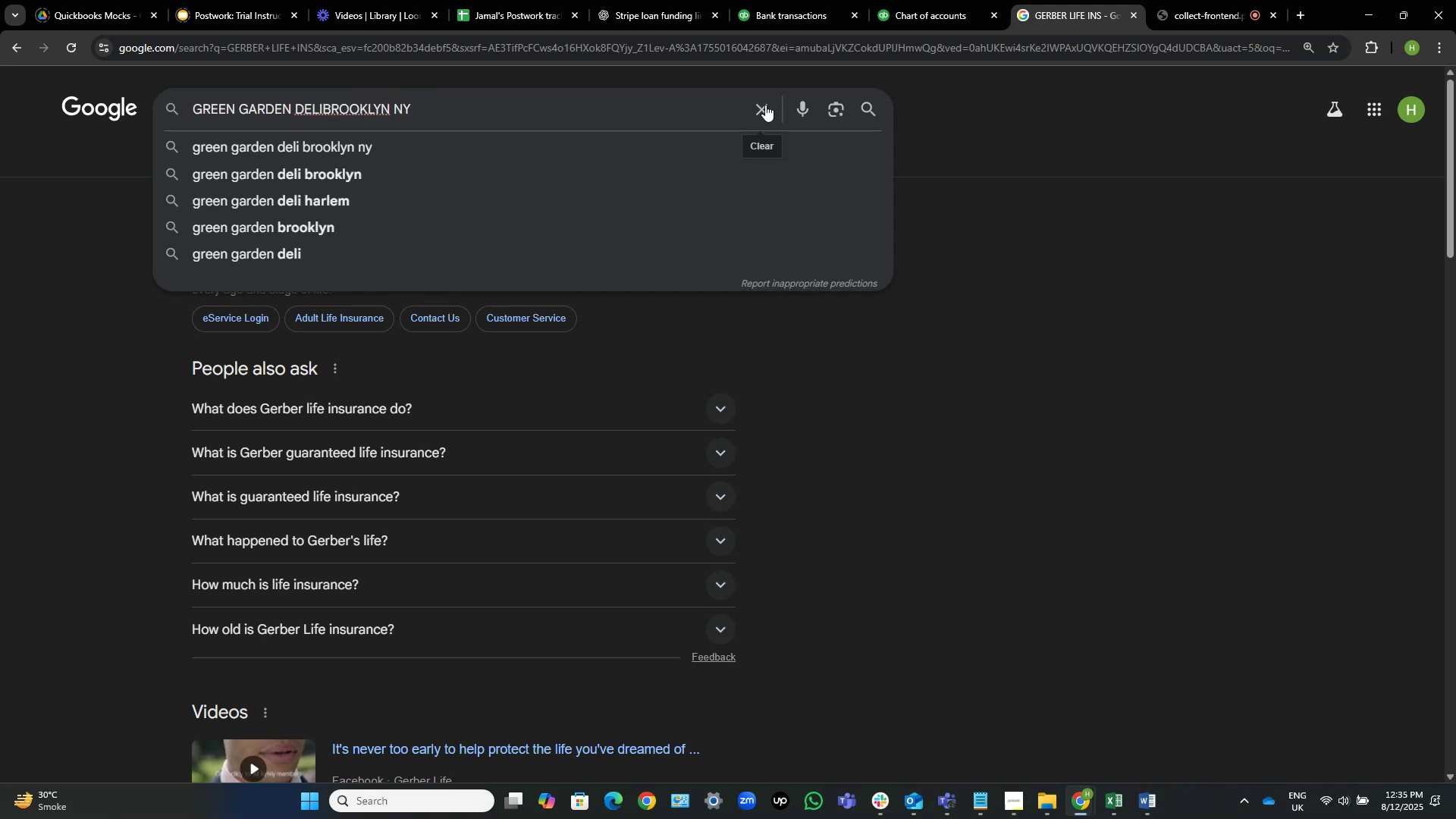 
key(ArrowLeft)
 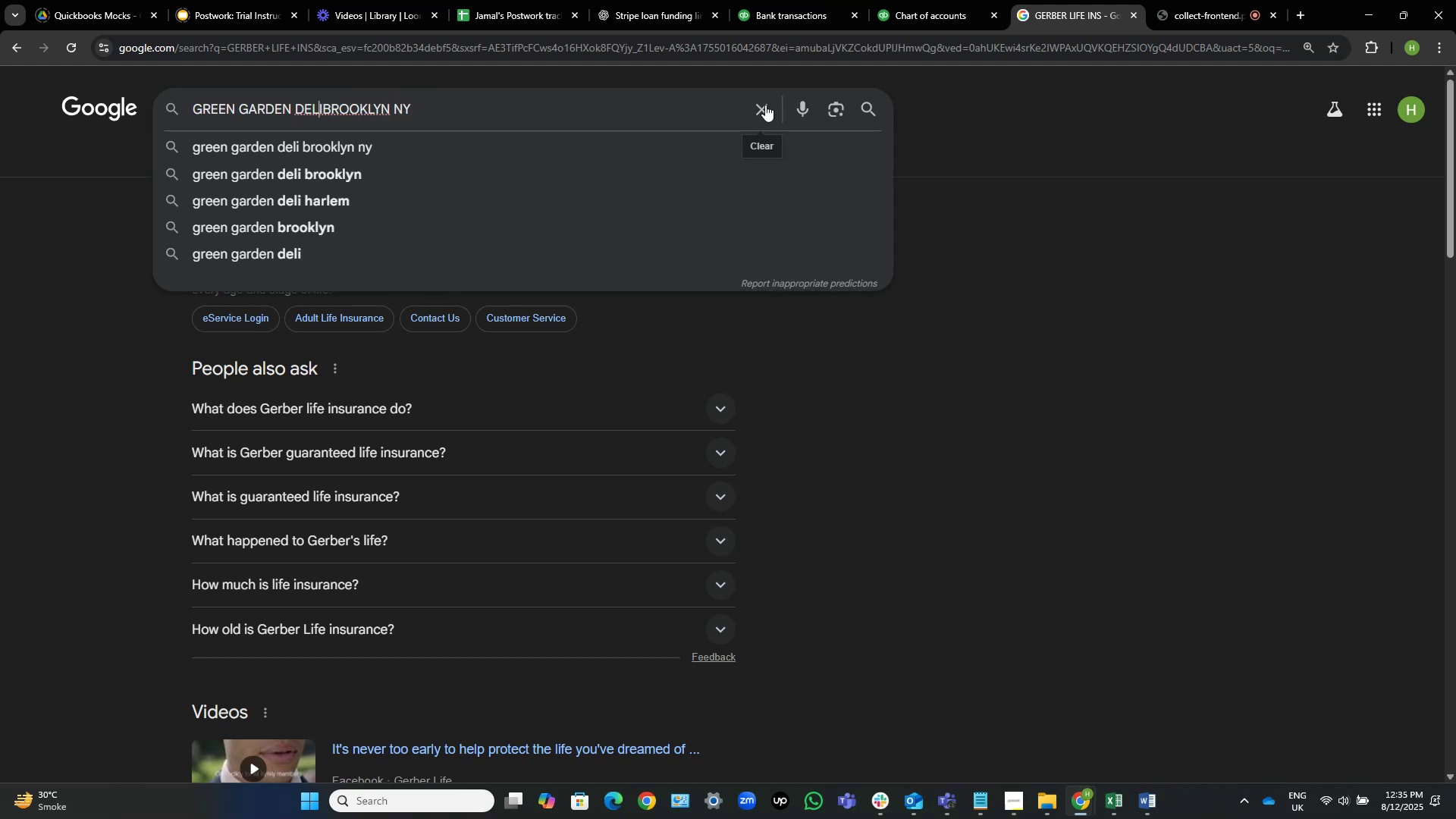 
key(ArrowRight)
 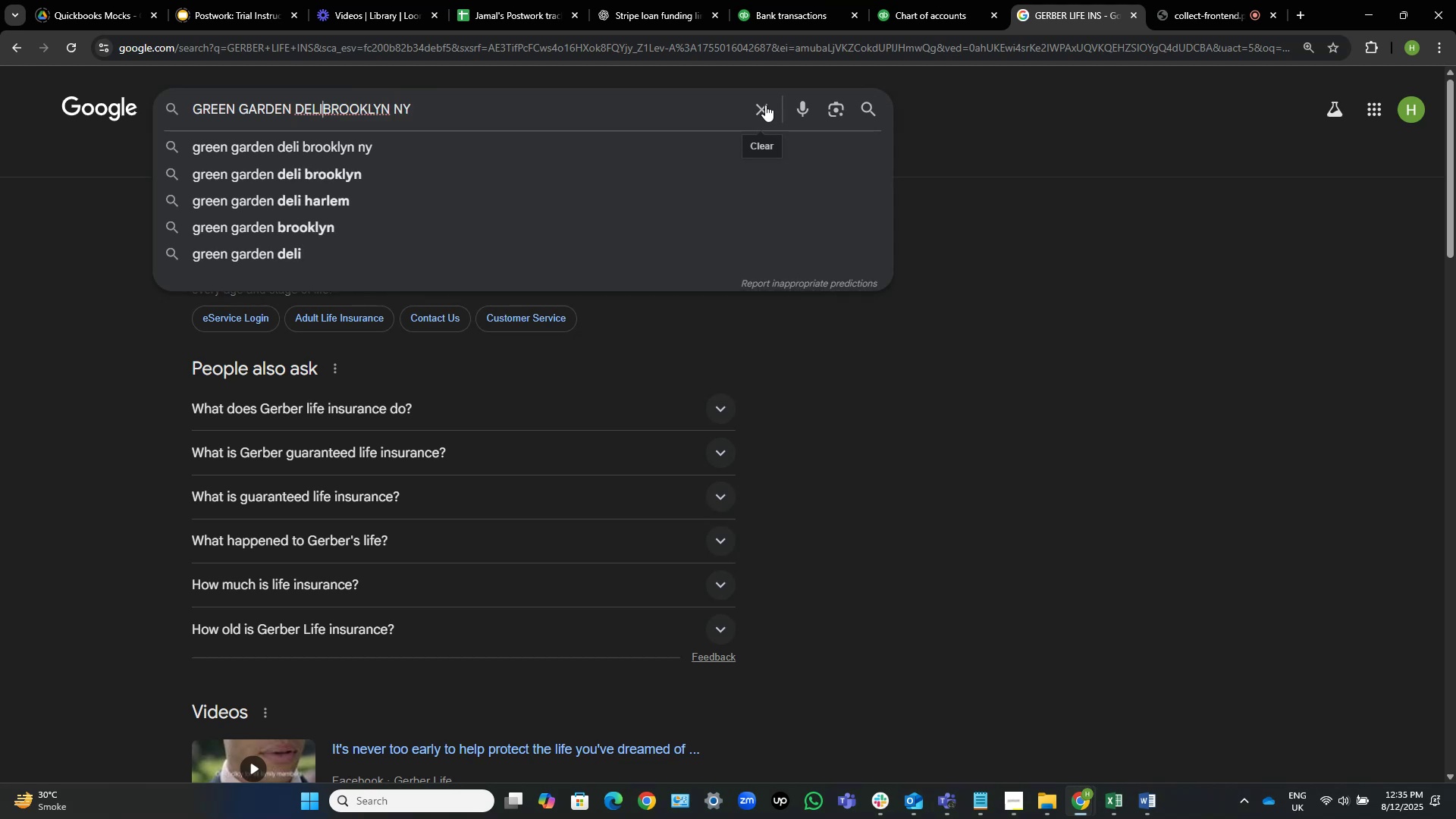 
key(Space)
 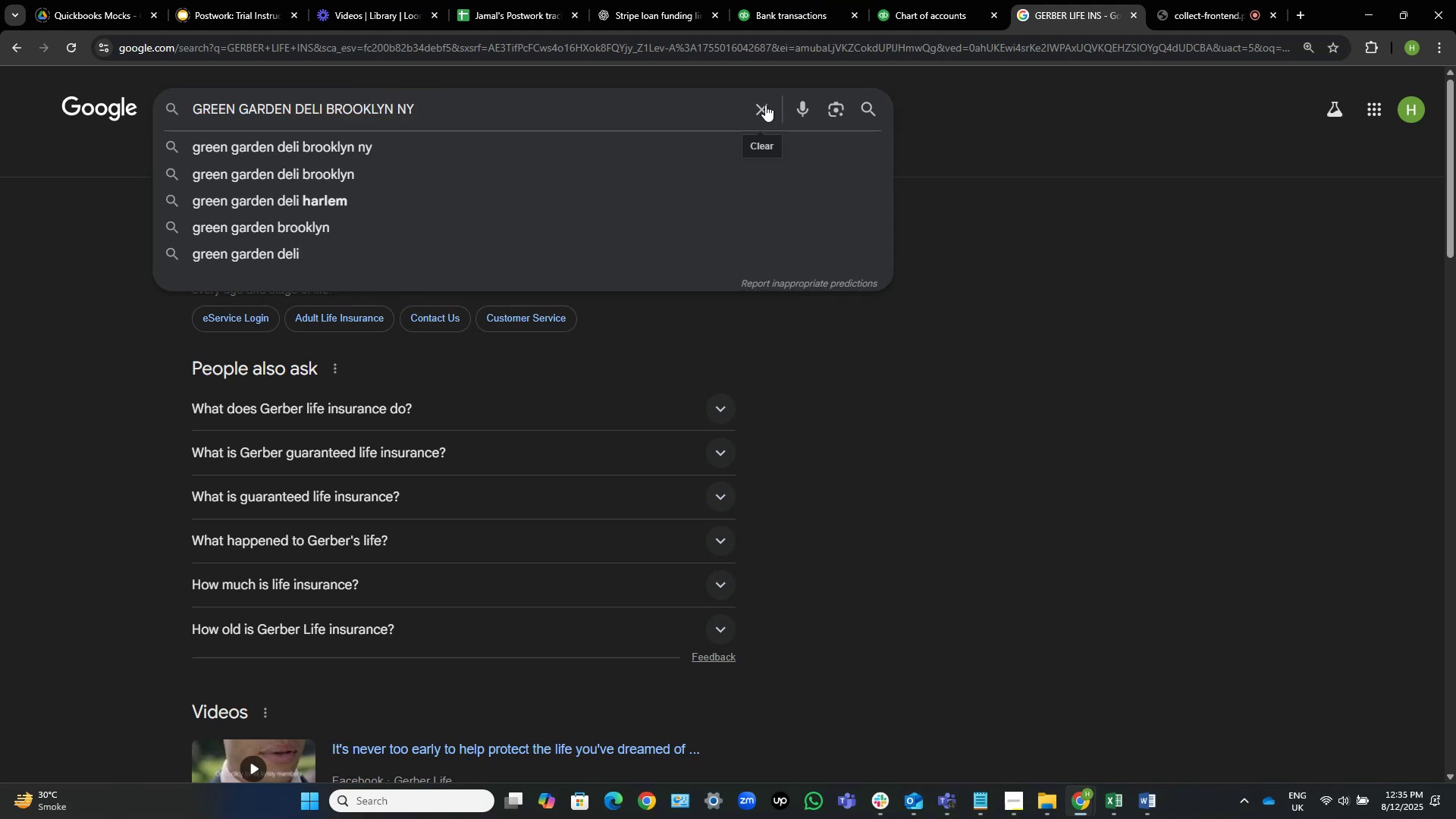 
key(NumpadEnter)
 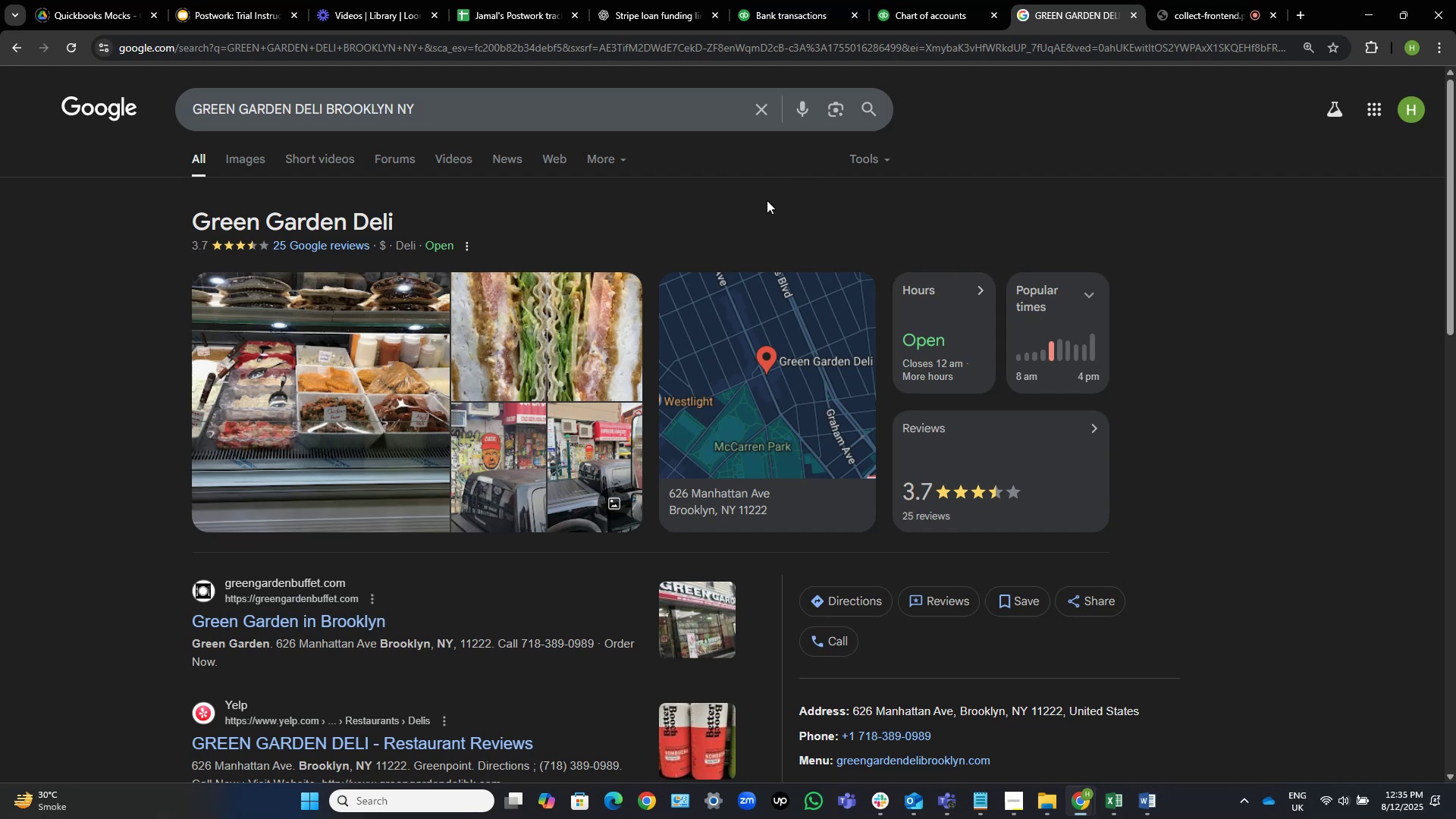 
wait(10.84)
 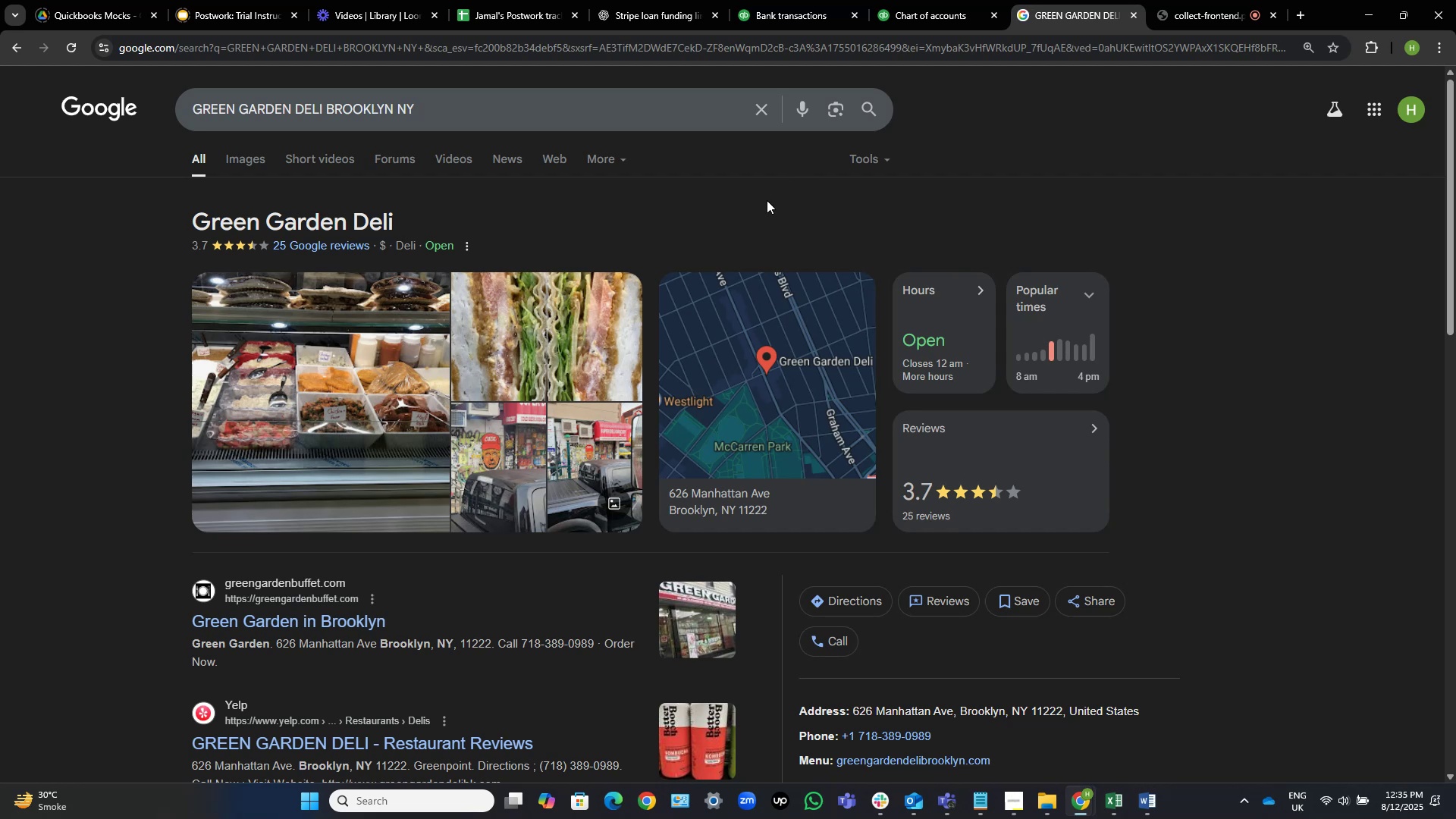 
left_click([792, 13])
 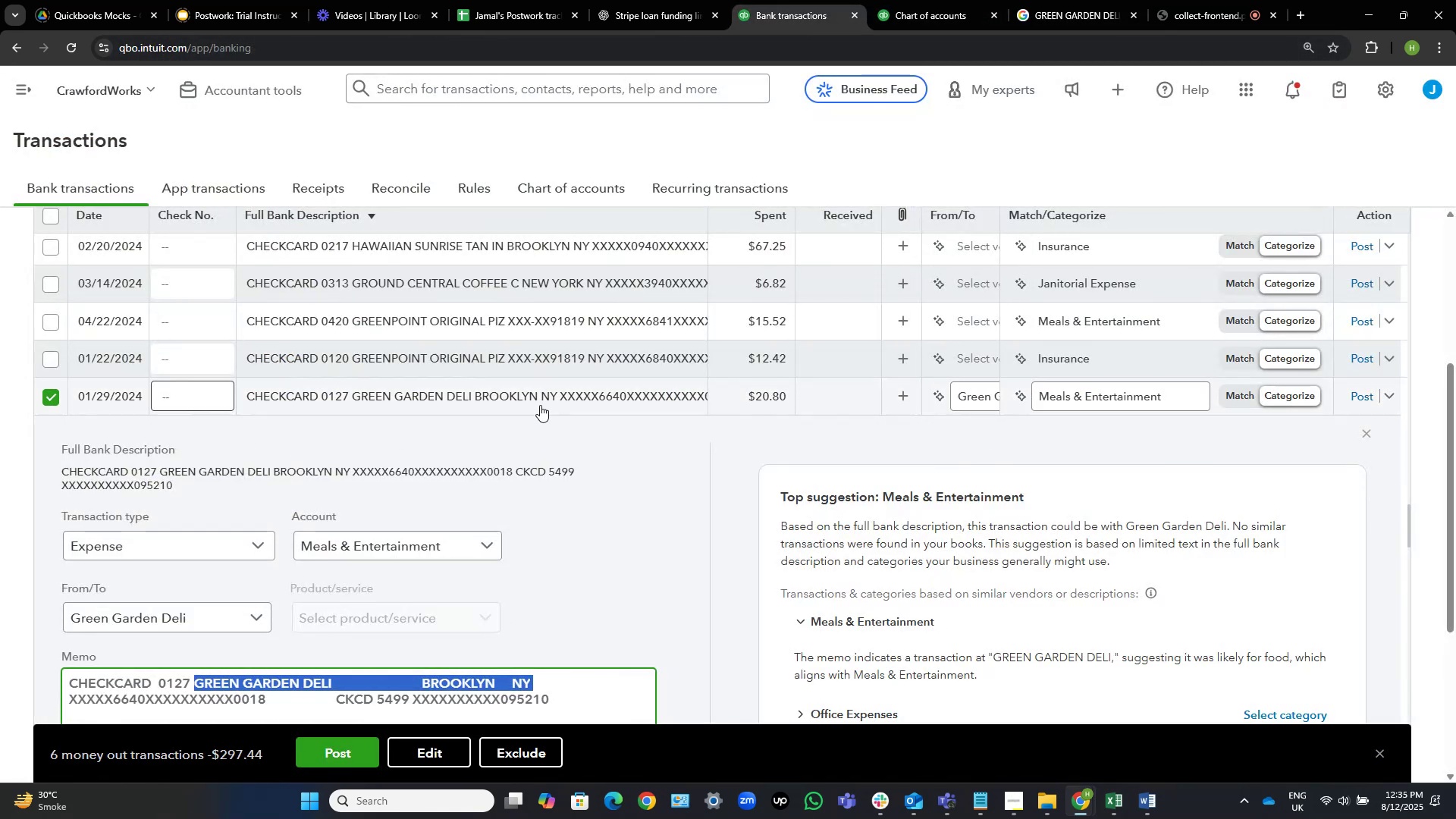 
left_click([563, 387])
 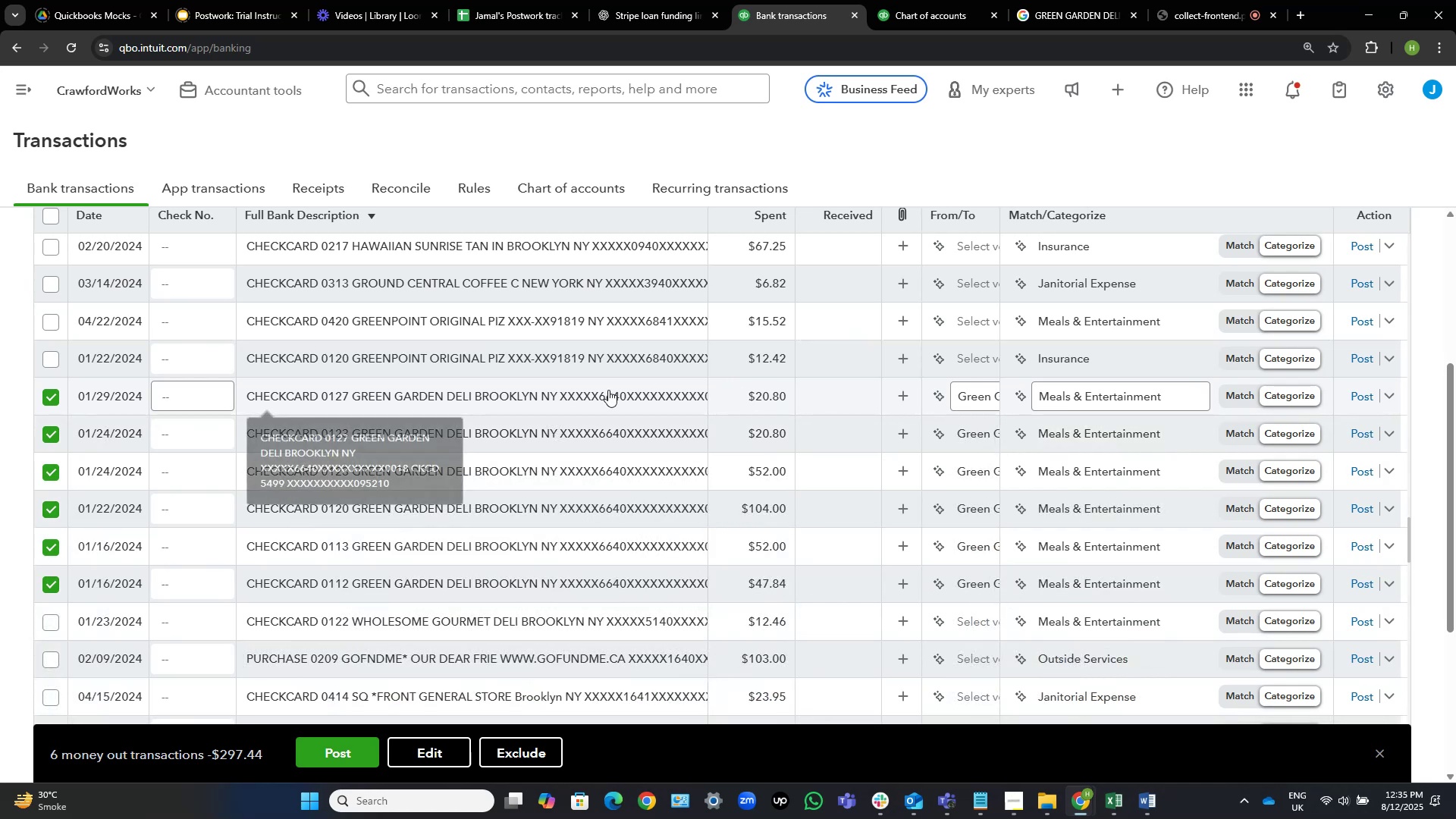 
wait(8.18)
 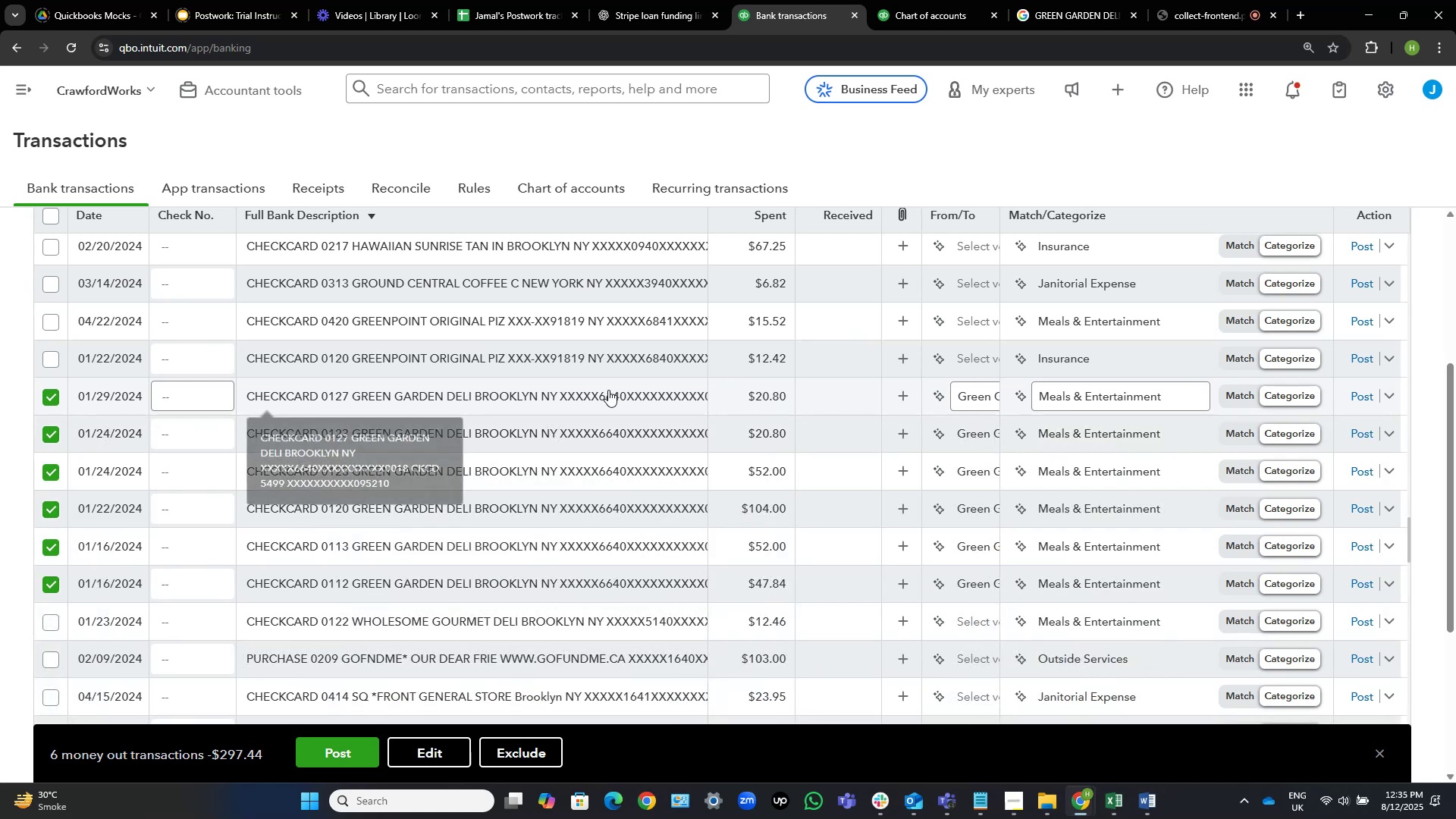 
left_click([450, 748])
 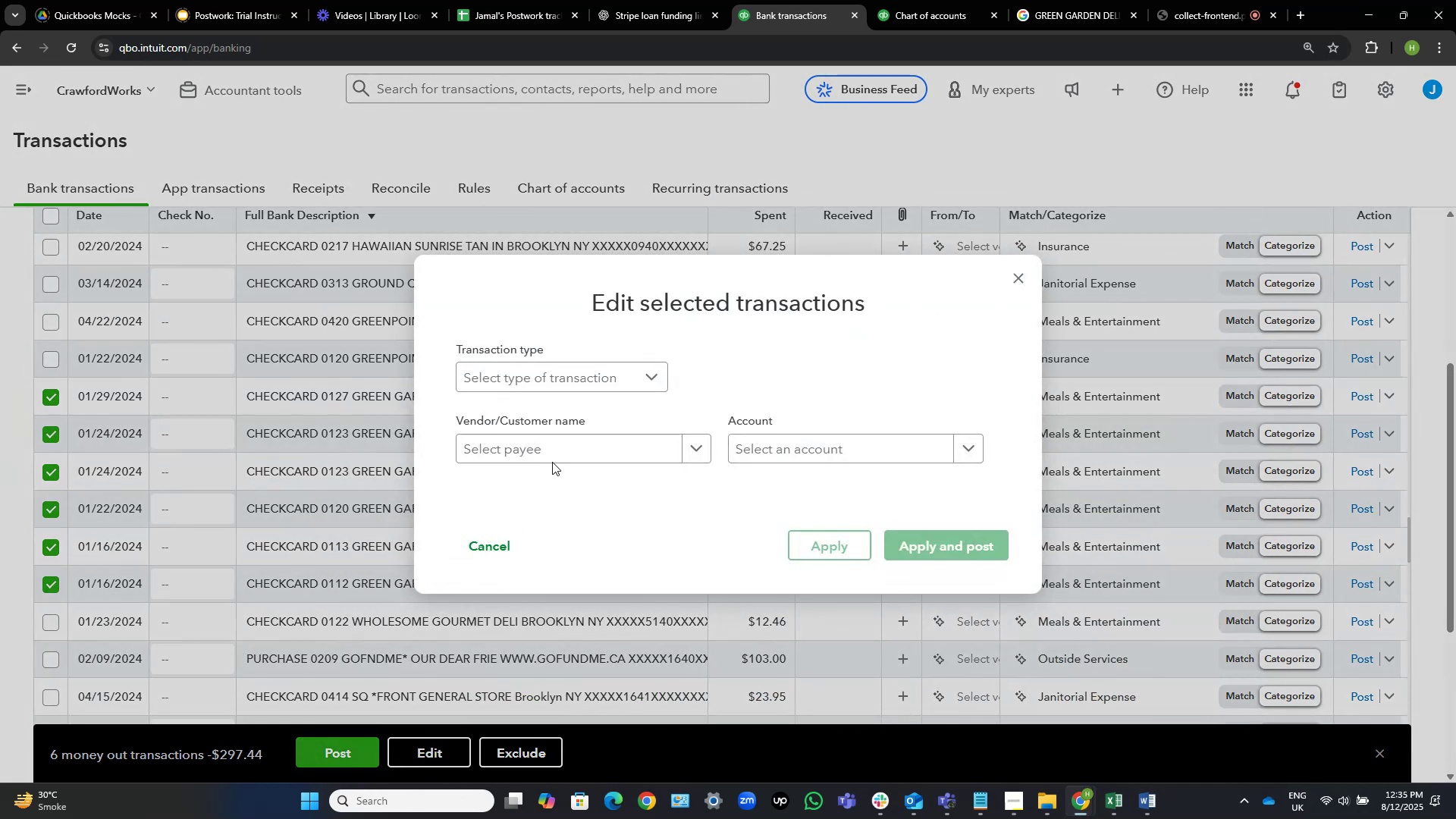 
left_click([580, 452])
 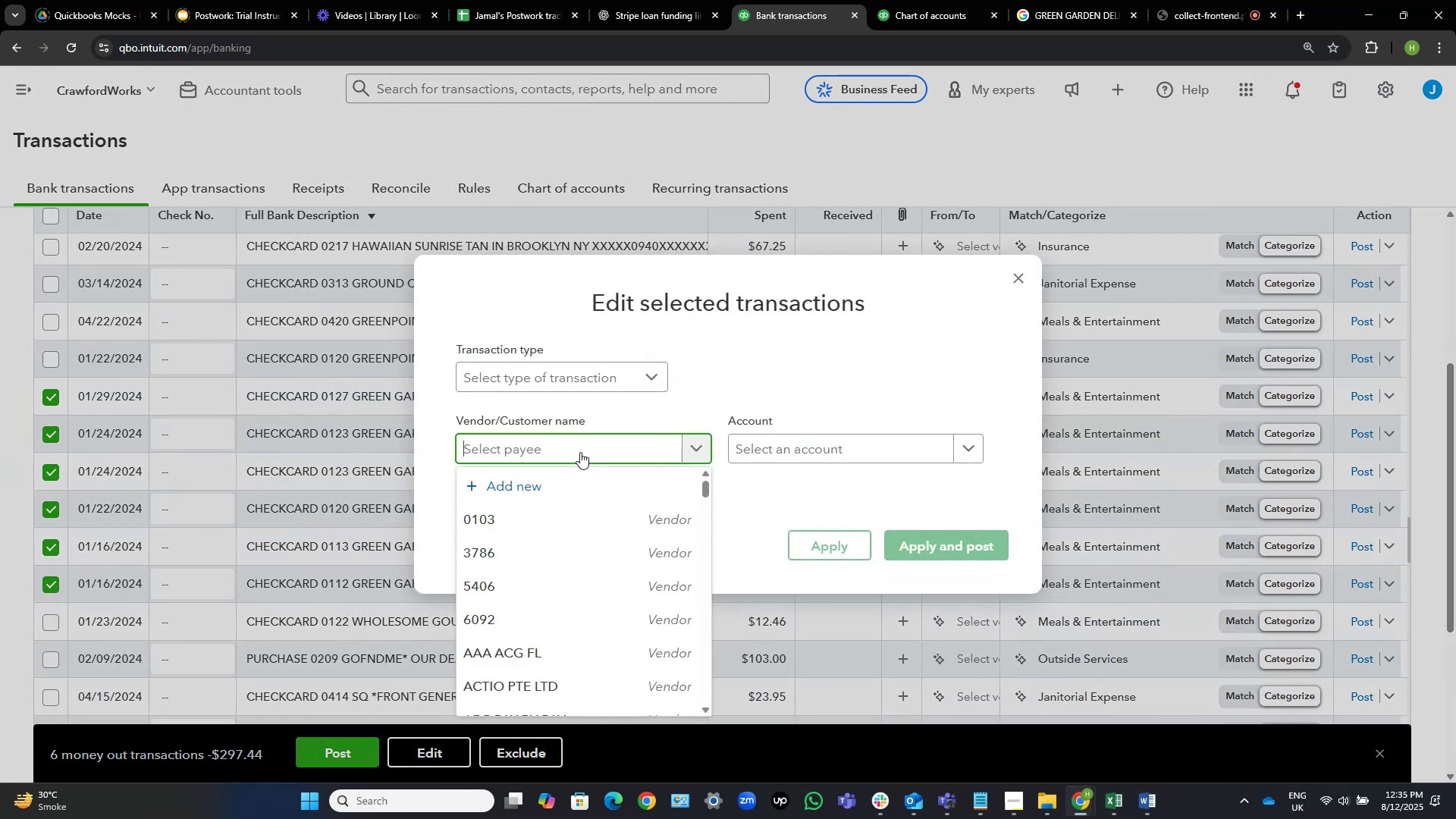 
hold_key(key=G, duration=0.34)
 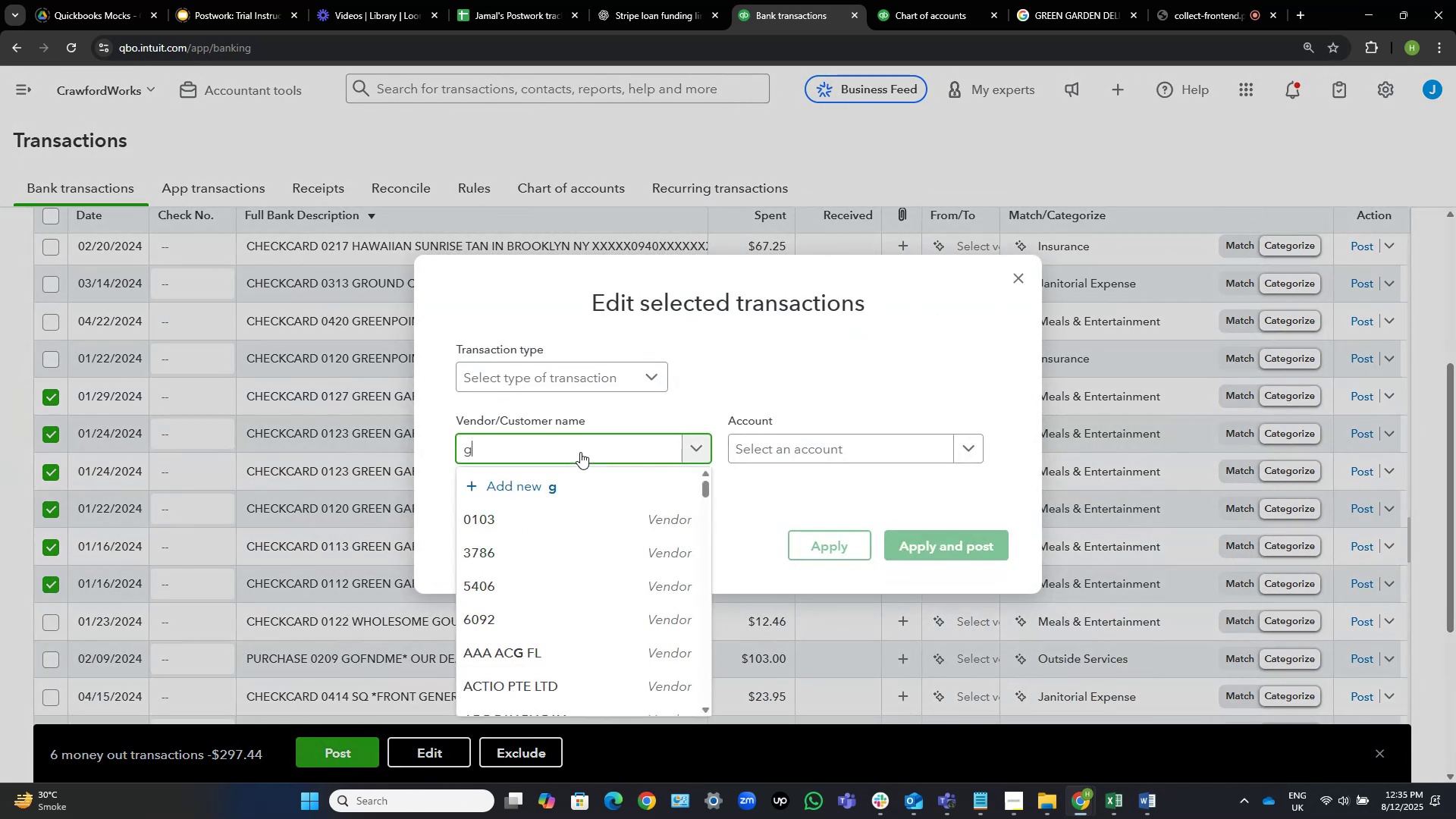 
type(reen)
 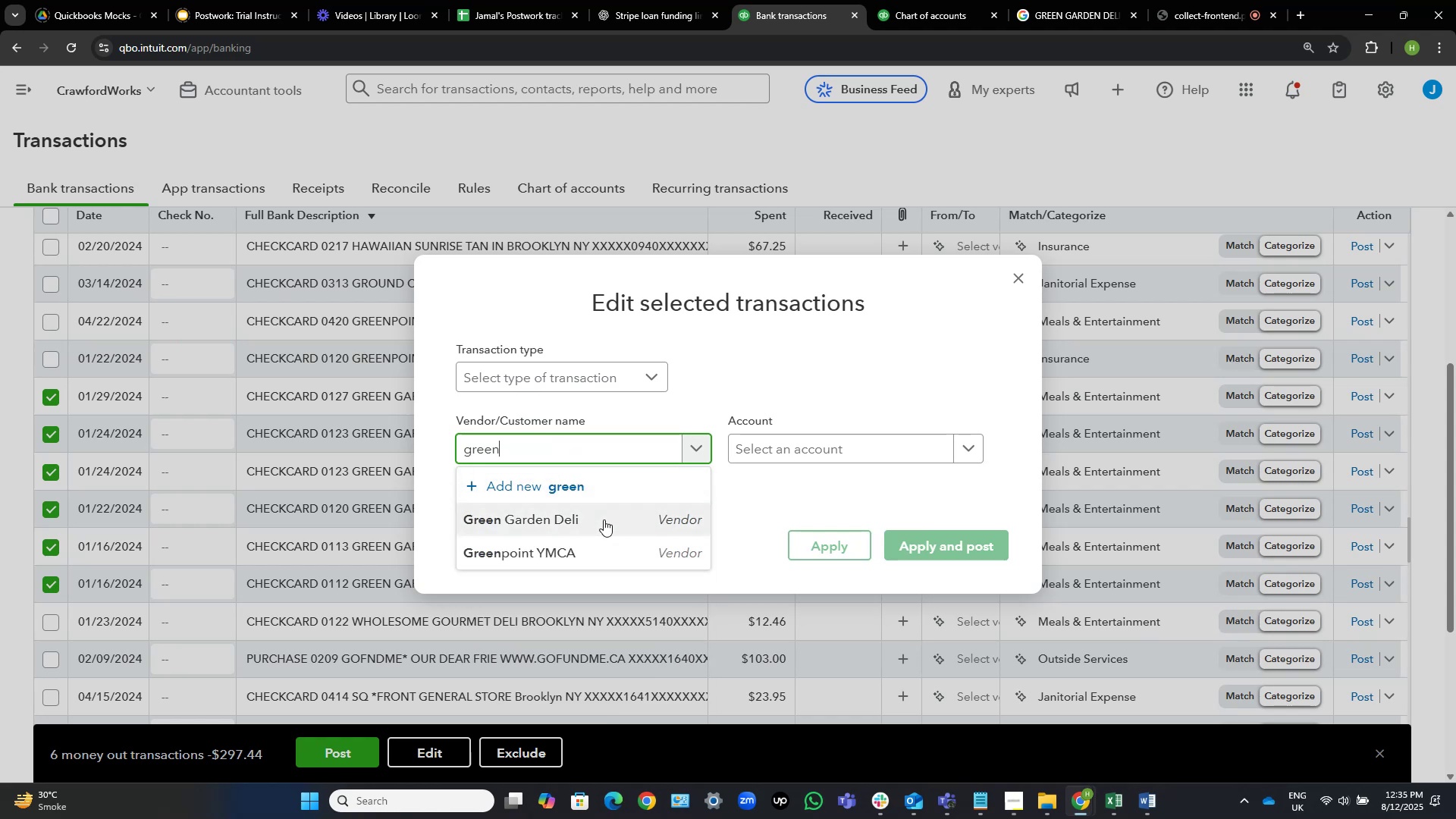 
left_click([604, 519])
 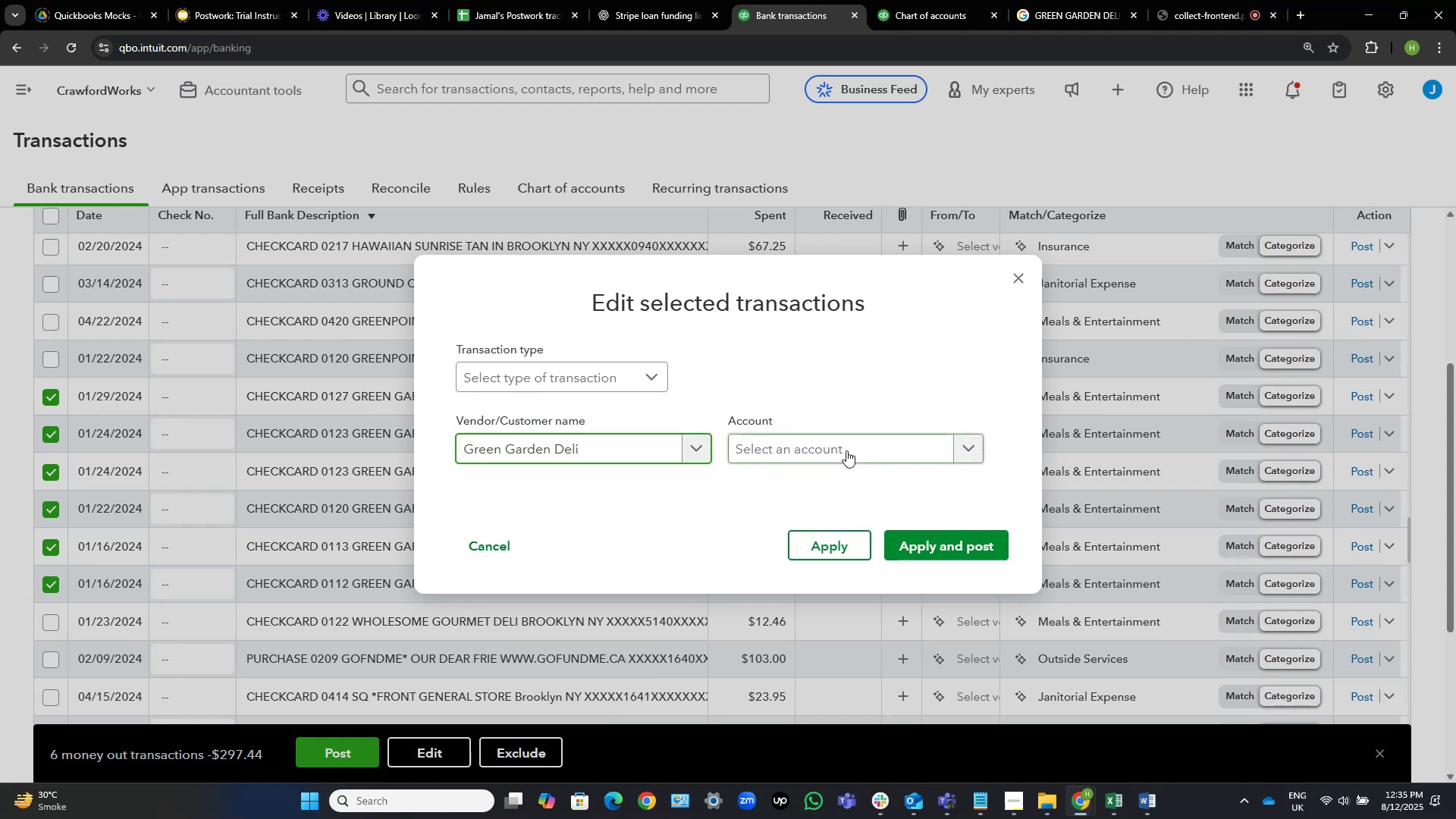 
double_click([849, 449])
 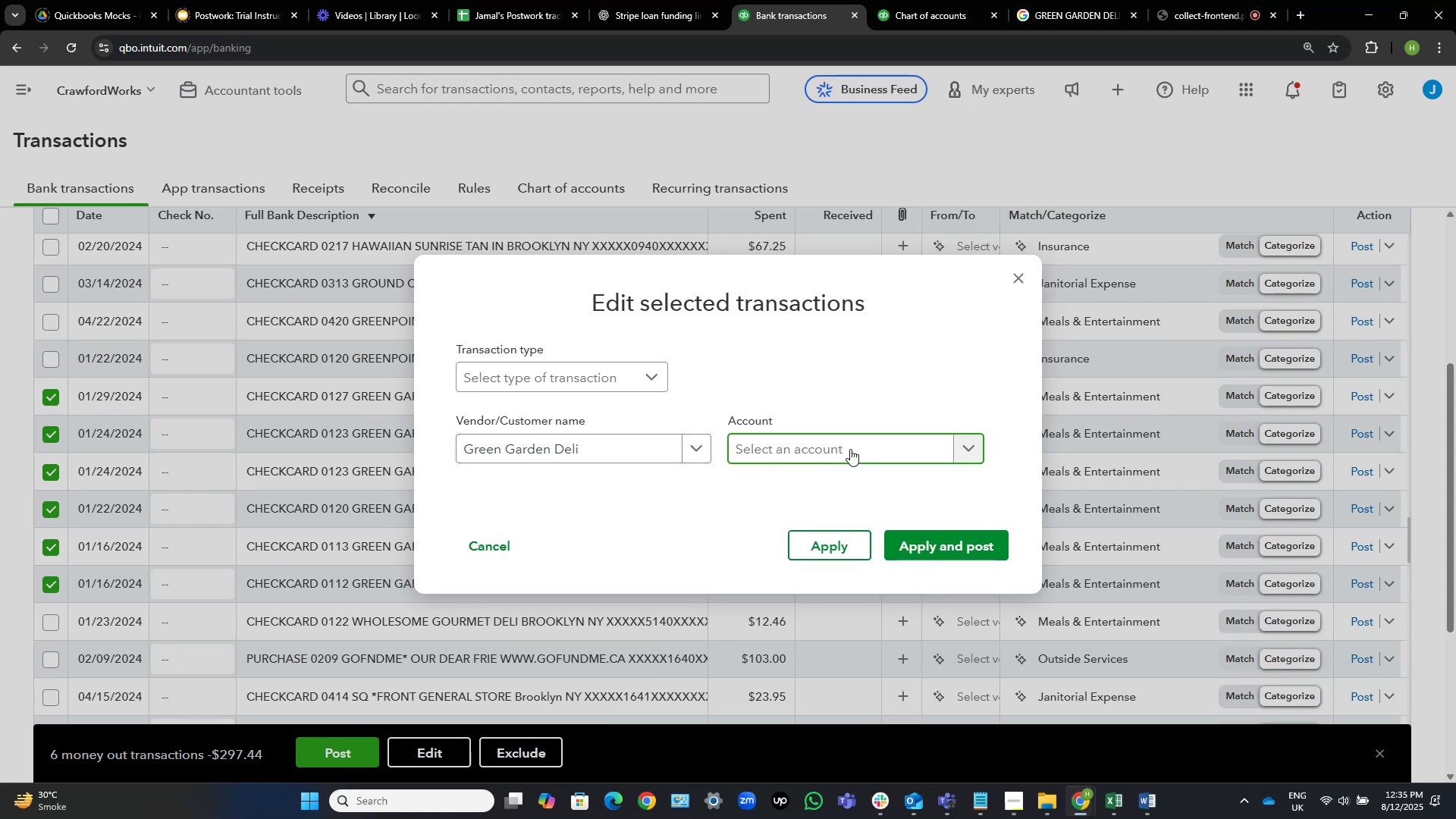 
left_click([850, 449])
 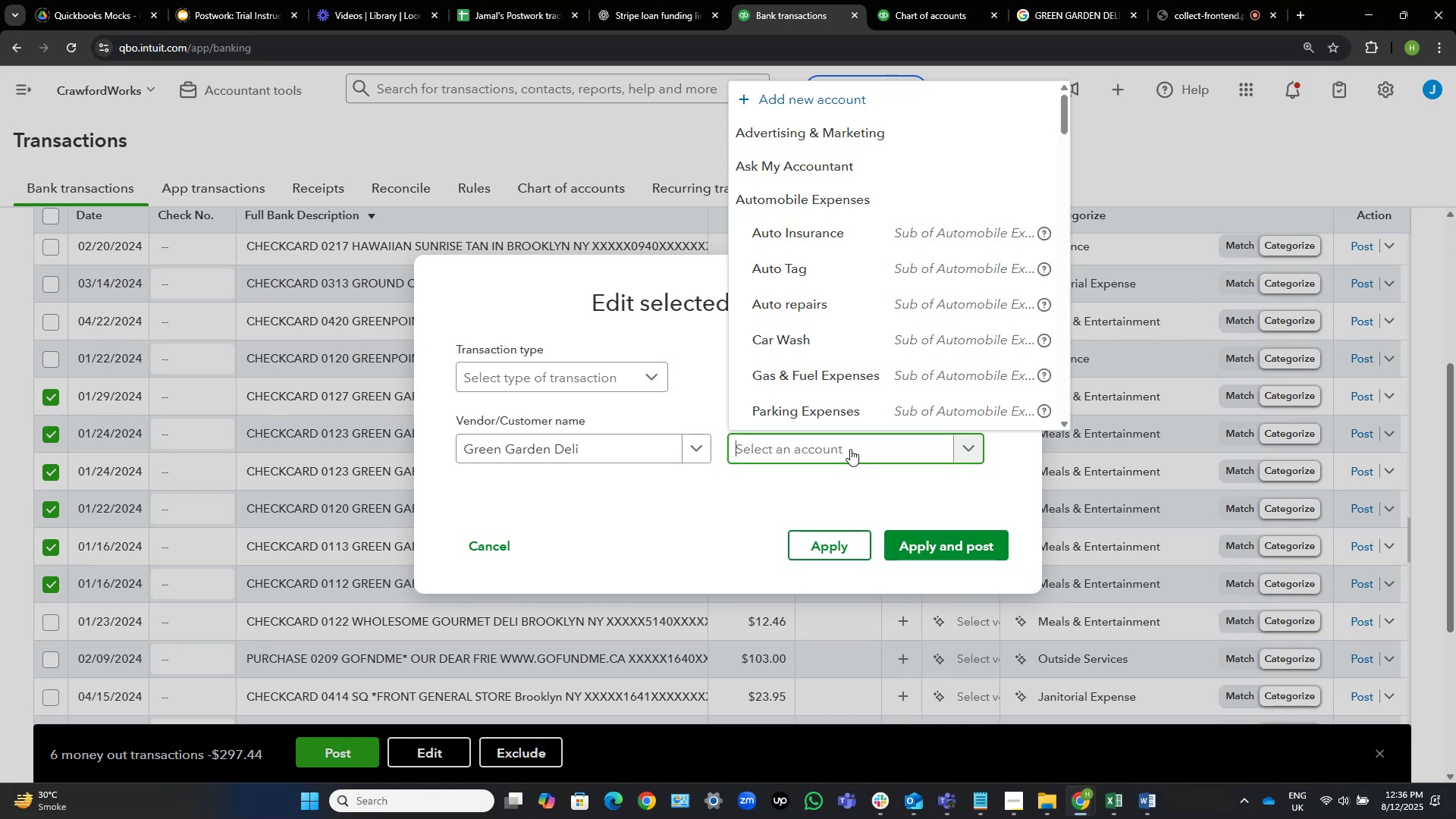 
wait(35.89)
 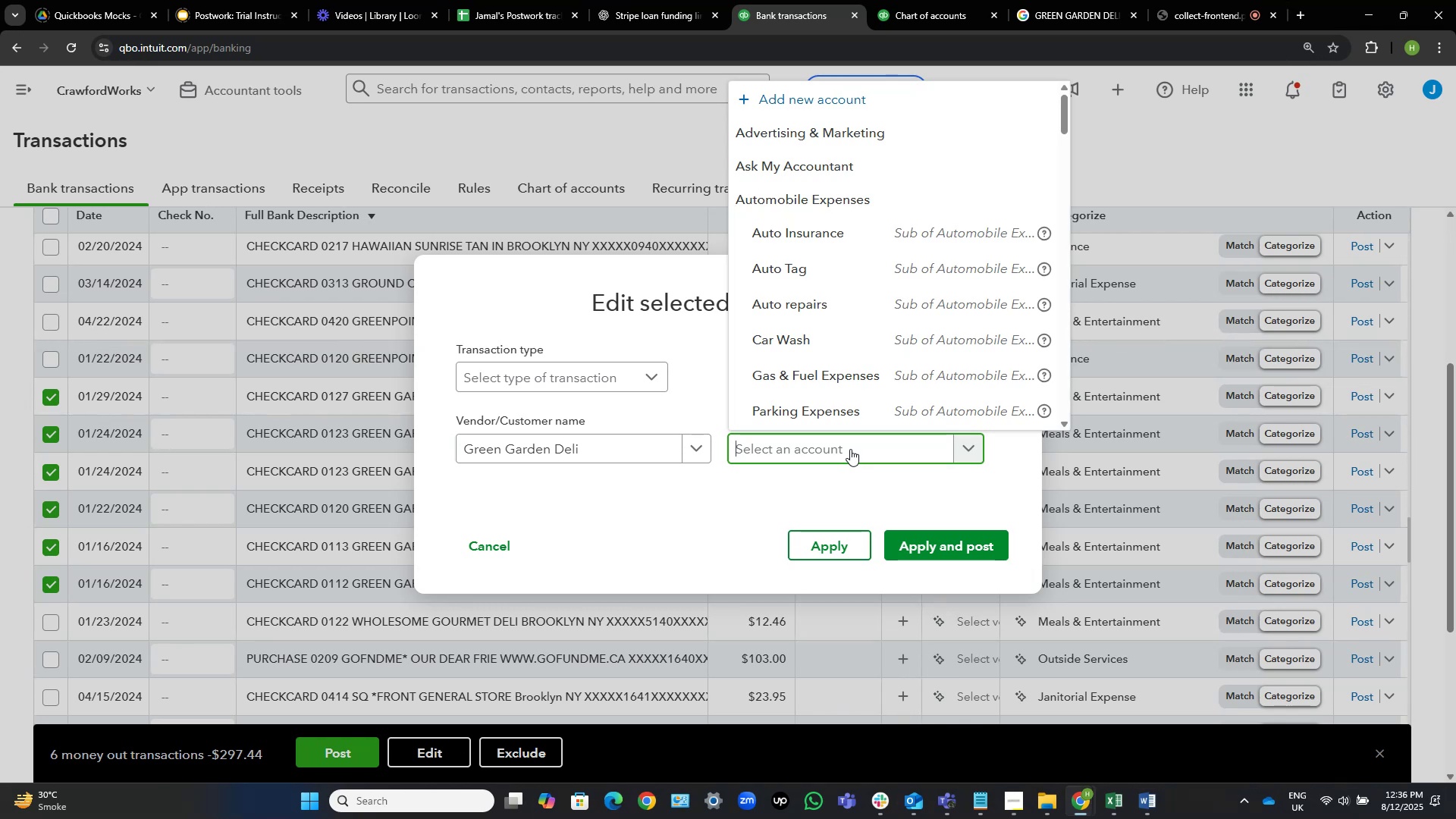 
type(food)
 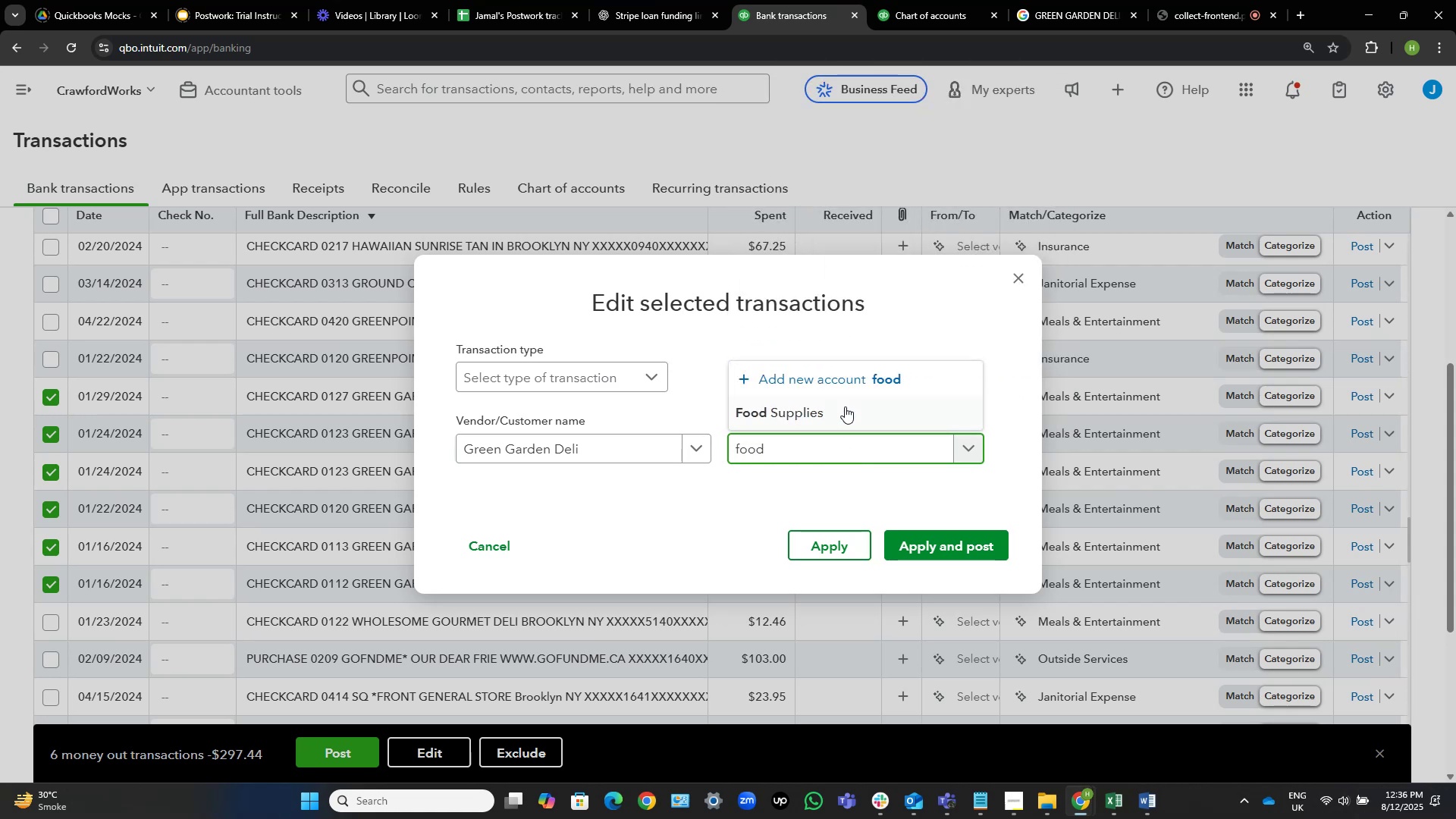 
left_click([845, 406])
 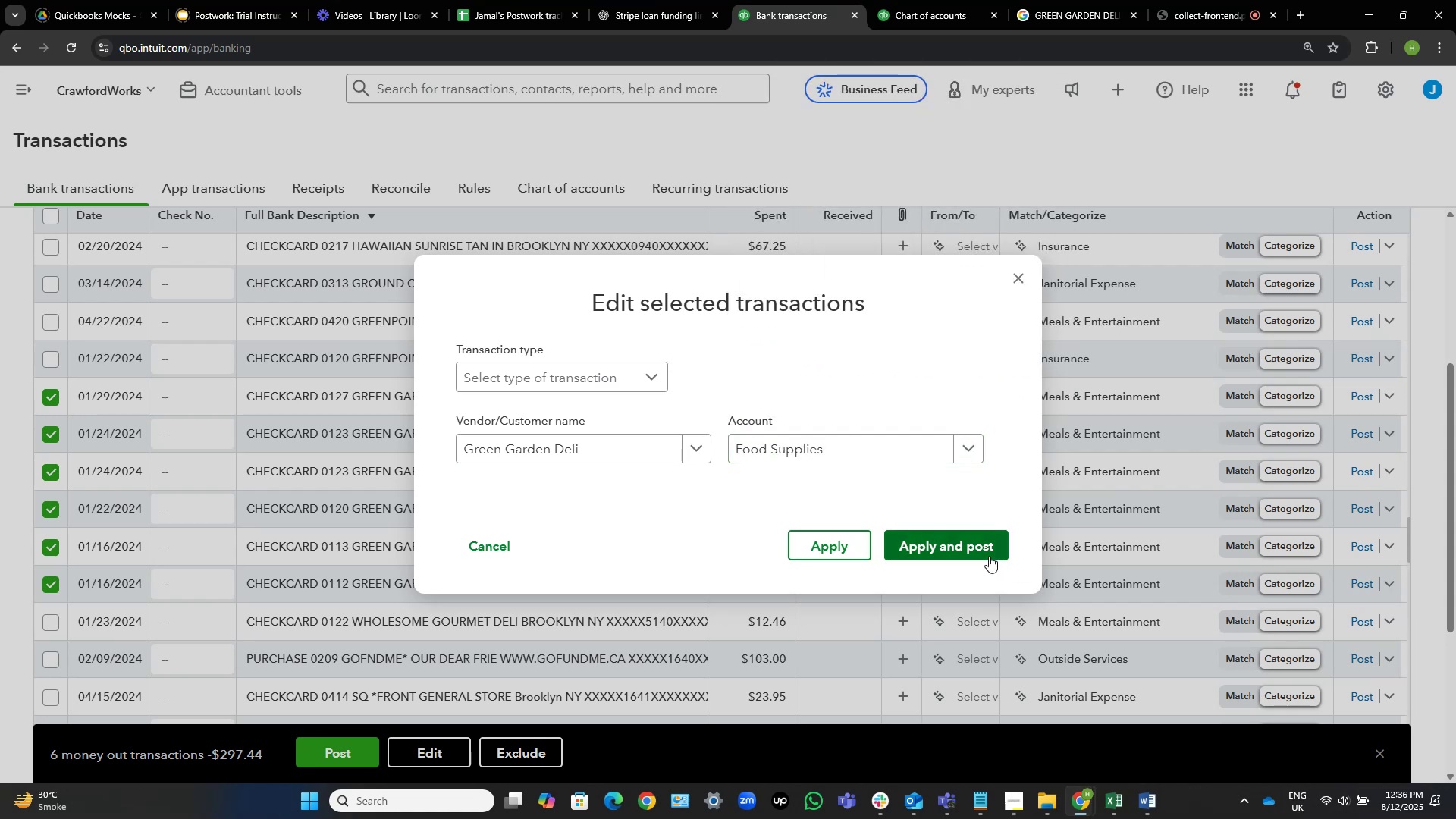 
left_click([989, 547])
 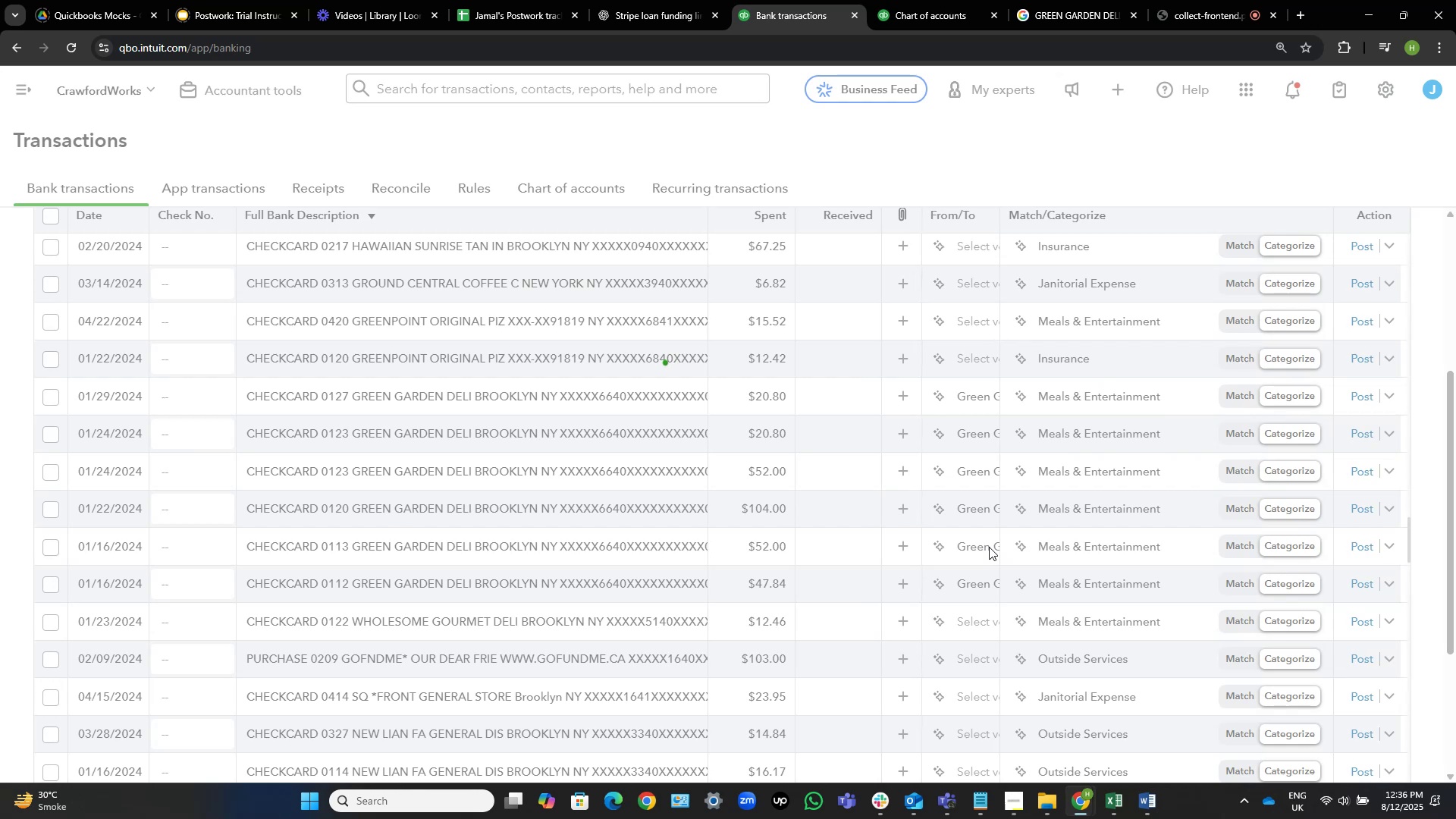 
wait(9.07)
 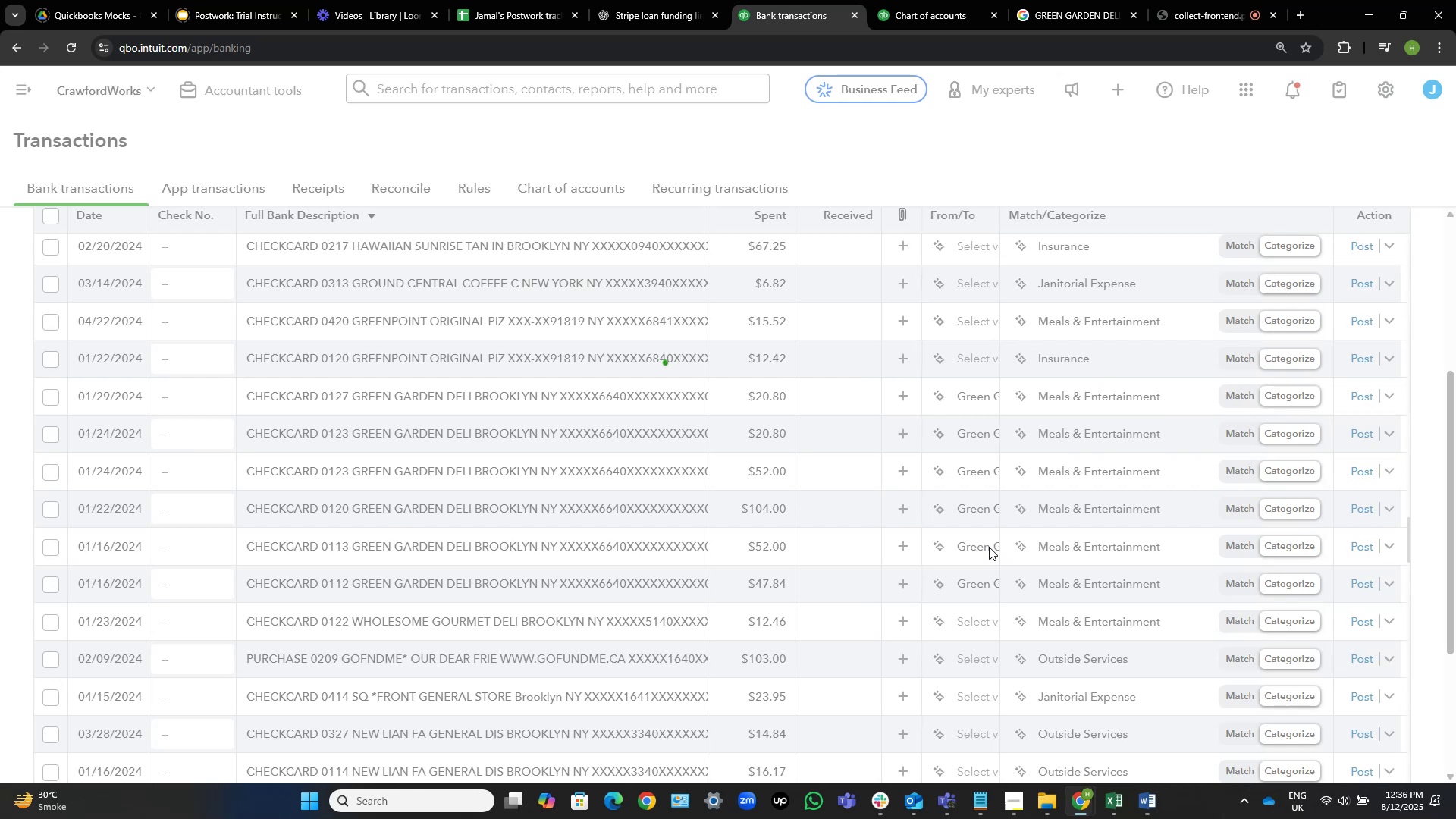 
scroll: coordinate [610, 404], scroll_direction: up, amount: 2.0
 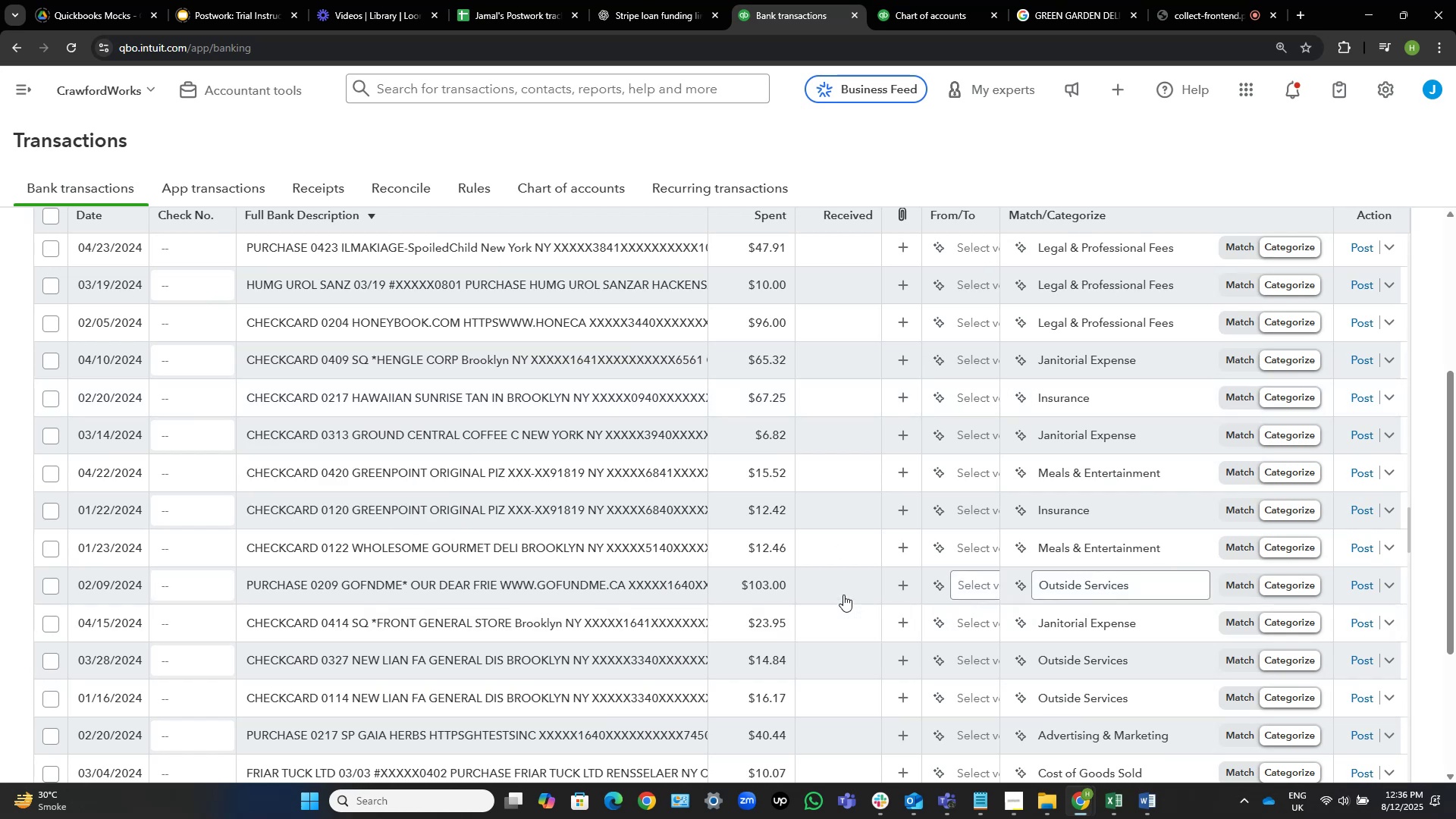 
wait(7.97)
 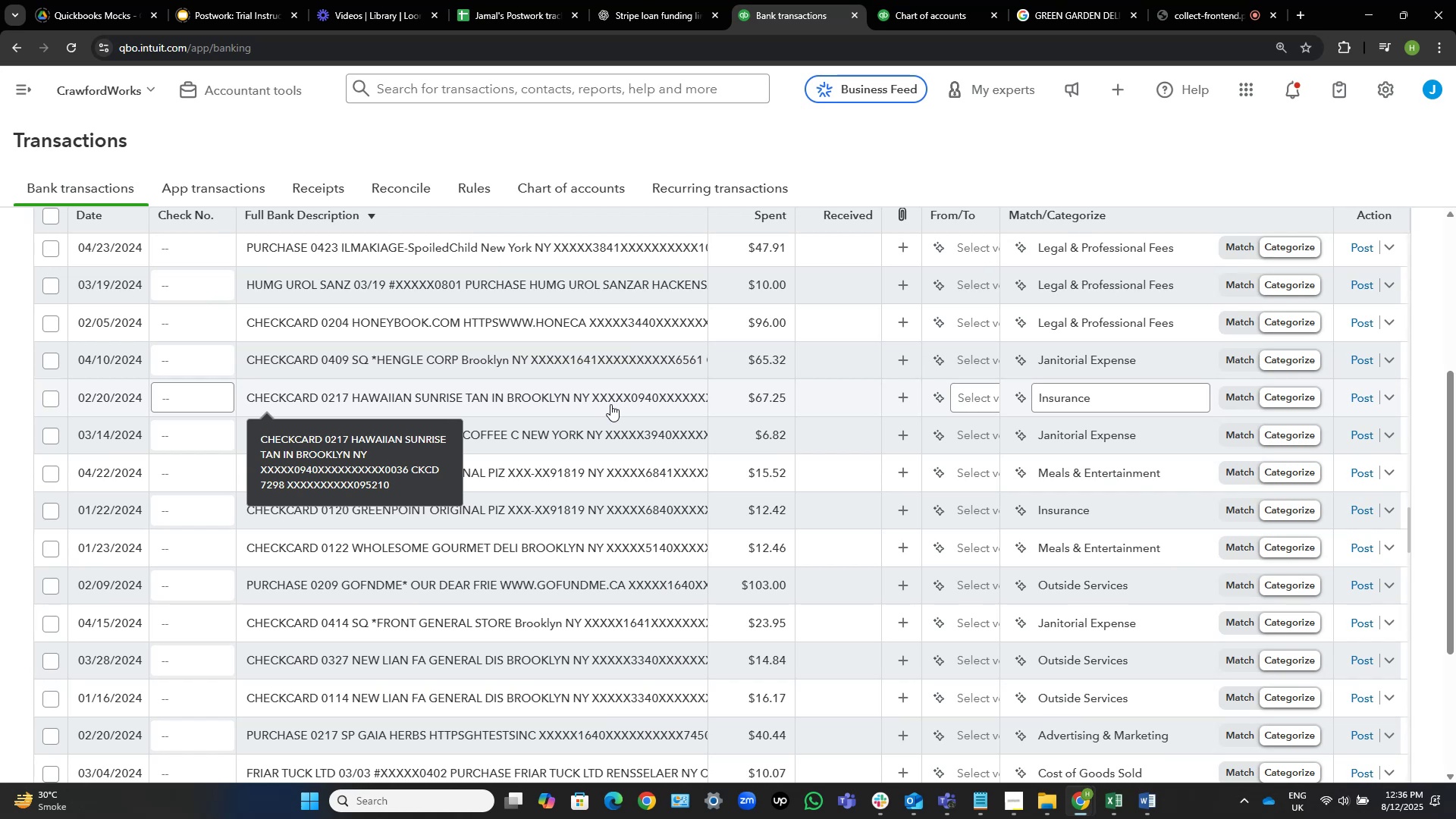 
left_click([637, 437])
 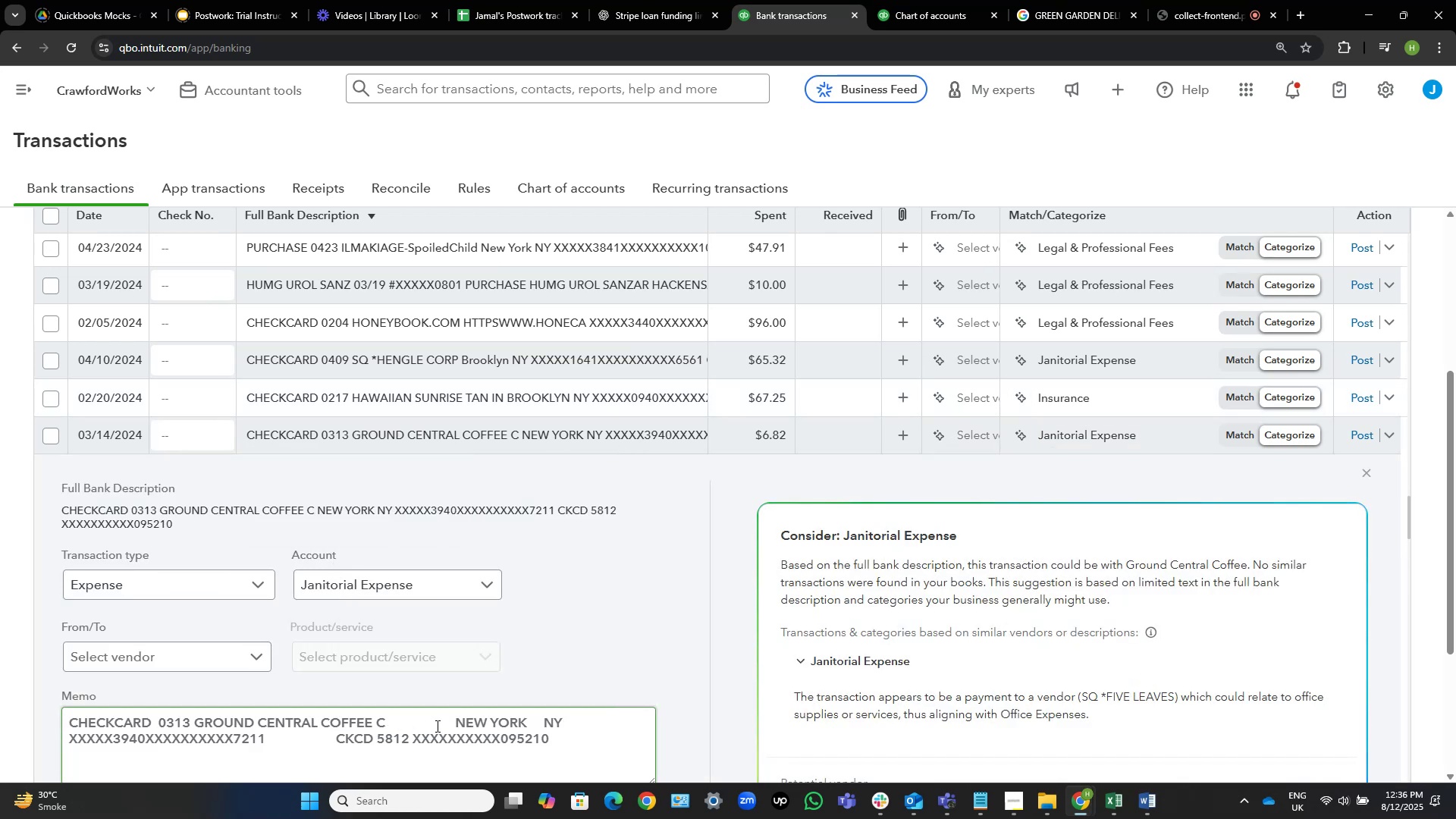 
left_click_drag(start_coordinate=[525, 719], to_coordinate=[198, 716])
 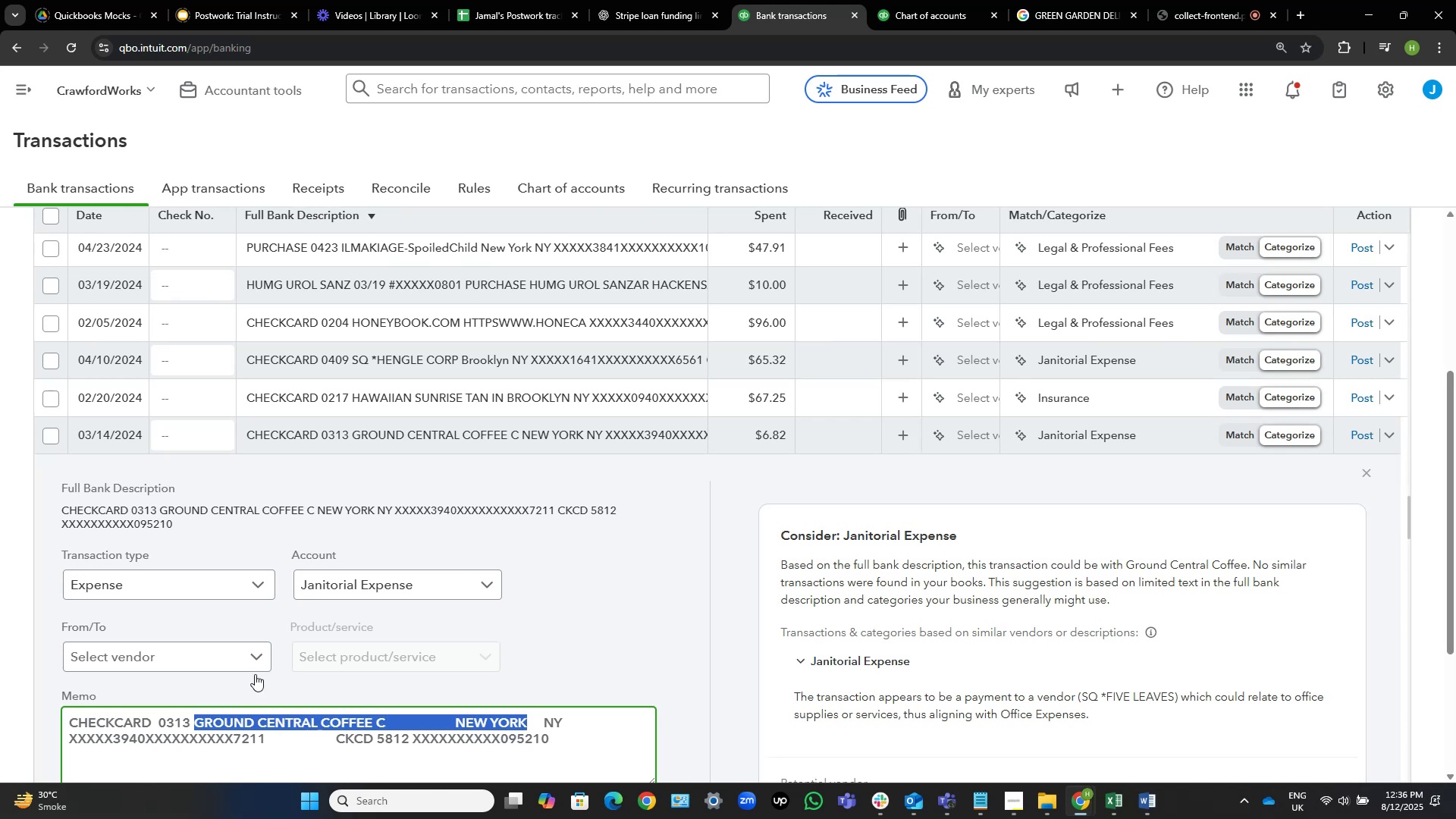 
key(Control+C)
 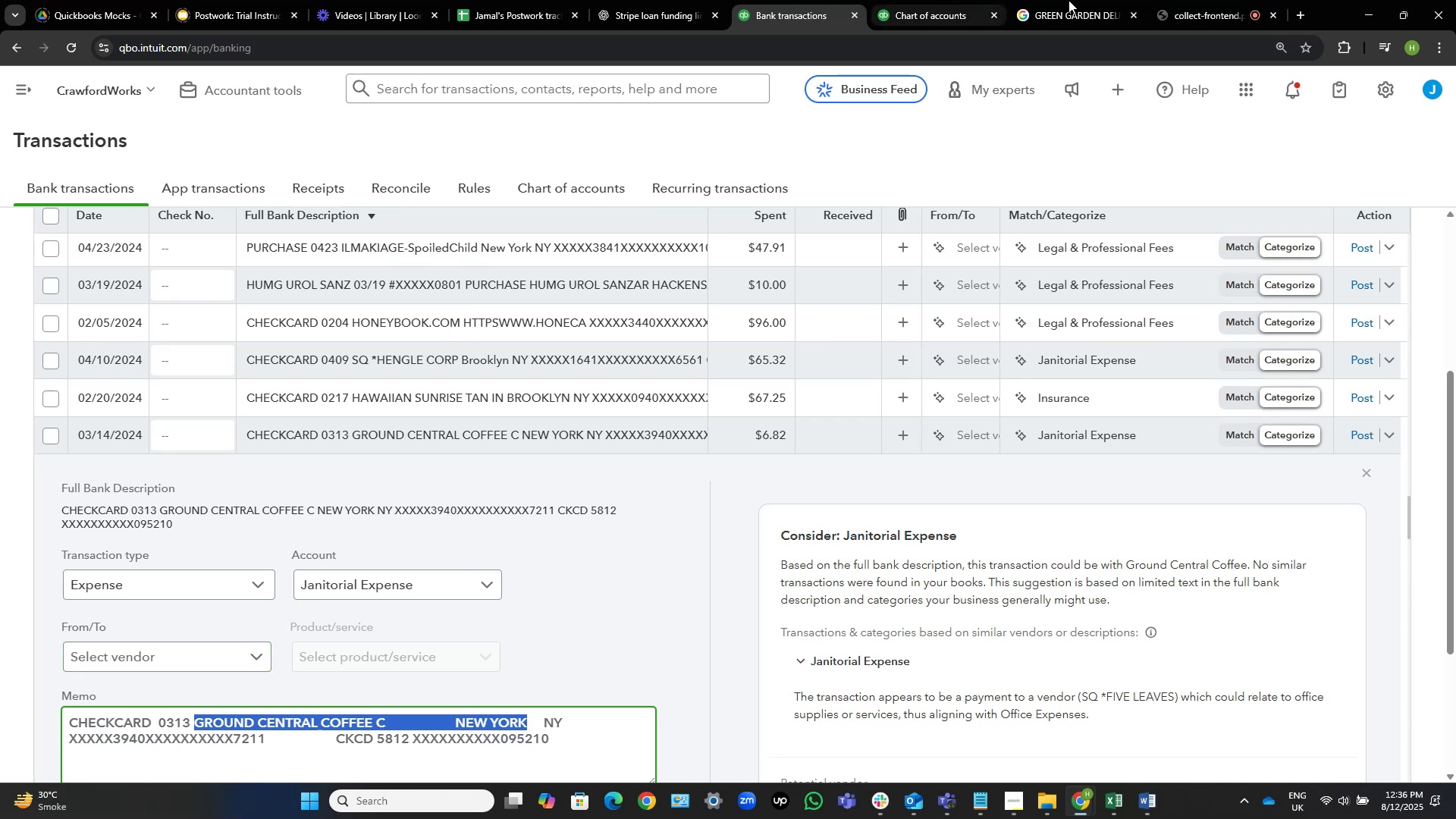 
left_click([1068, 0])
 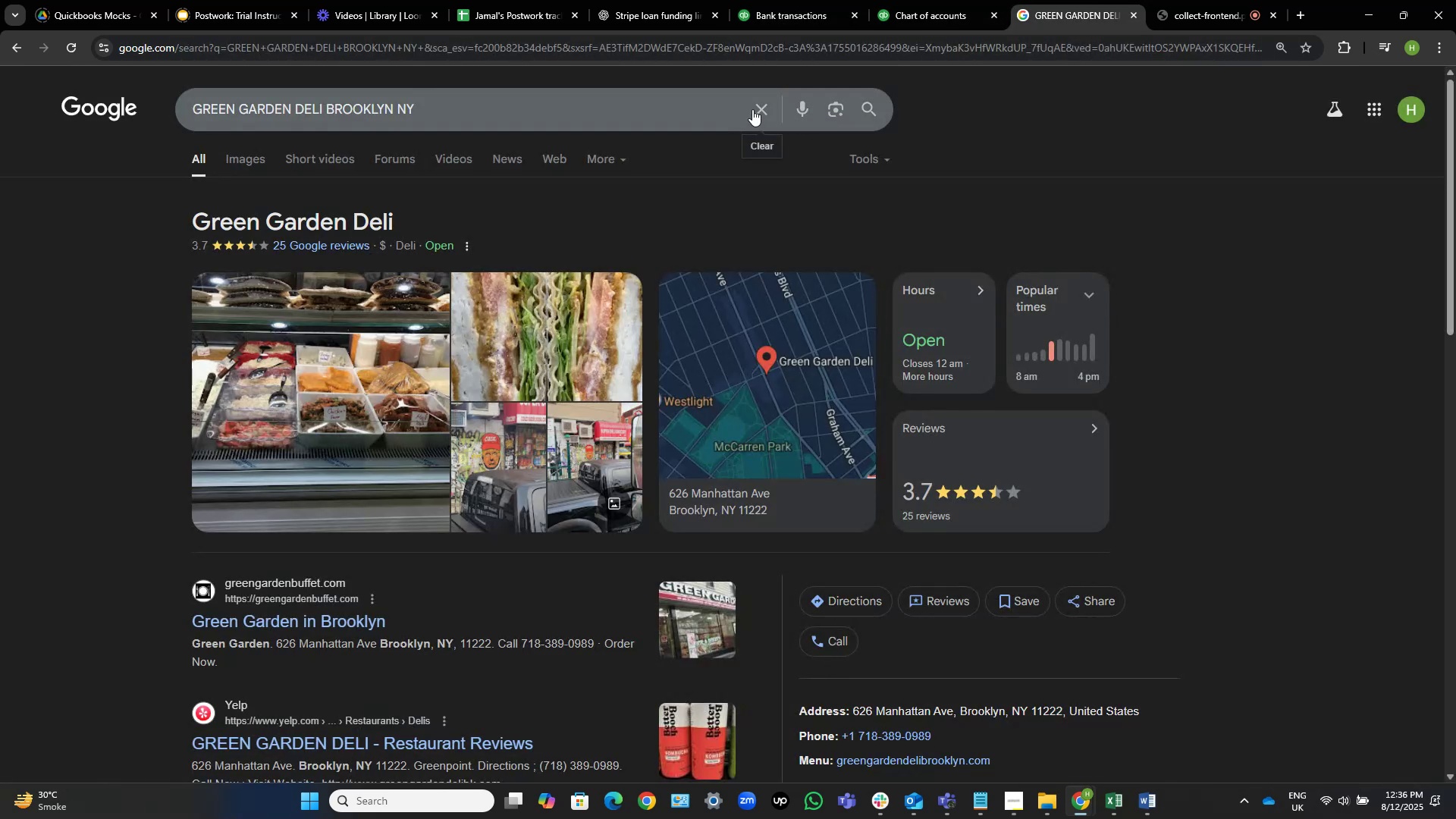 
left_click([764, 108])
 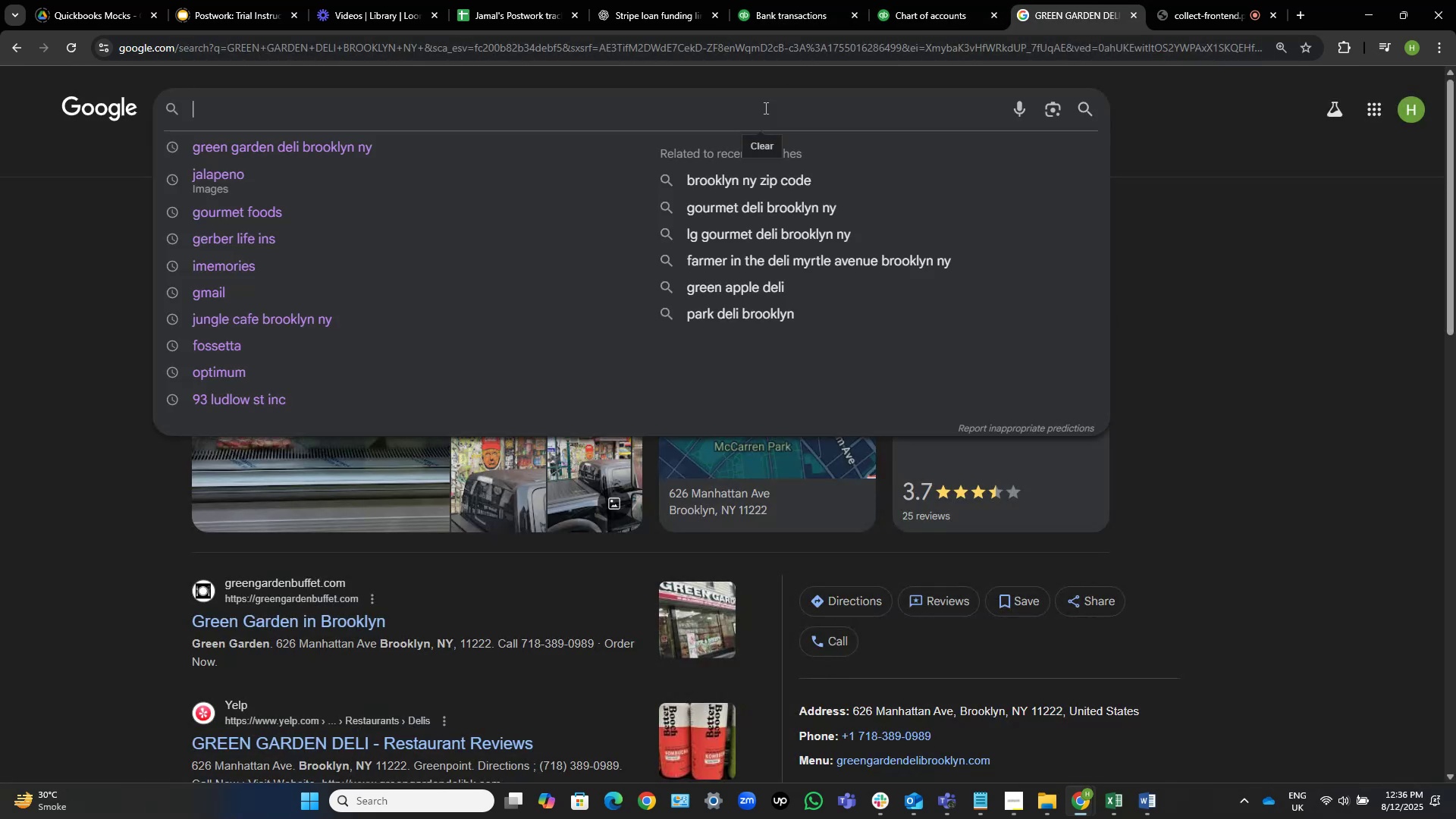 
key(Control+C)
 